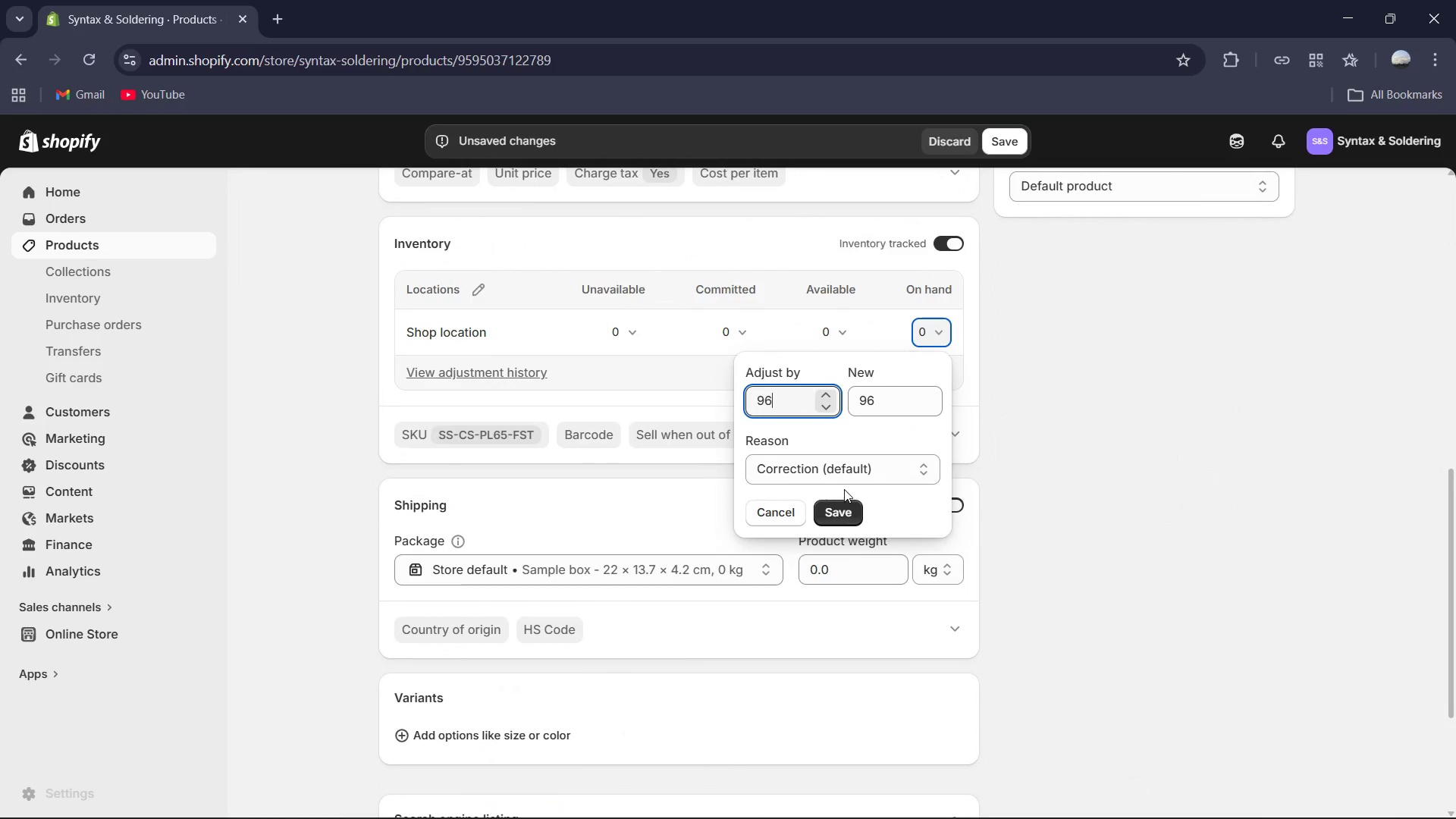 
key(Numpad1)
 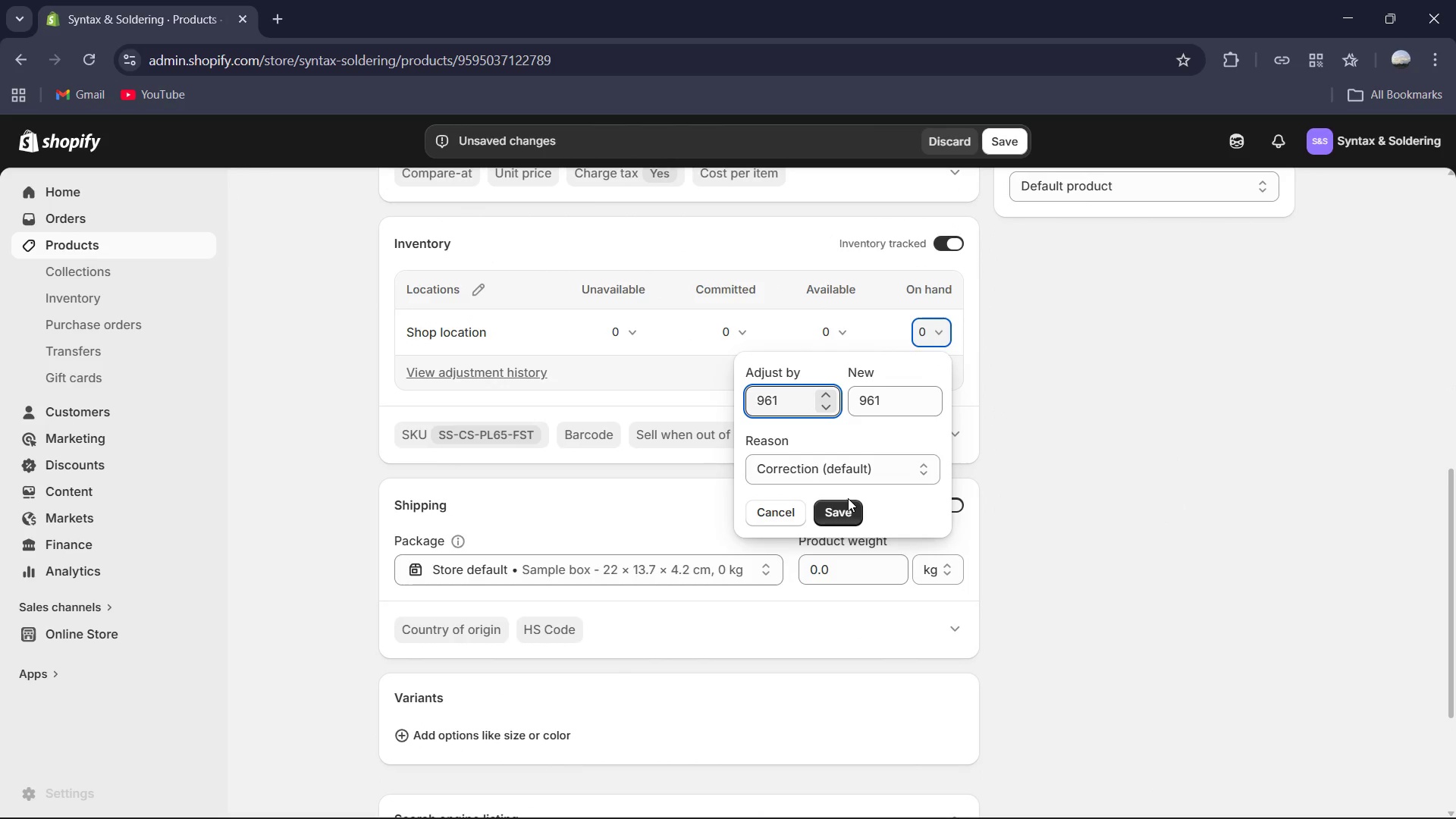 
left_click([845, 504])
 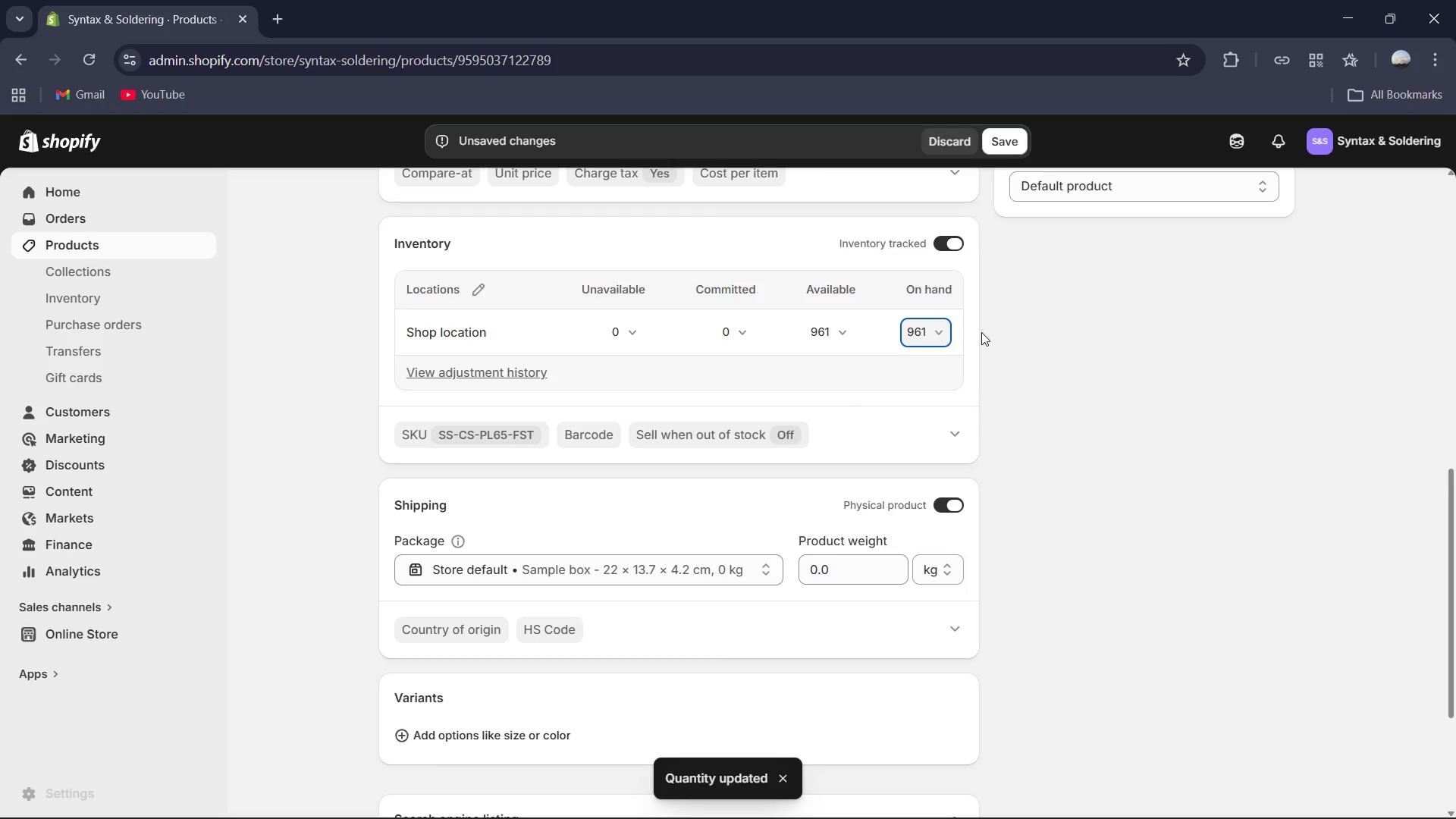 
left_click([1014, 130])
 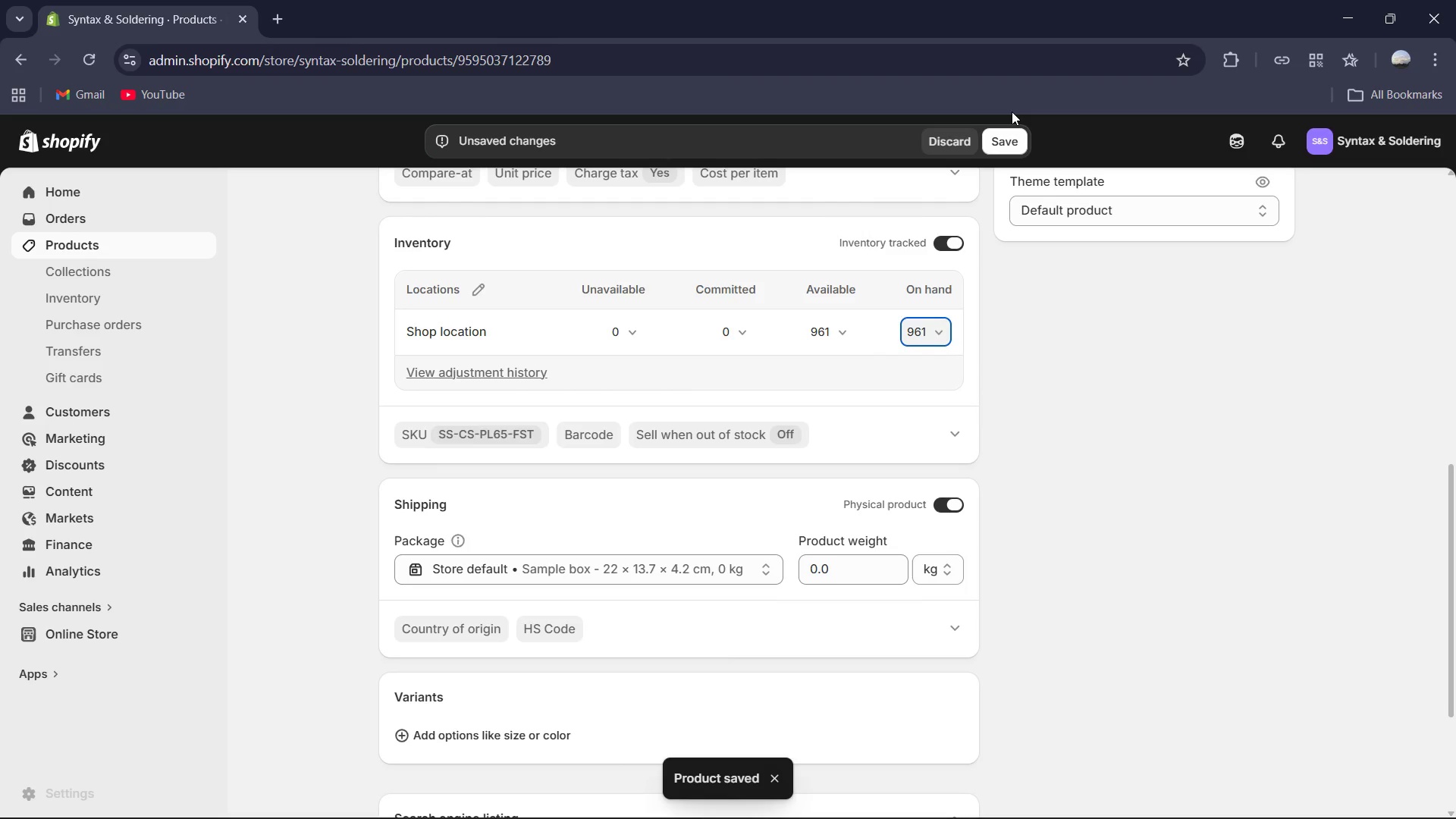 
wait(5.66)
 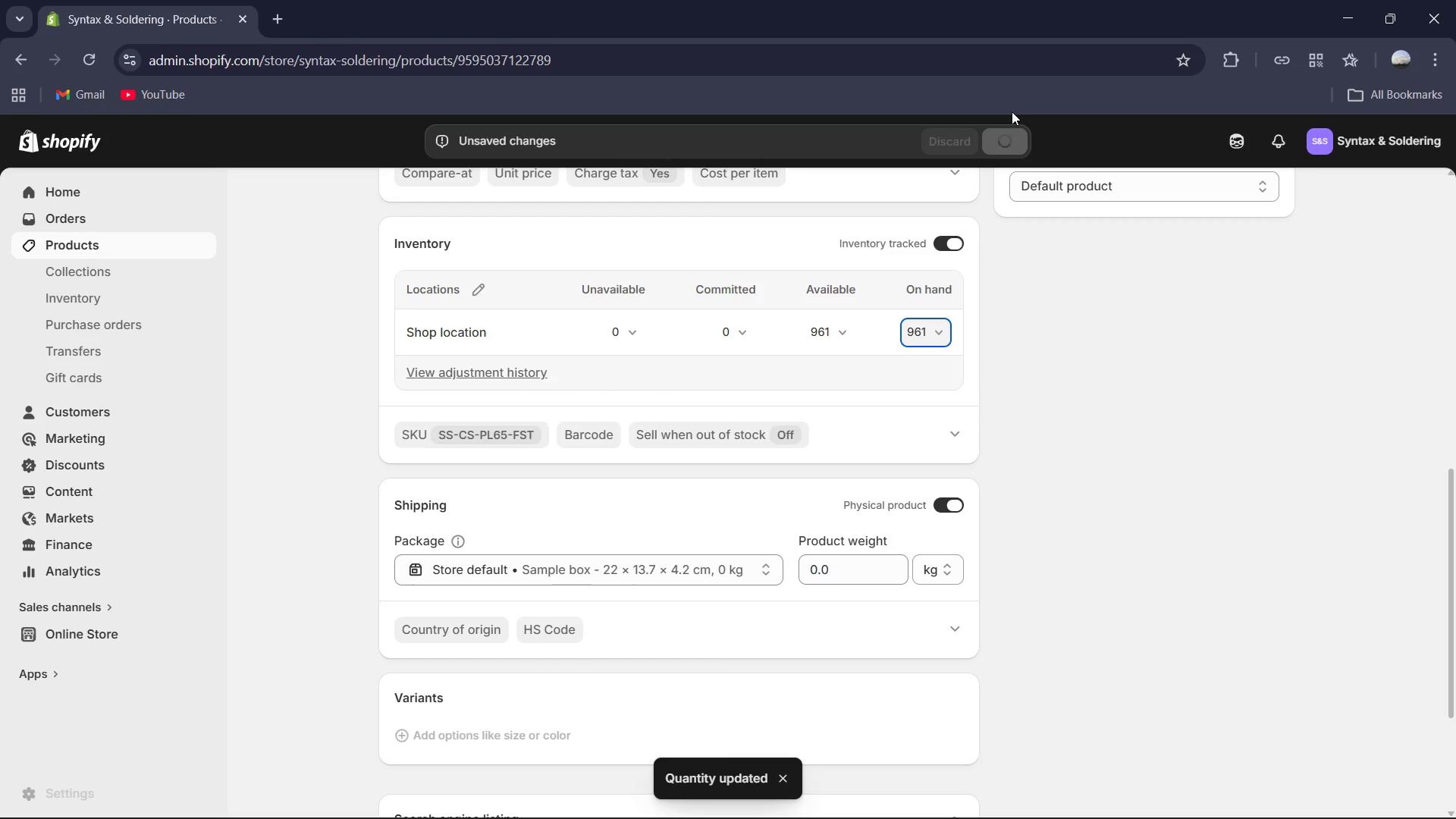 
scroll: coordinate [476, 233], scroll_direction: up, amount: 11.0
 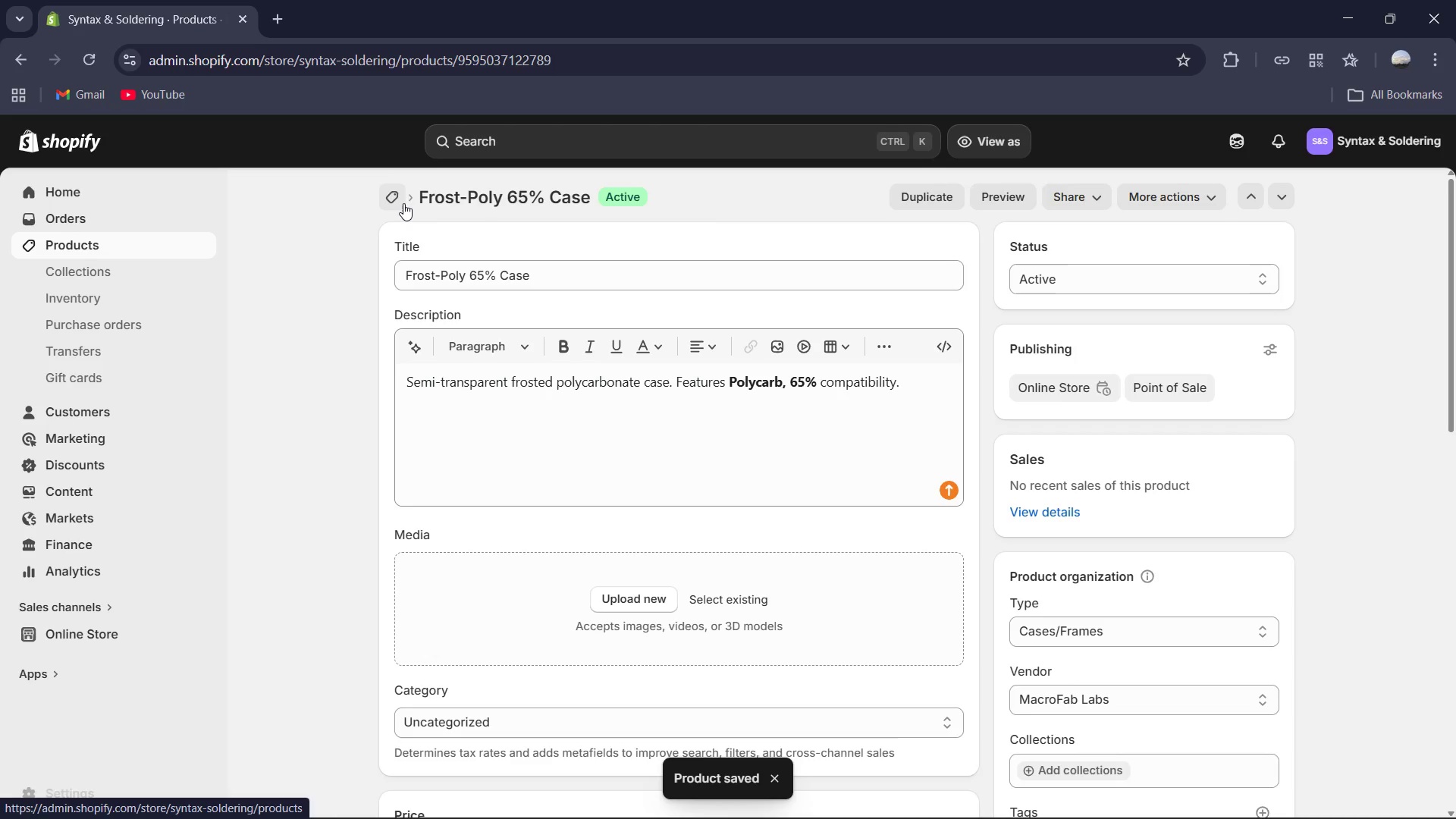 
left_click([403, 203])
 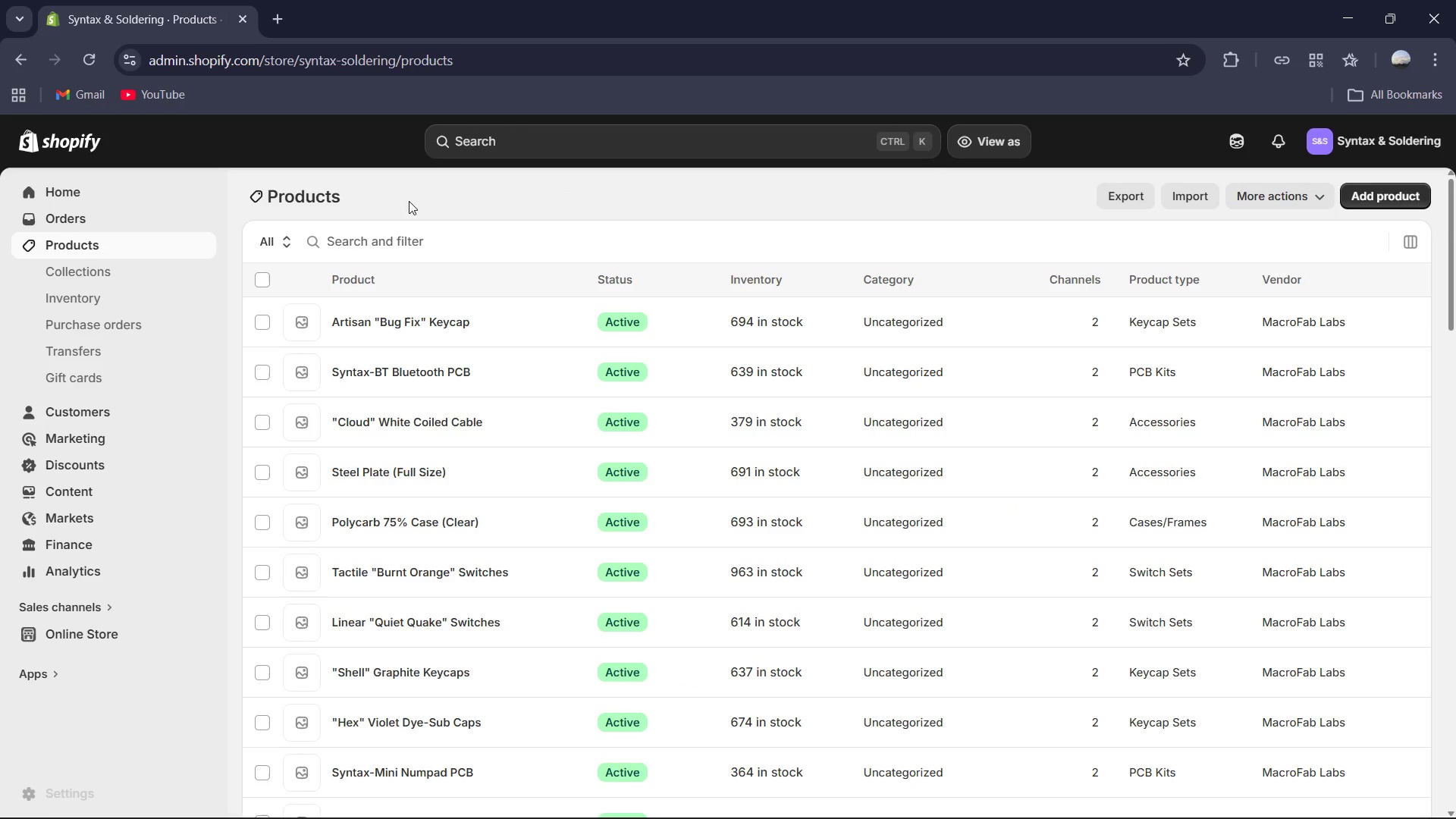 
scroll: coordinate [438, 193], scroll_direction: down, amount: 9.0
 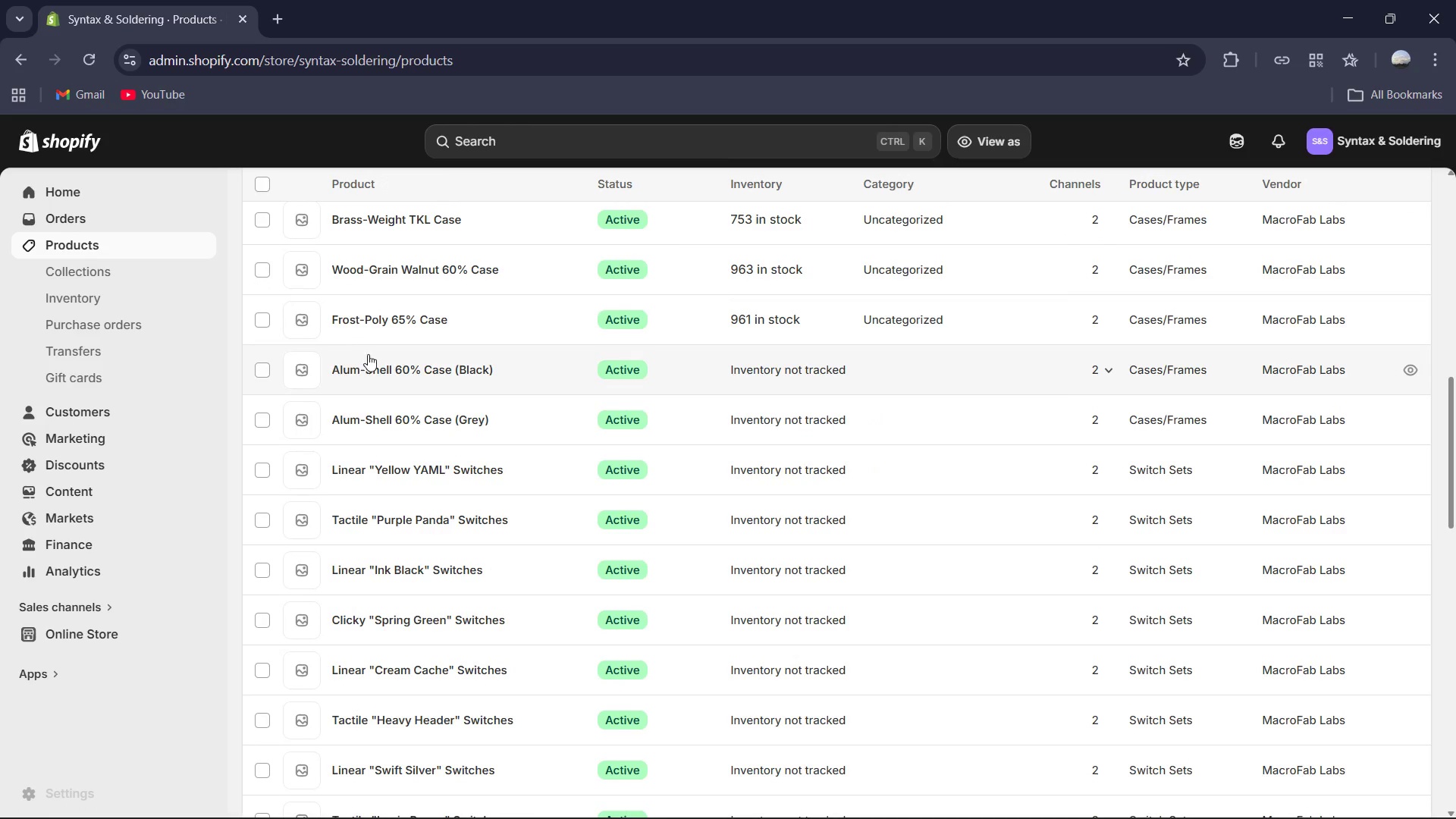 
left_click([375, 370])
 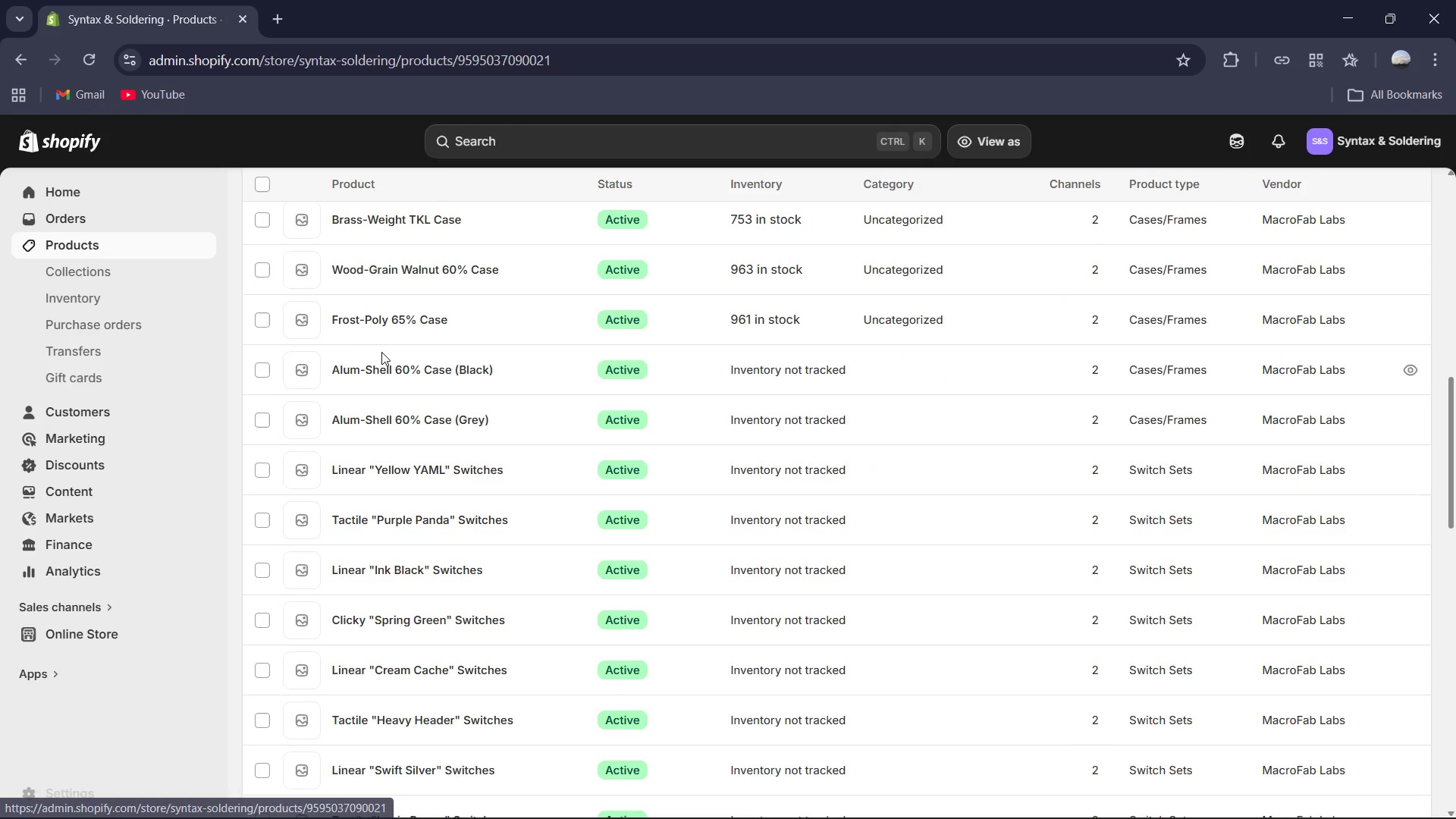 
mouse_move([405, 331])
 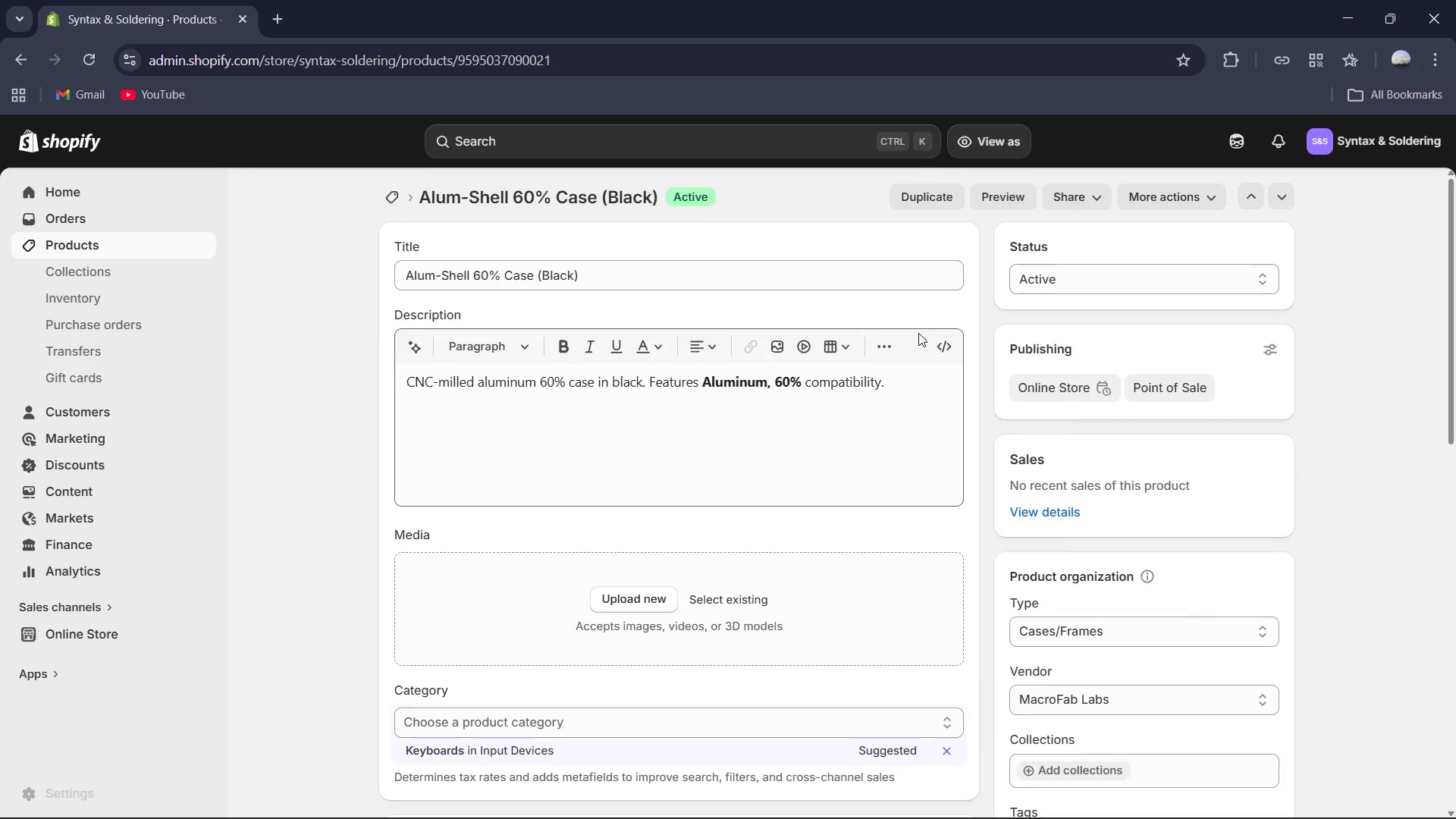 
scroll: coordinate [918, 333], scroll_direction: down, amount: 3.0
 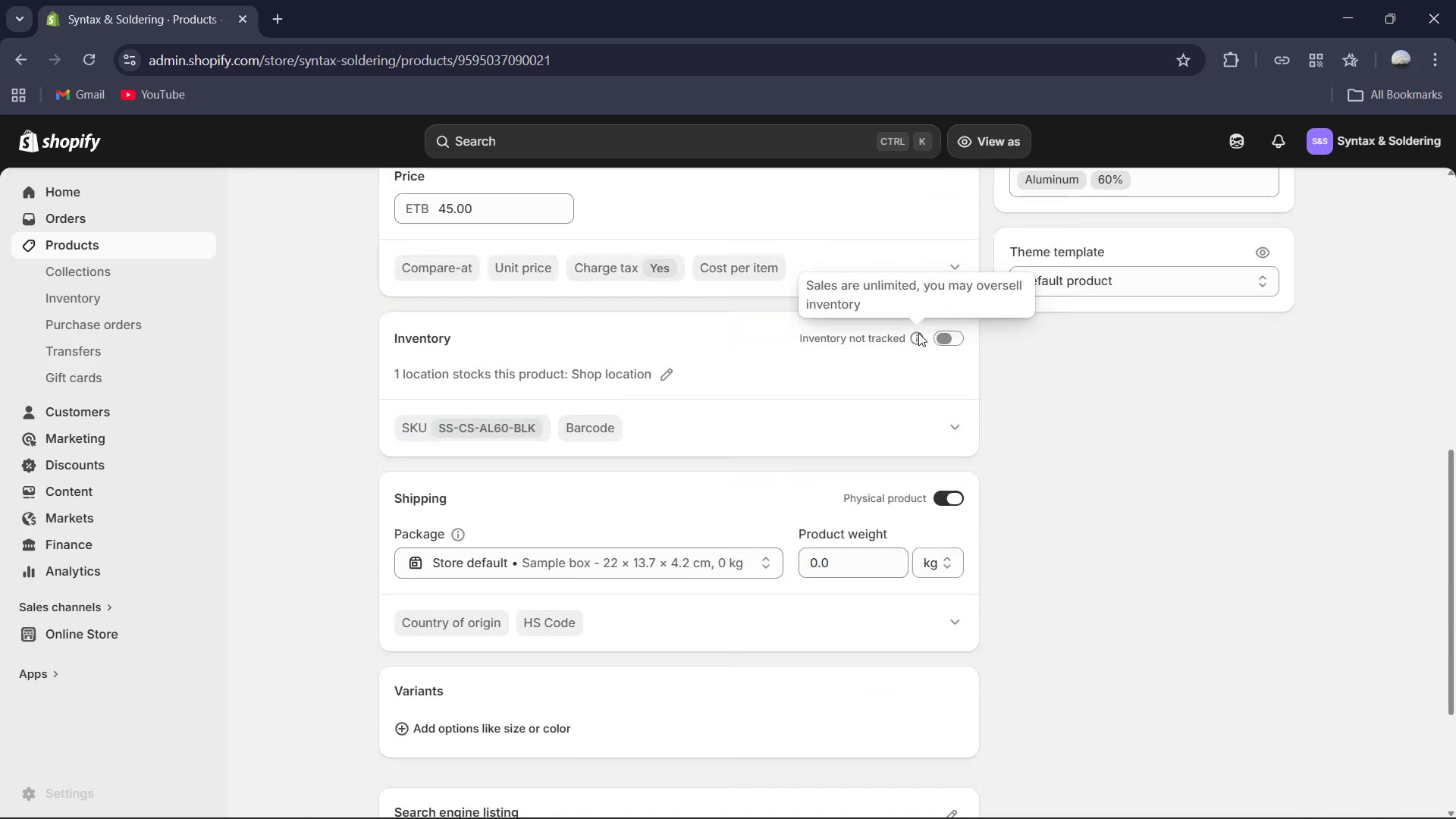 
left_click([957, 337])
 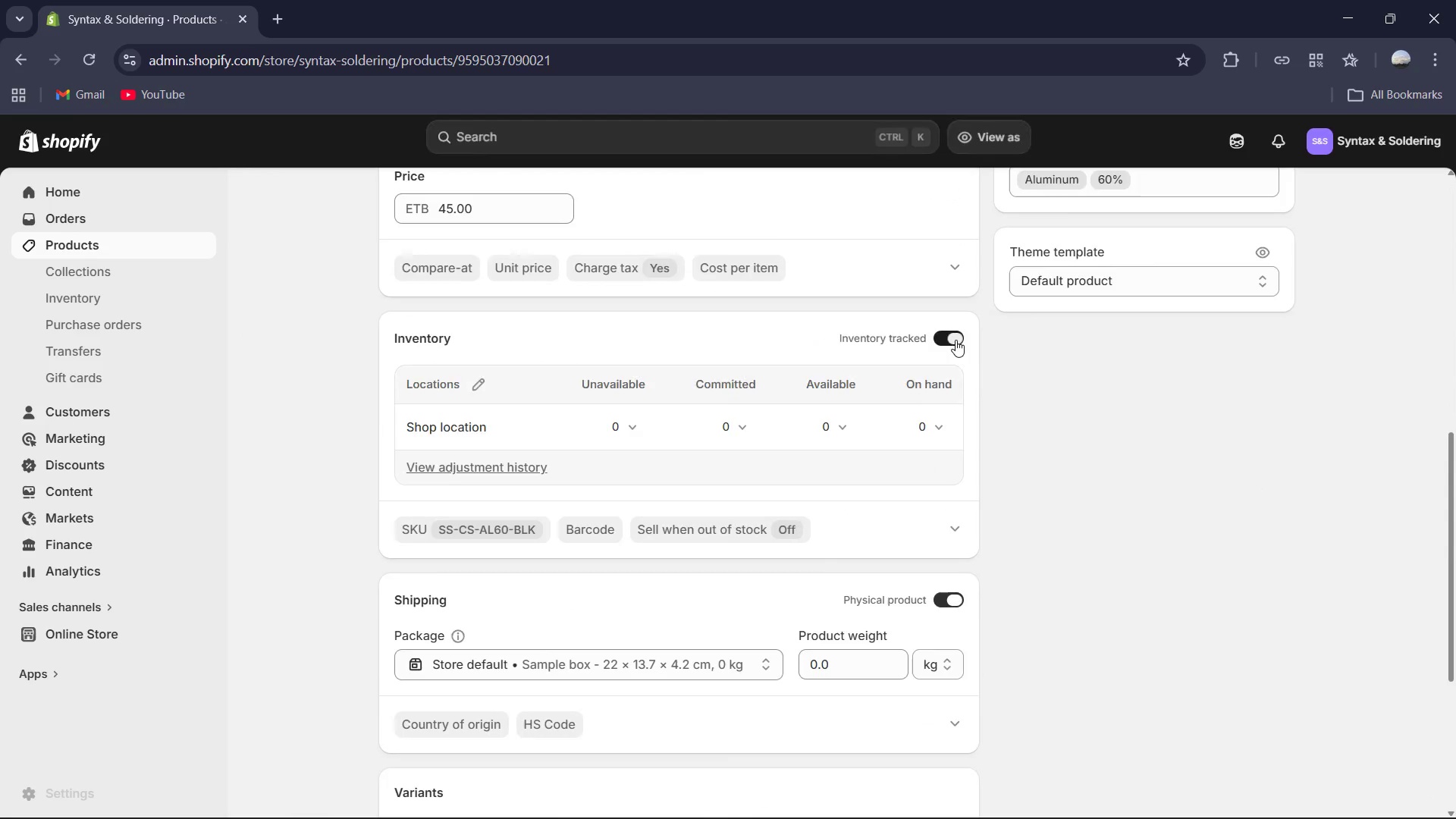 
scroll: coordinate [952, 336], scroll_direction: down, amount: 1.0
 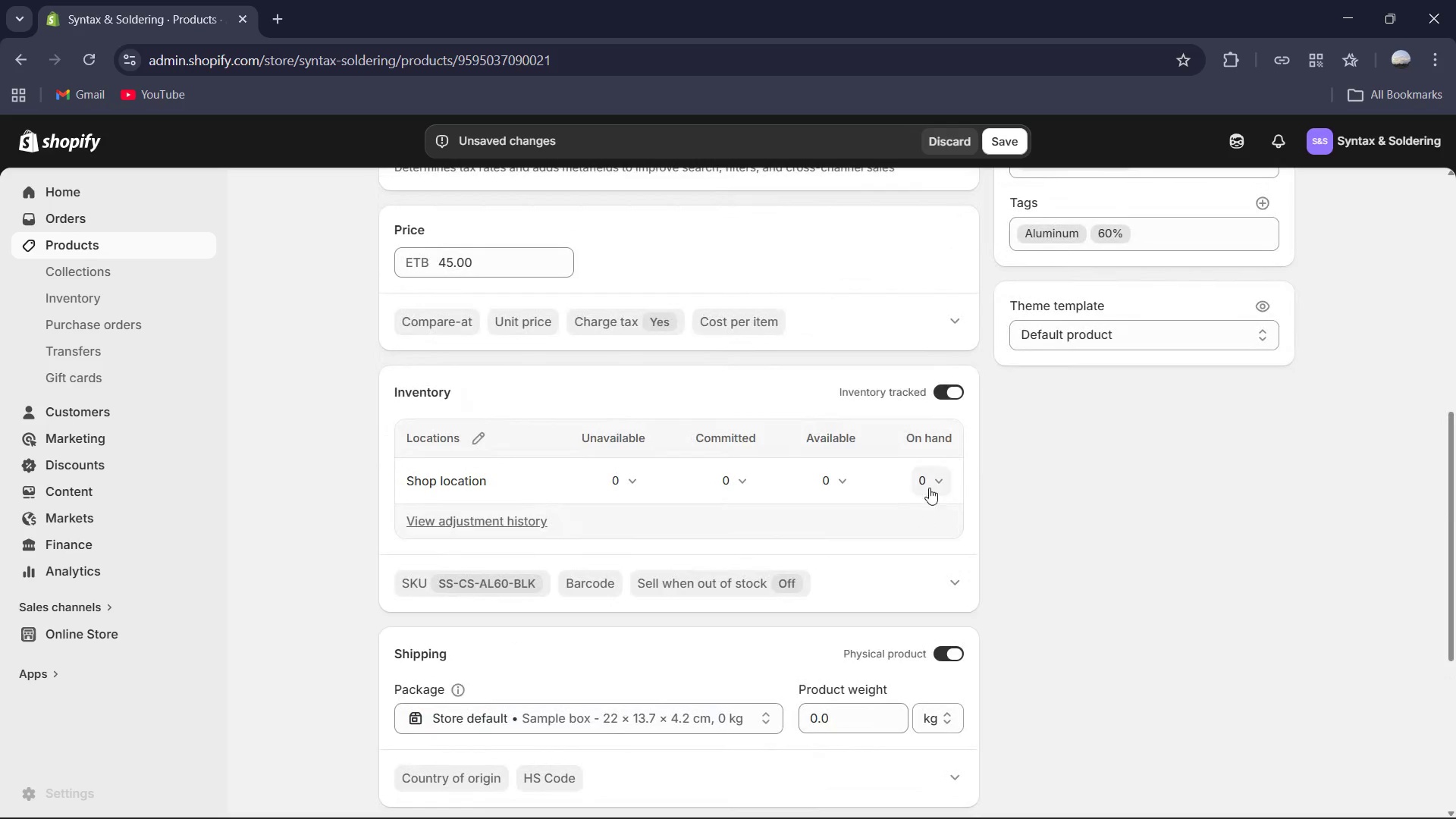 
left_click([929, 482])
 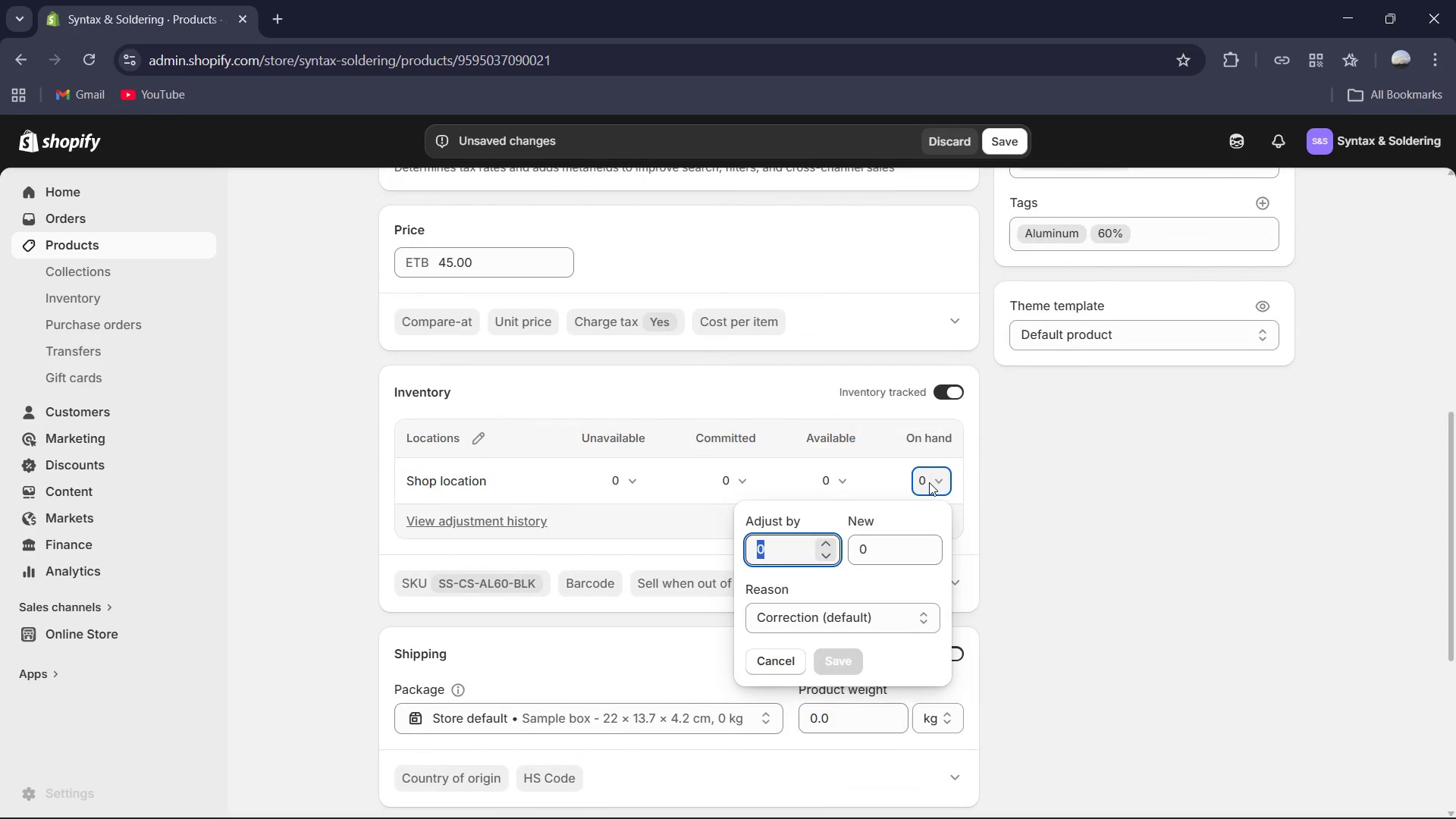 
key(Numpad7)
 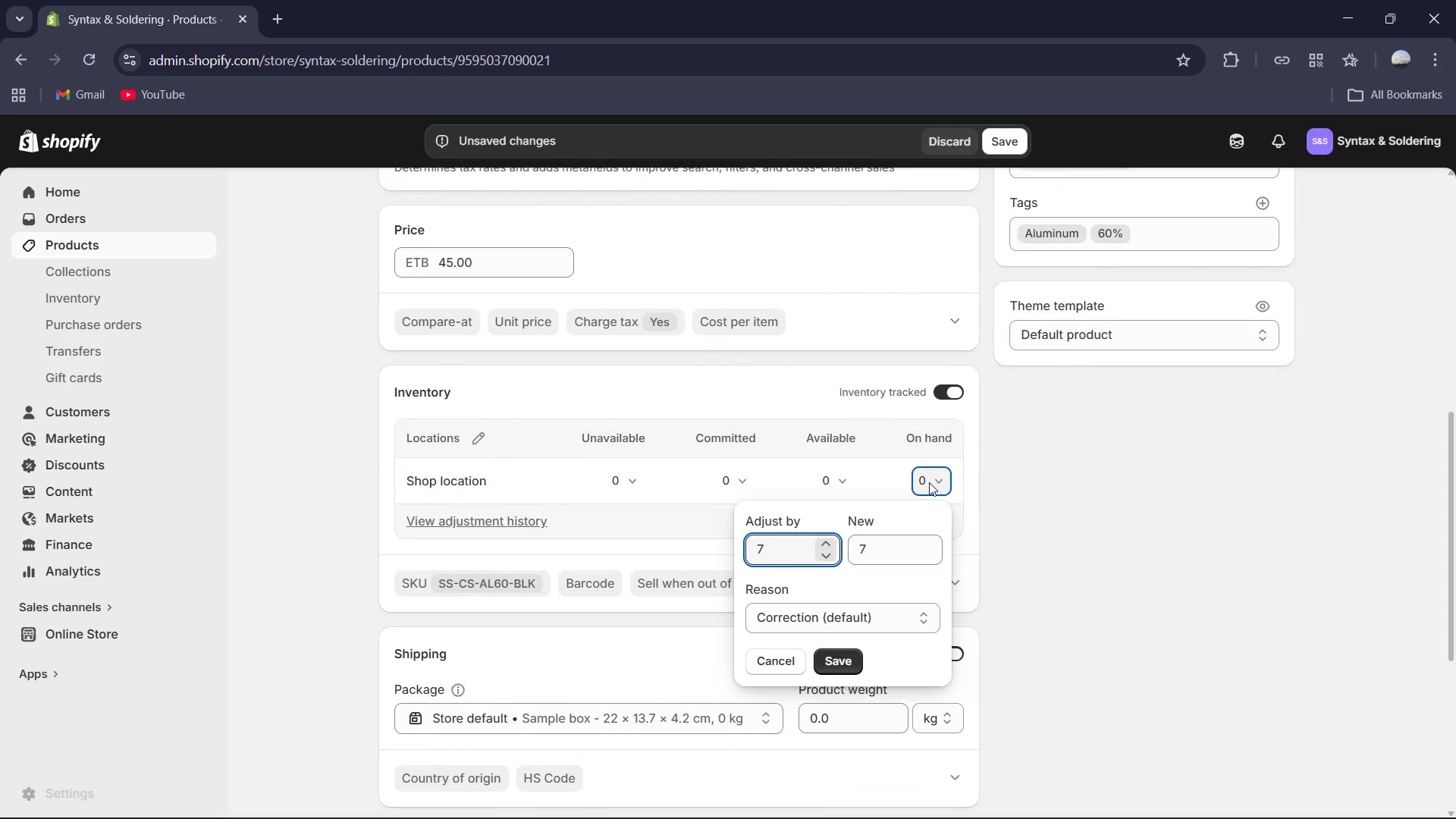 
key(Numpad8)
 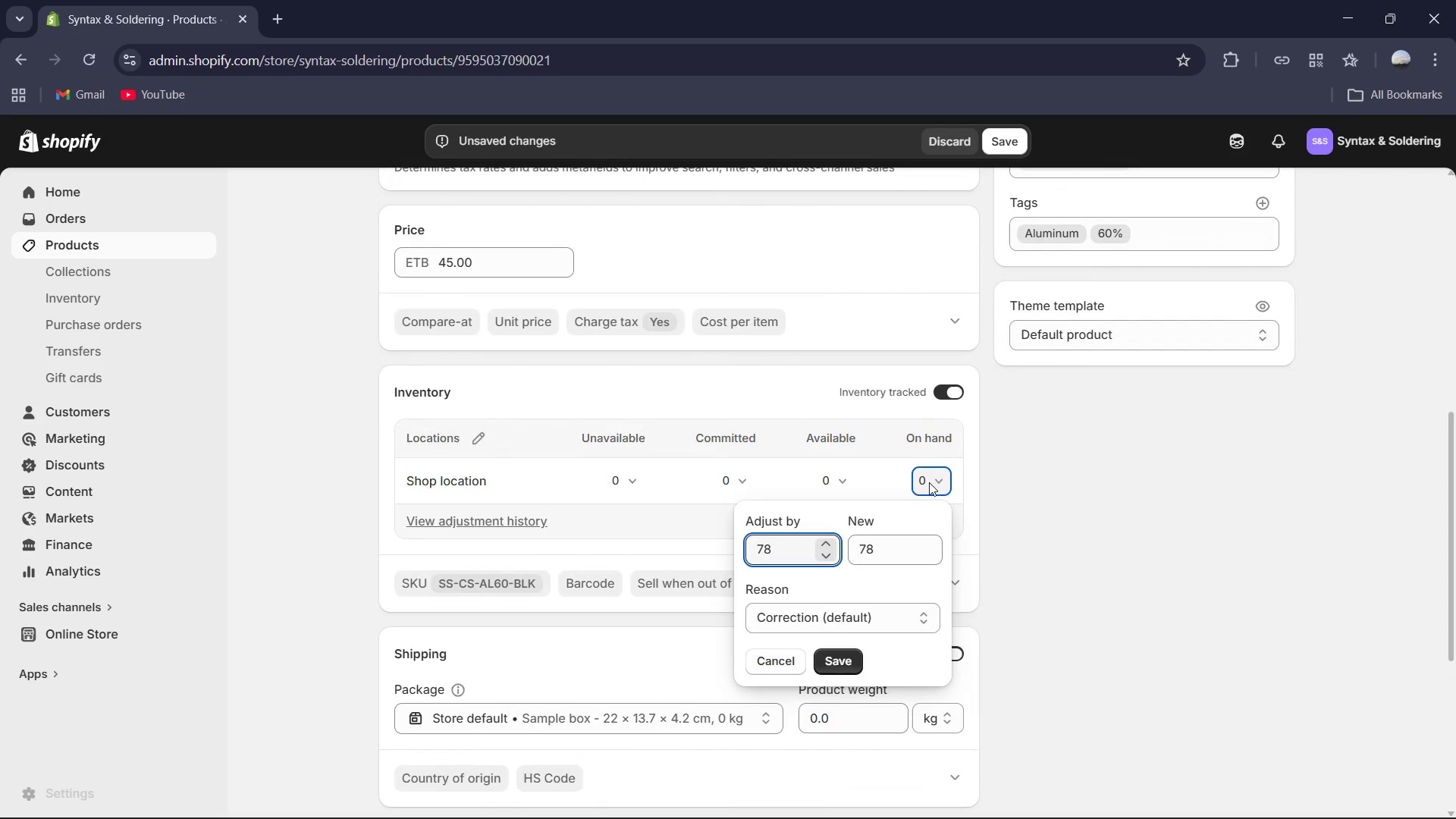 
key(Numpad2)
 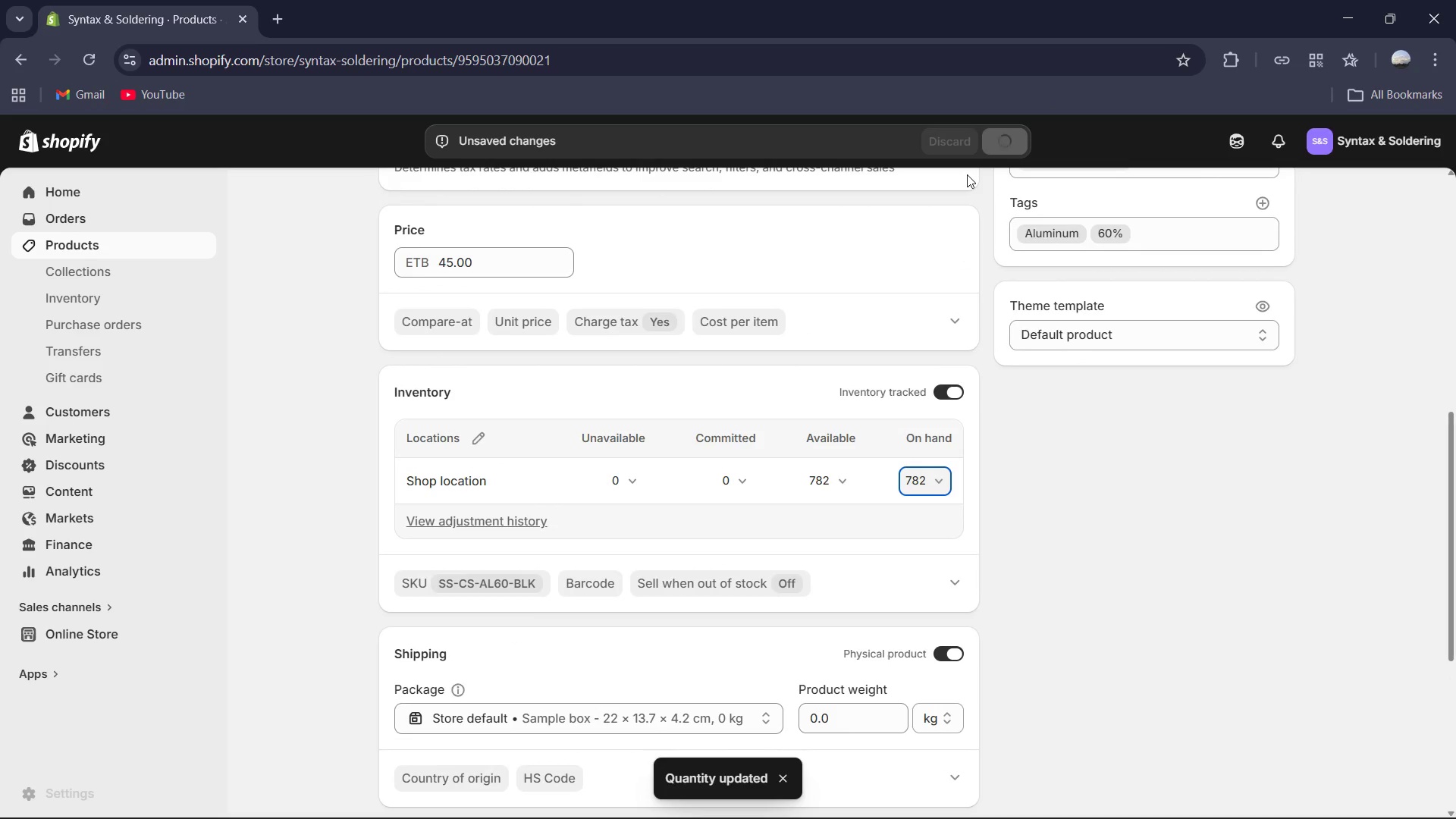 
wait(9.08)
 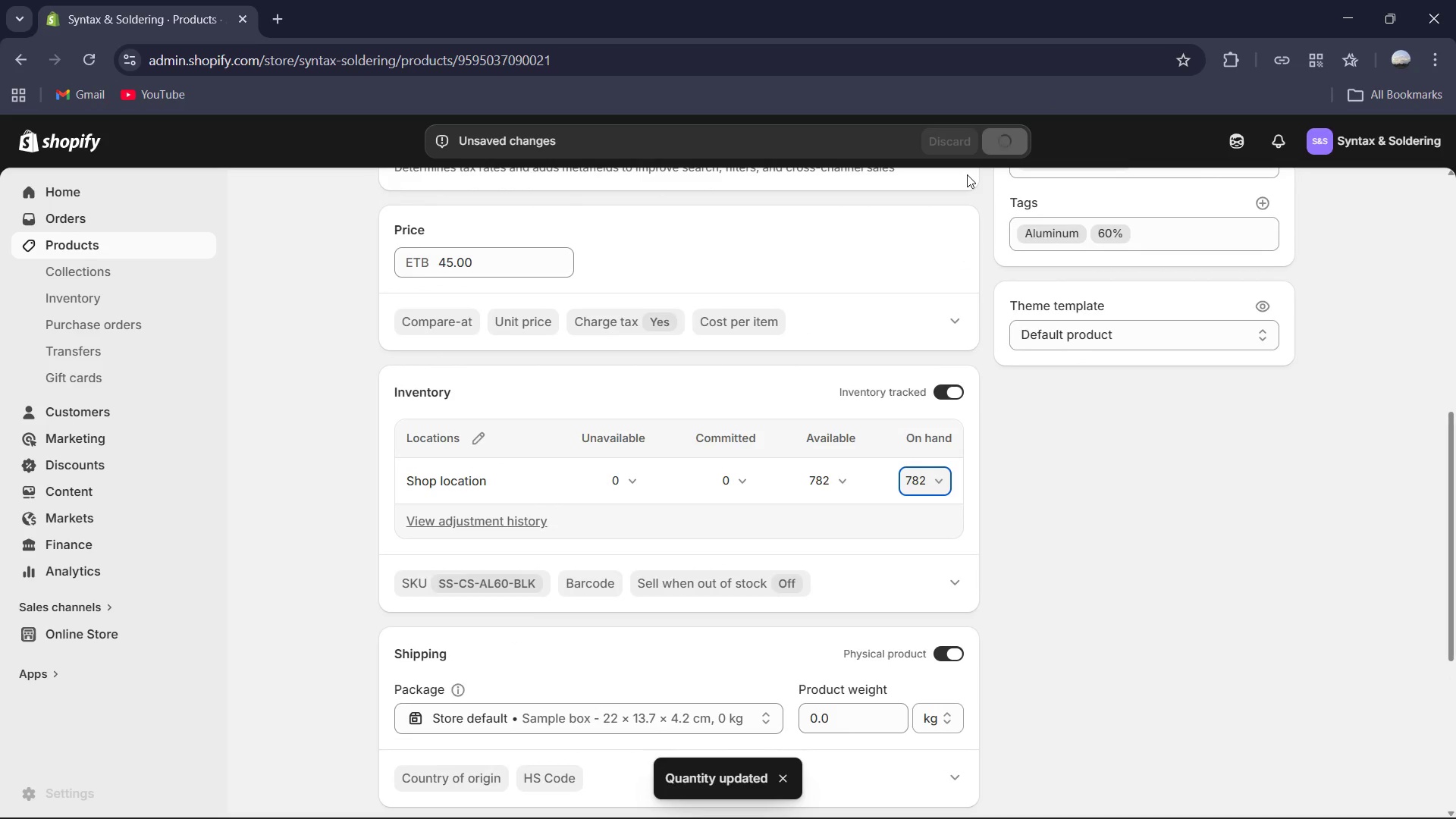 
scroll: coordinate [761, 240], scroll_direction: up, amount: 8.0
 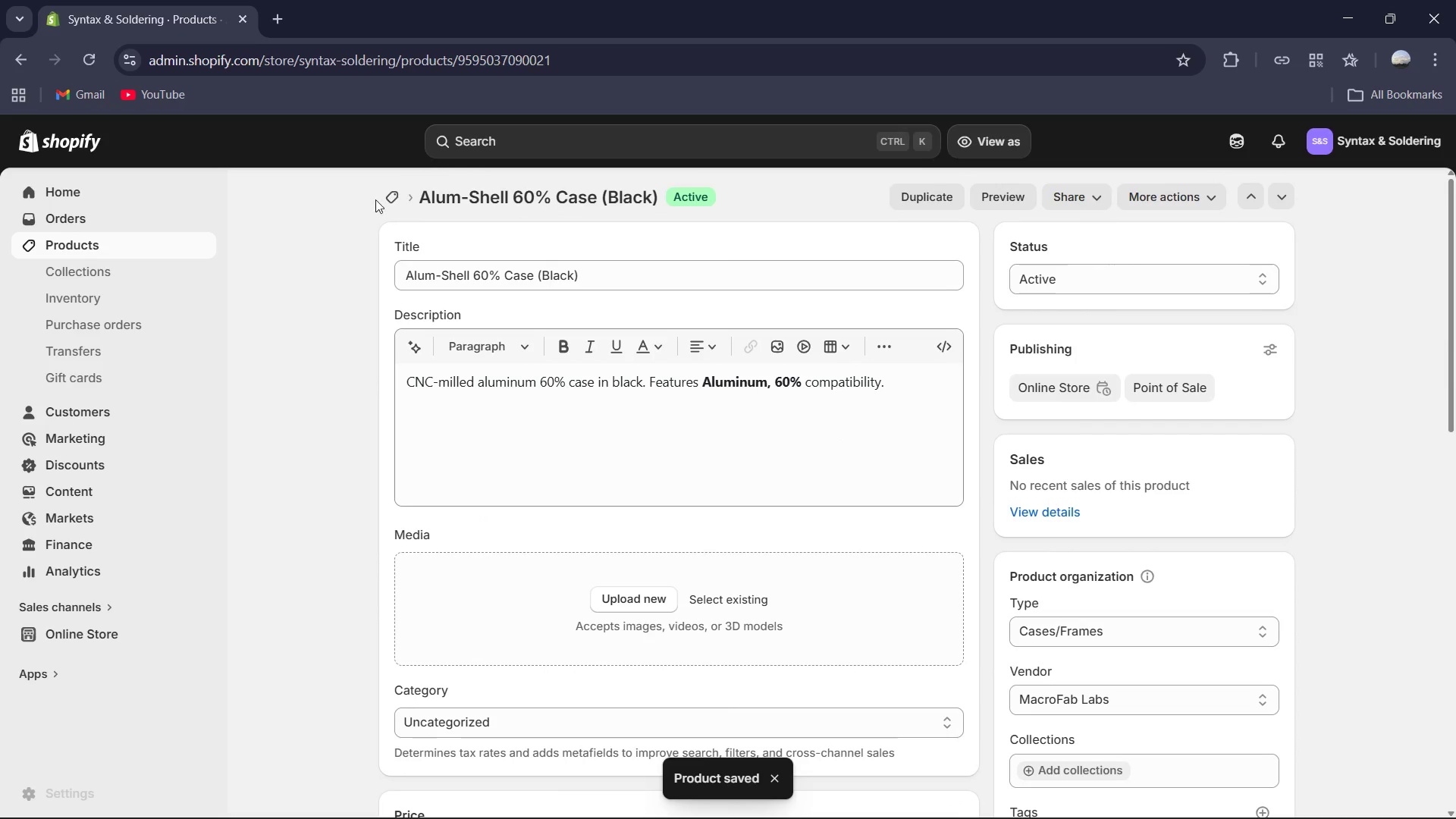 
left_click([378, 200])
 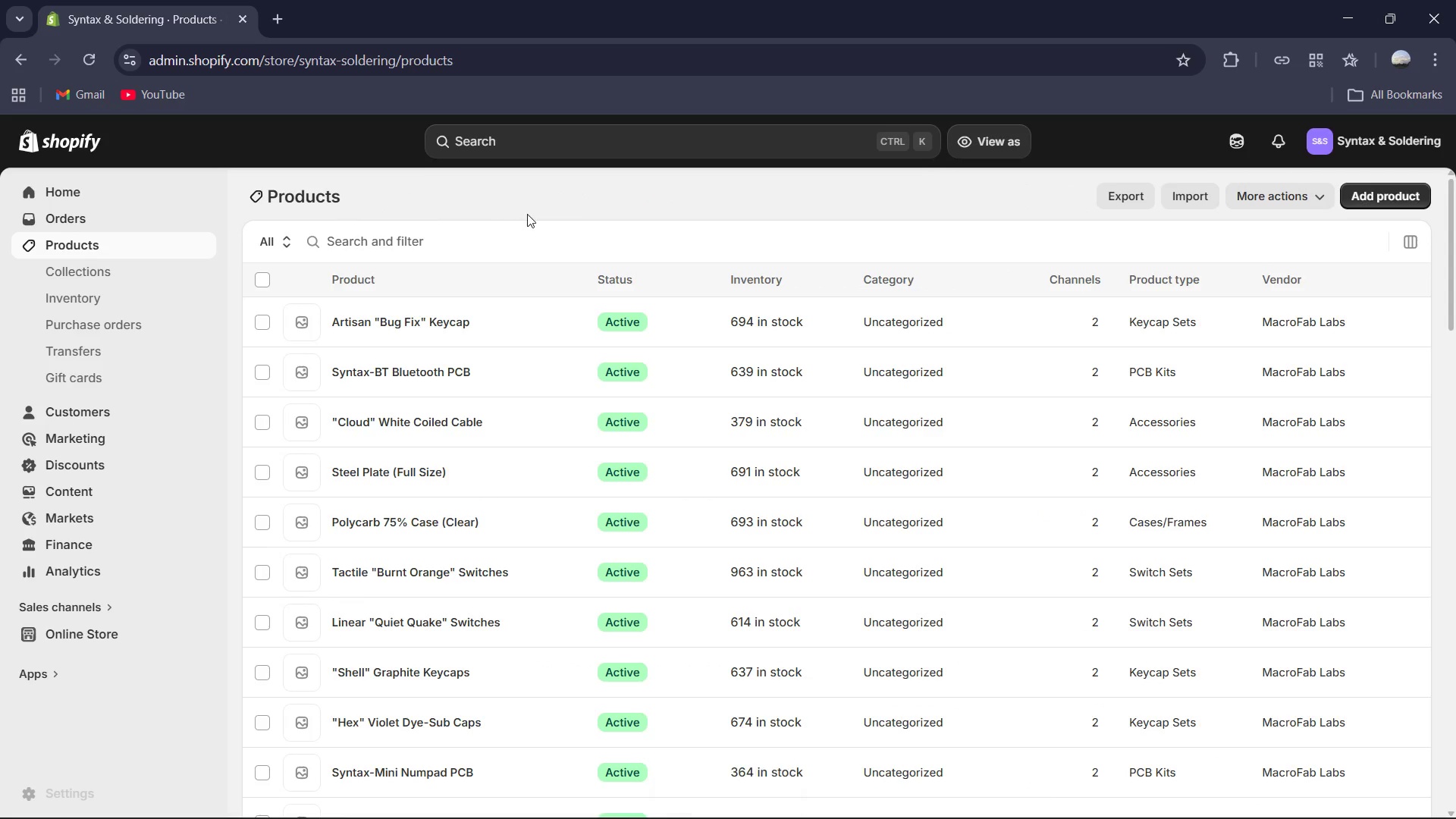 
scroll: coordinate [664, 431], scroll_direction: down, amount: 8.0
 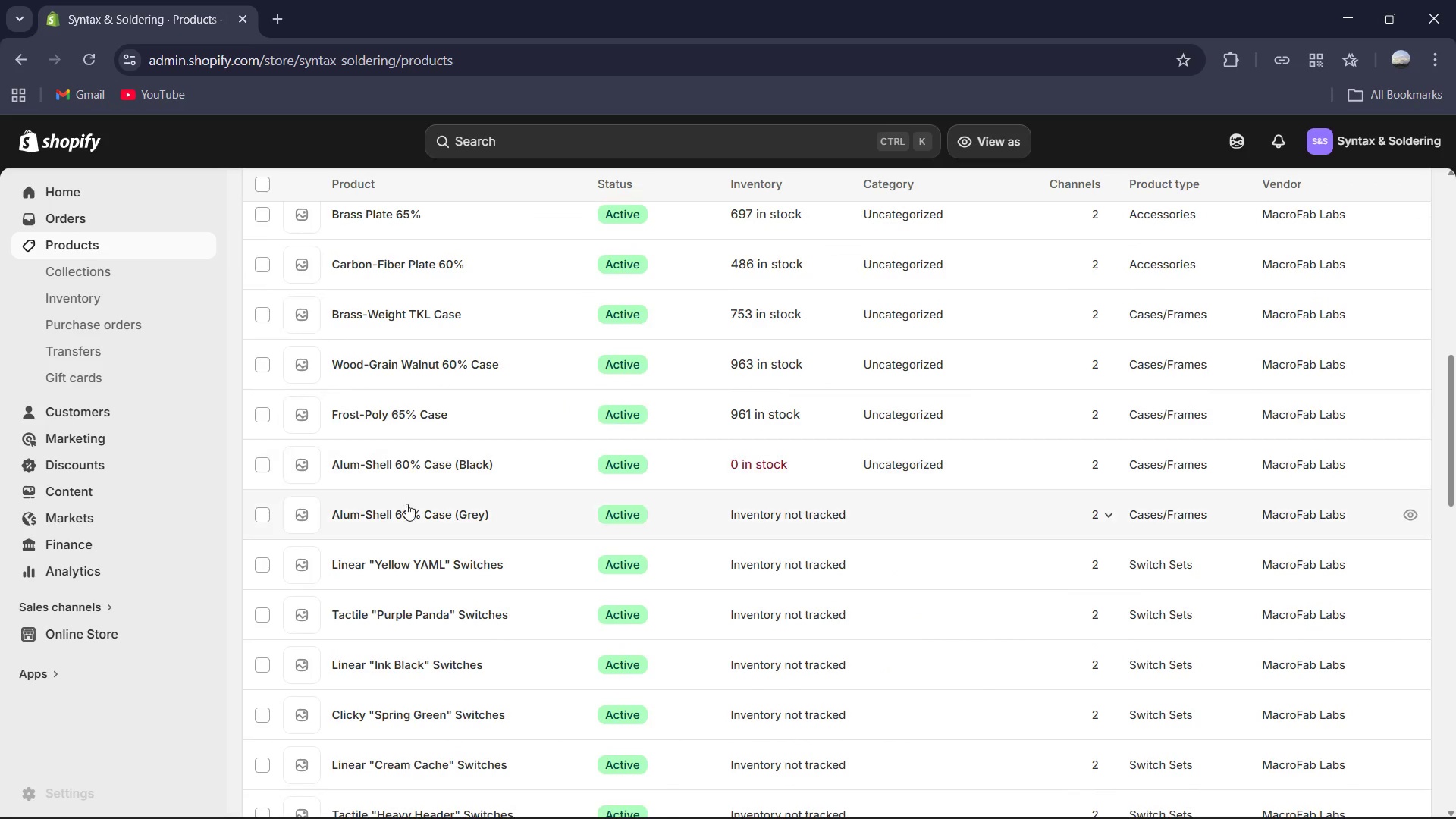 
left_click([394, 511])
 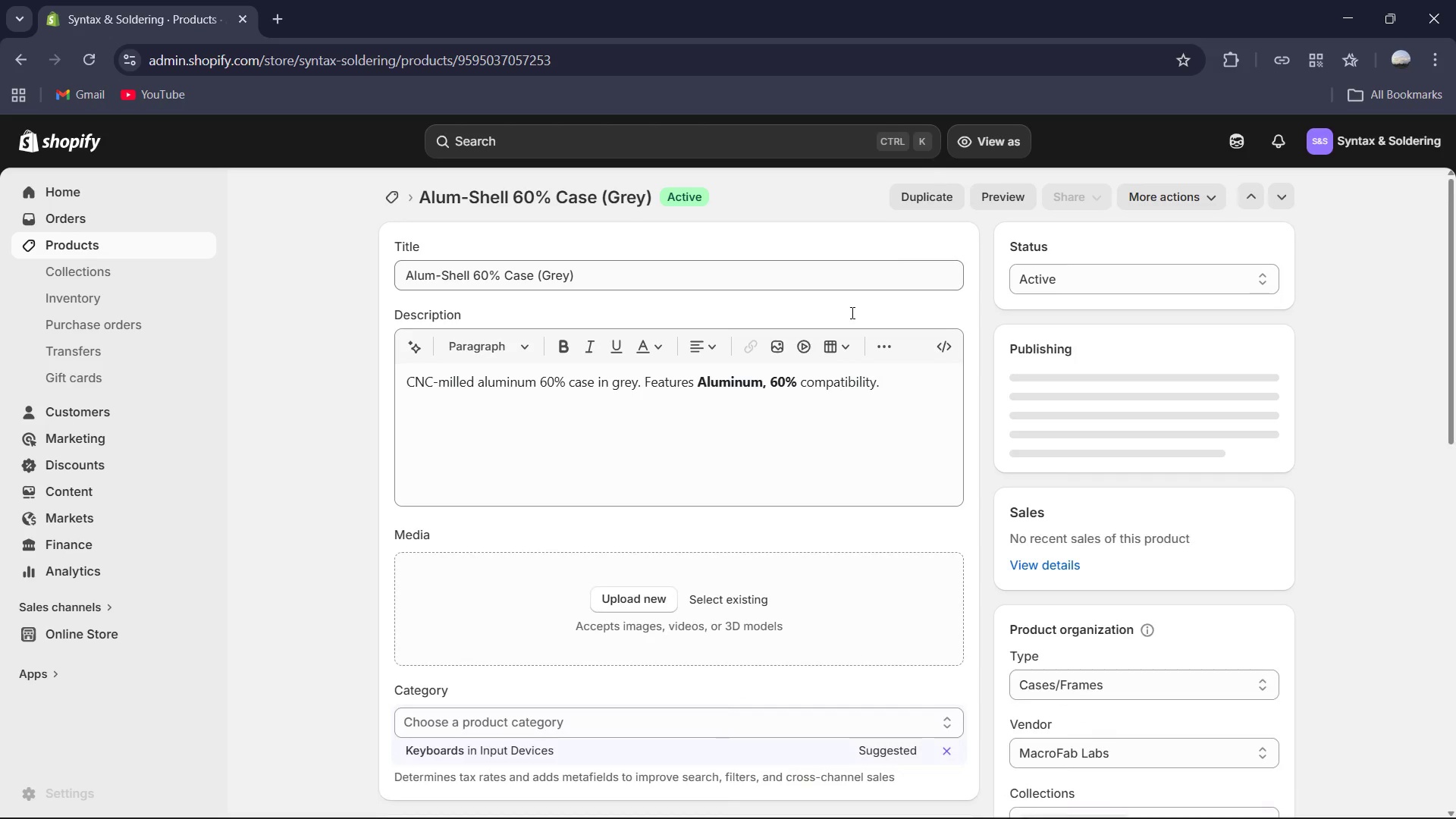 
scroll: coordinate [935, 489], scroll_direction: down, amount: 8.0
 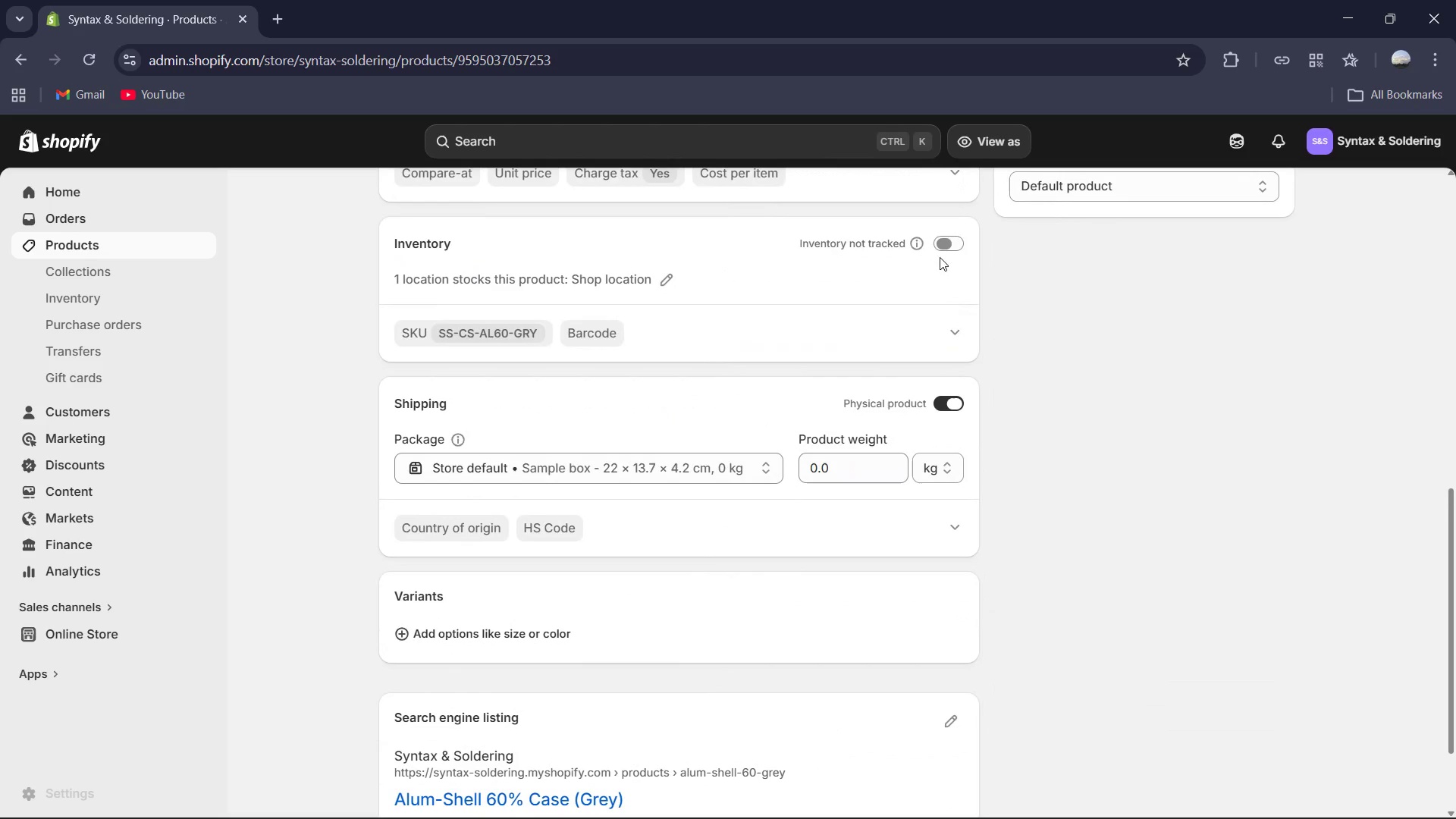 
left_click([940, 253])
 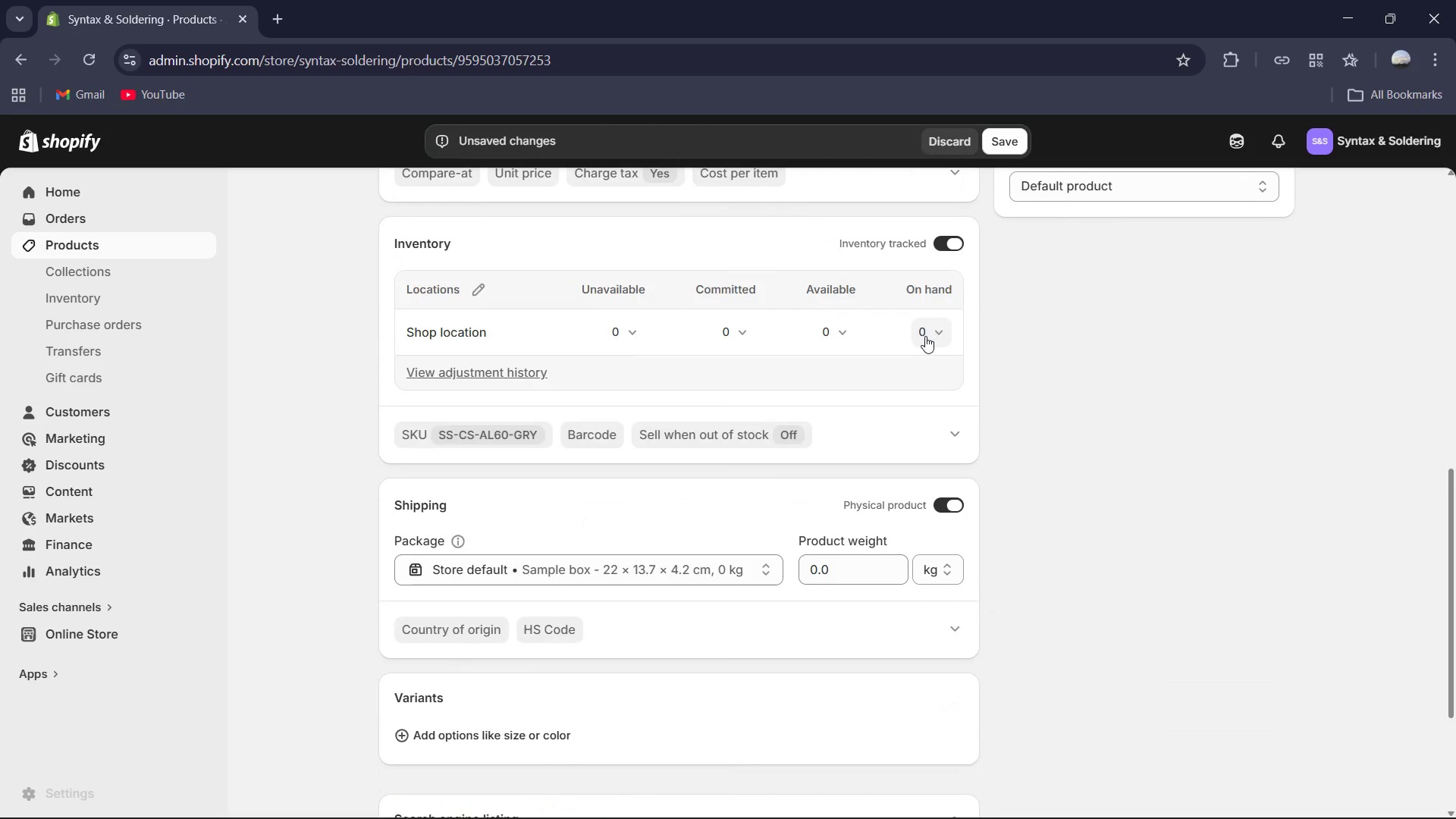 
left_click([925, 337])
 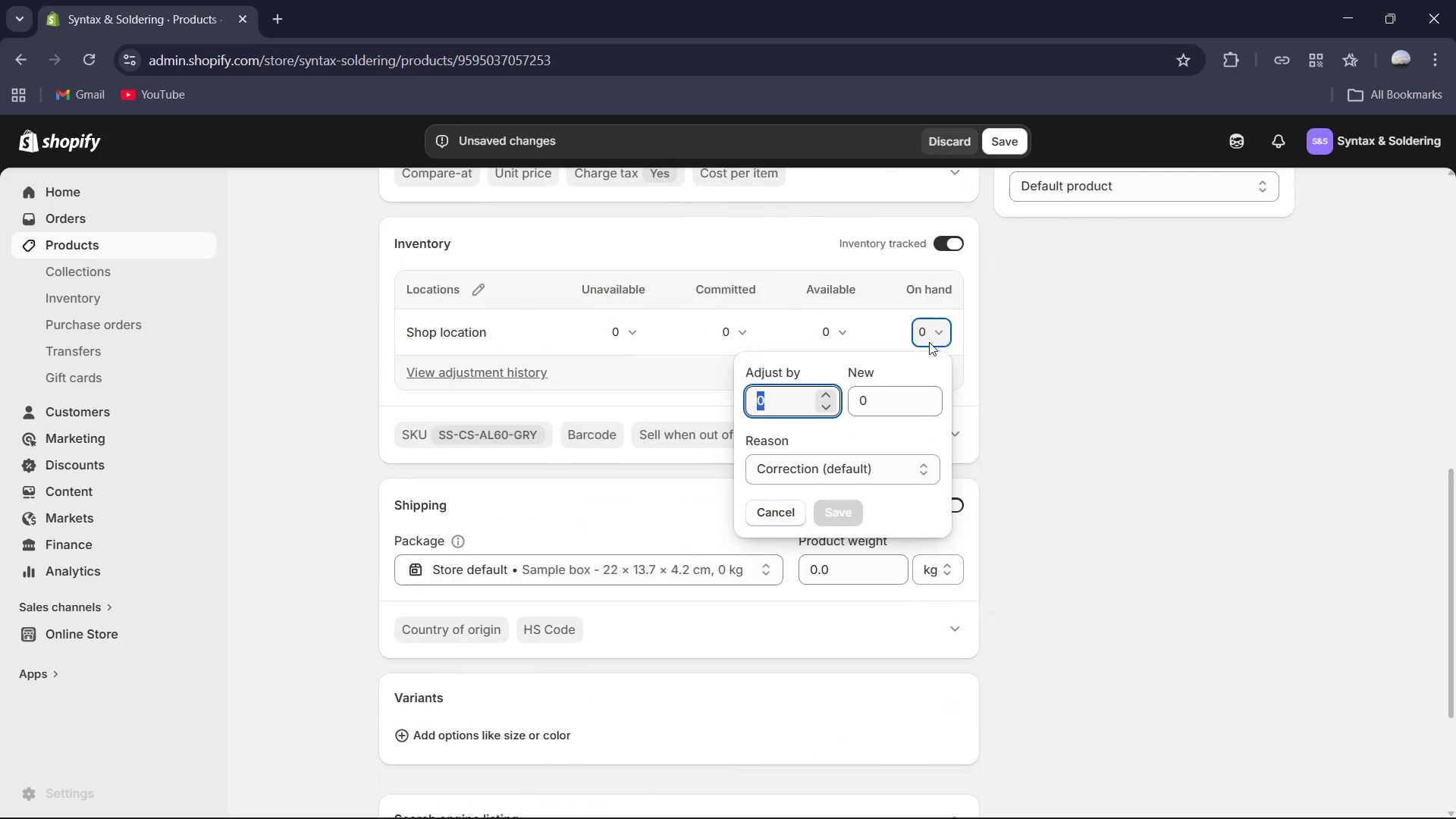 
key(Numpad6)
 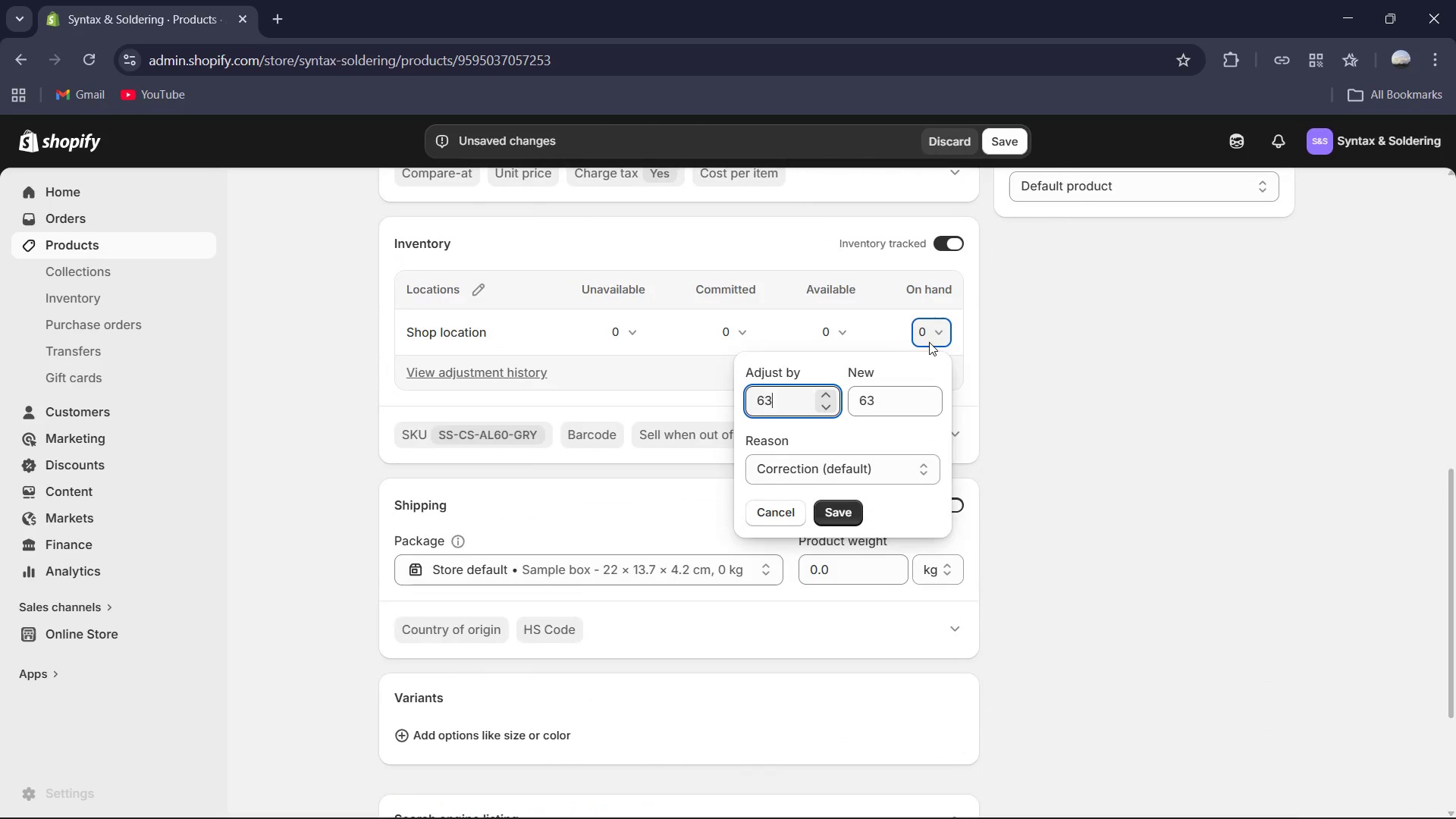 
key(Numpad3)
 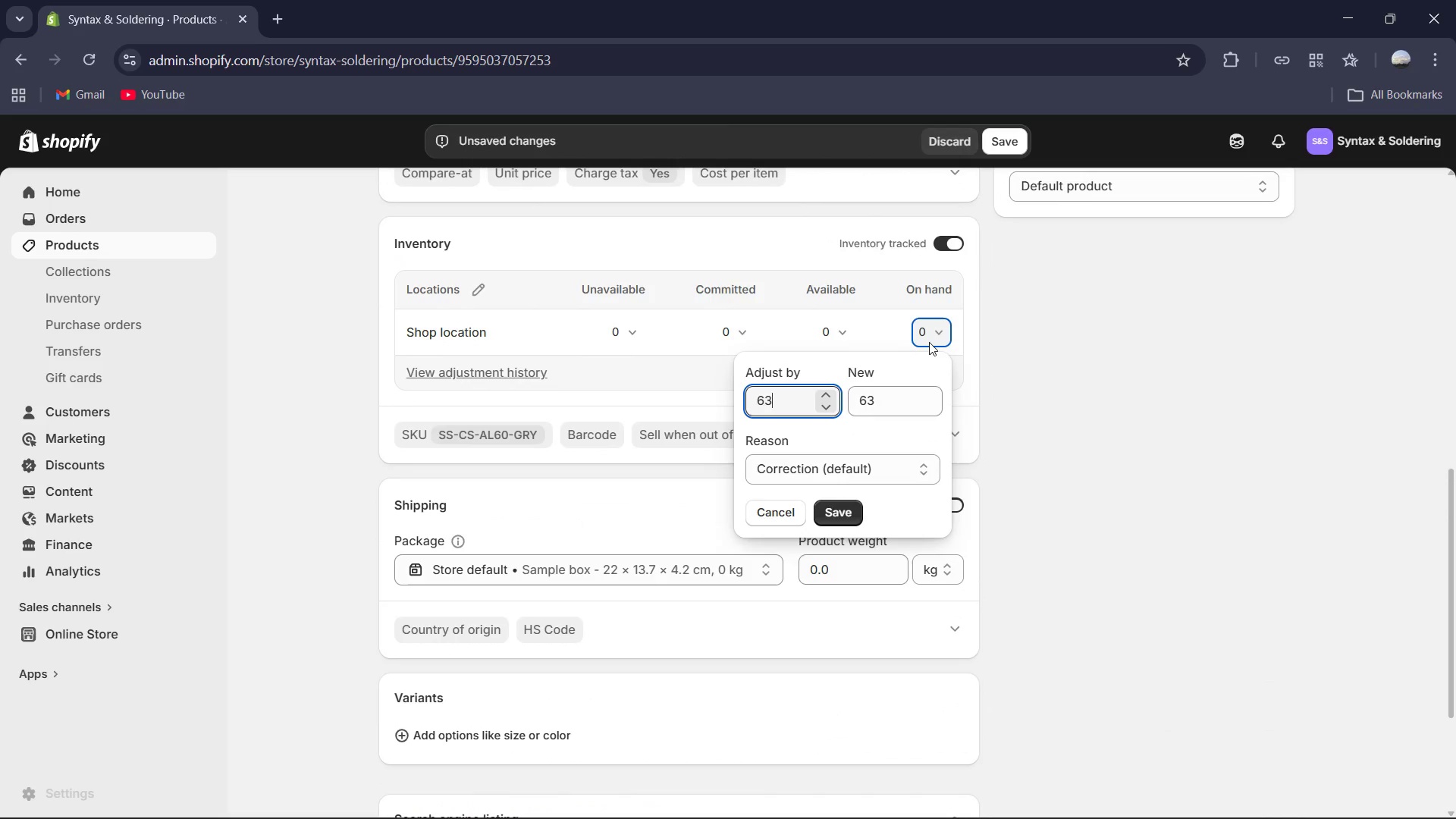 
key(Numpad9)
 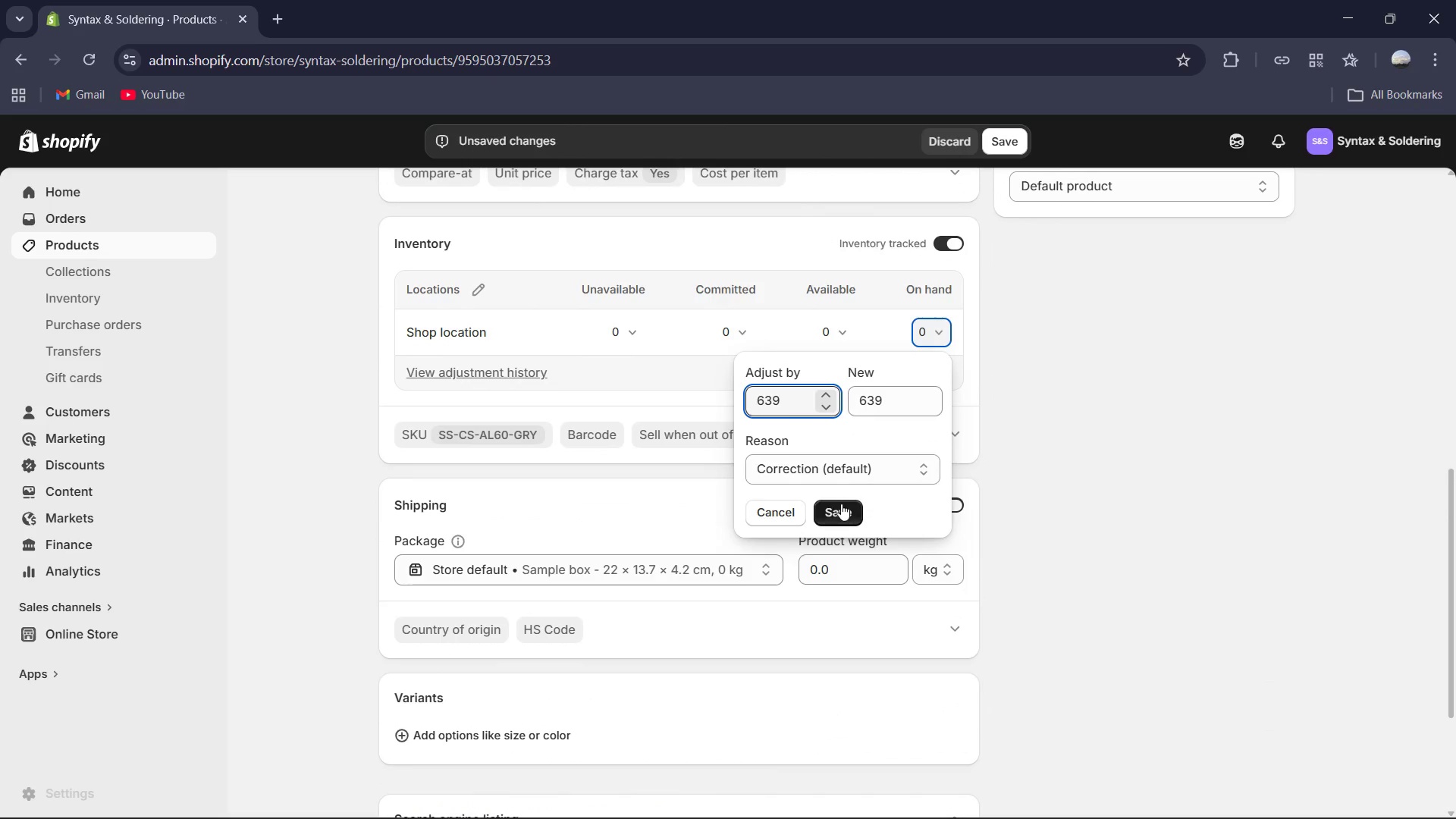 
left_click([837, 504])
 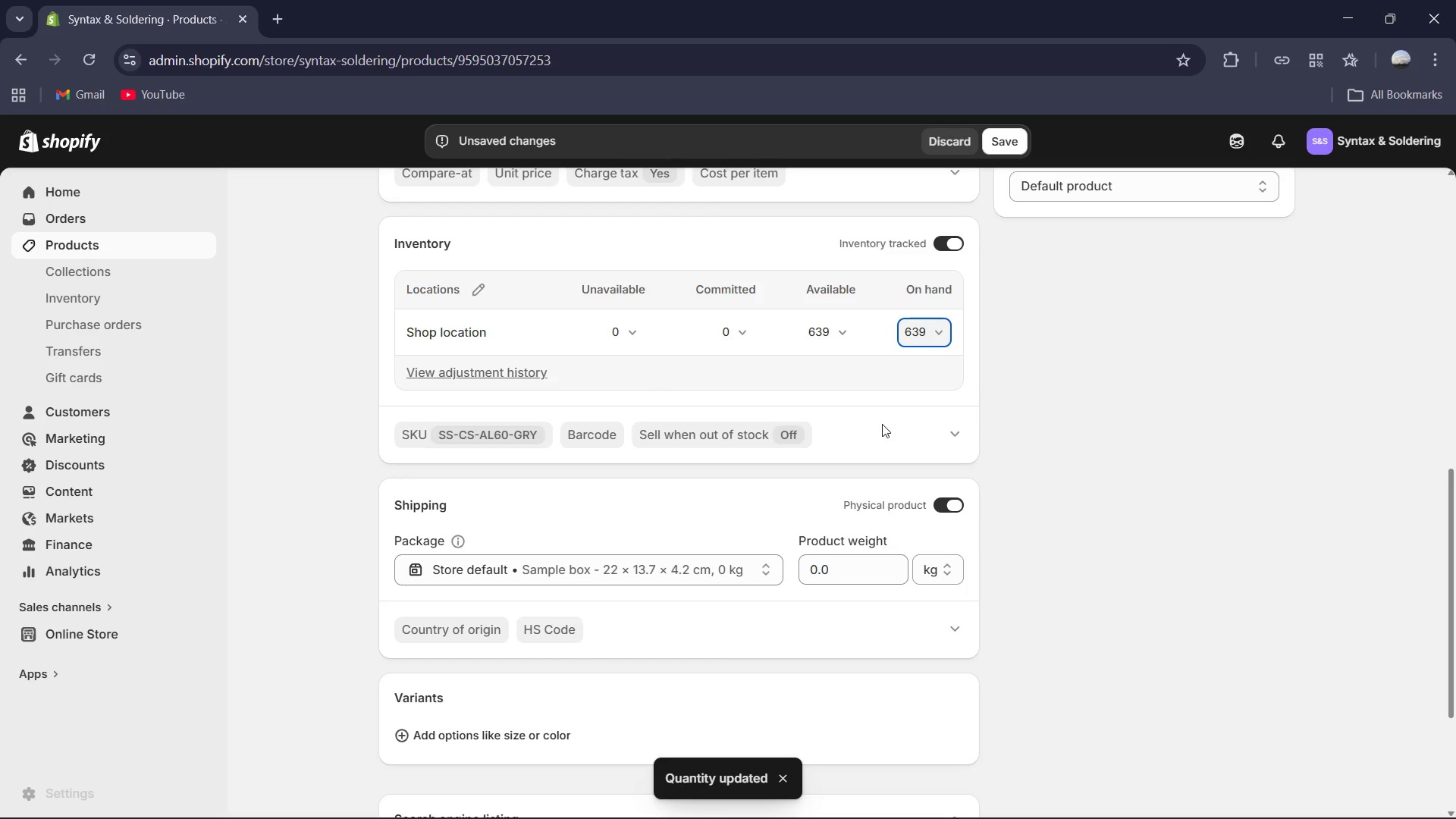 
wait(6.59)
 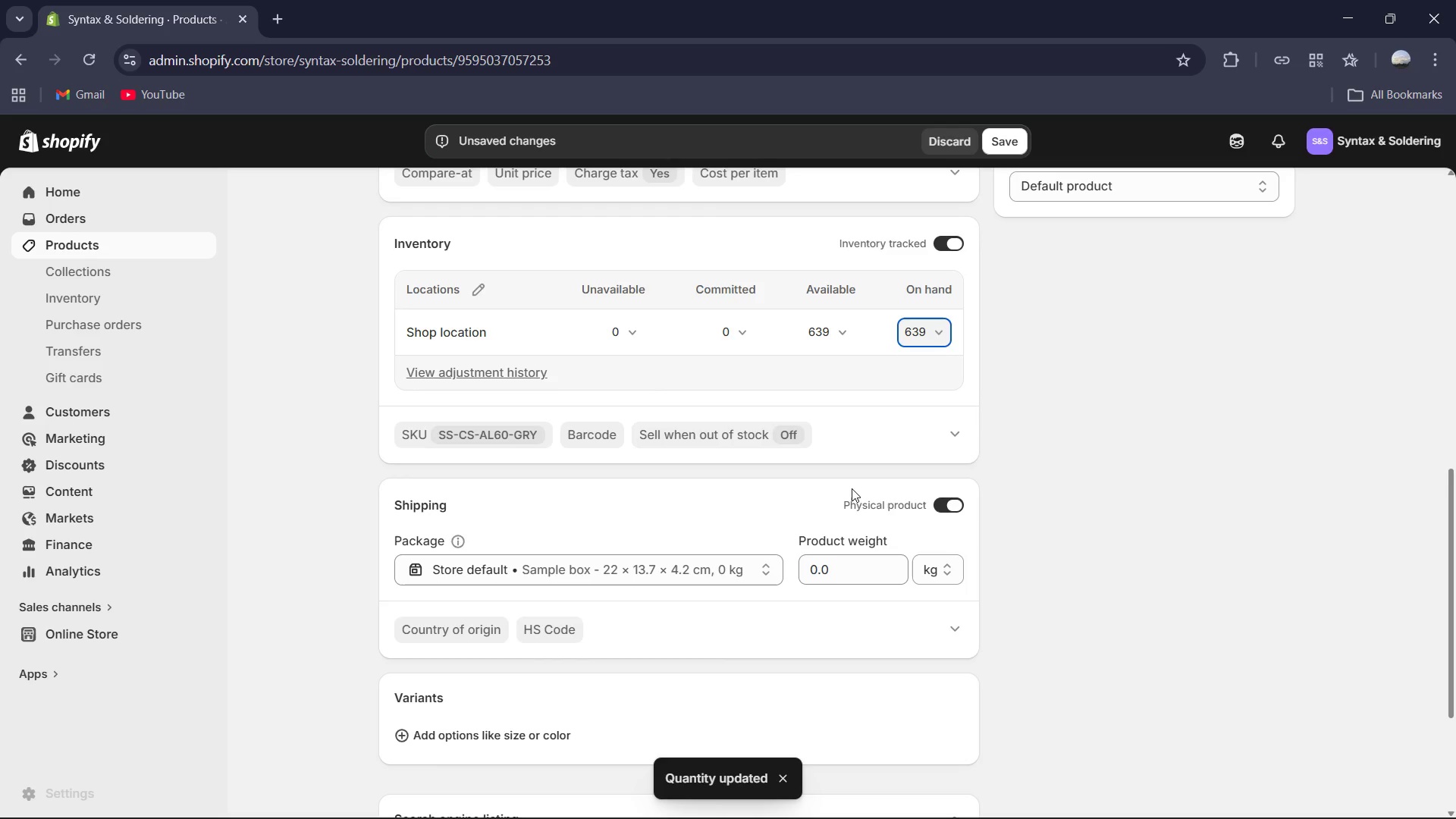 
left_click([1005, 146])
 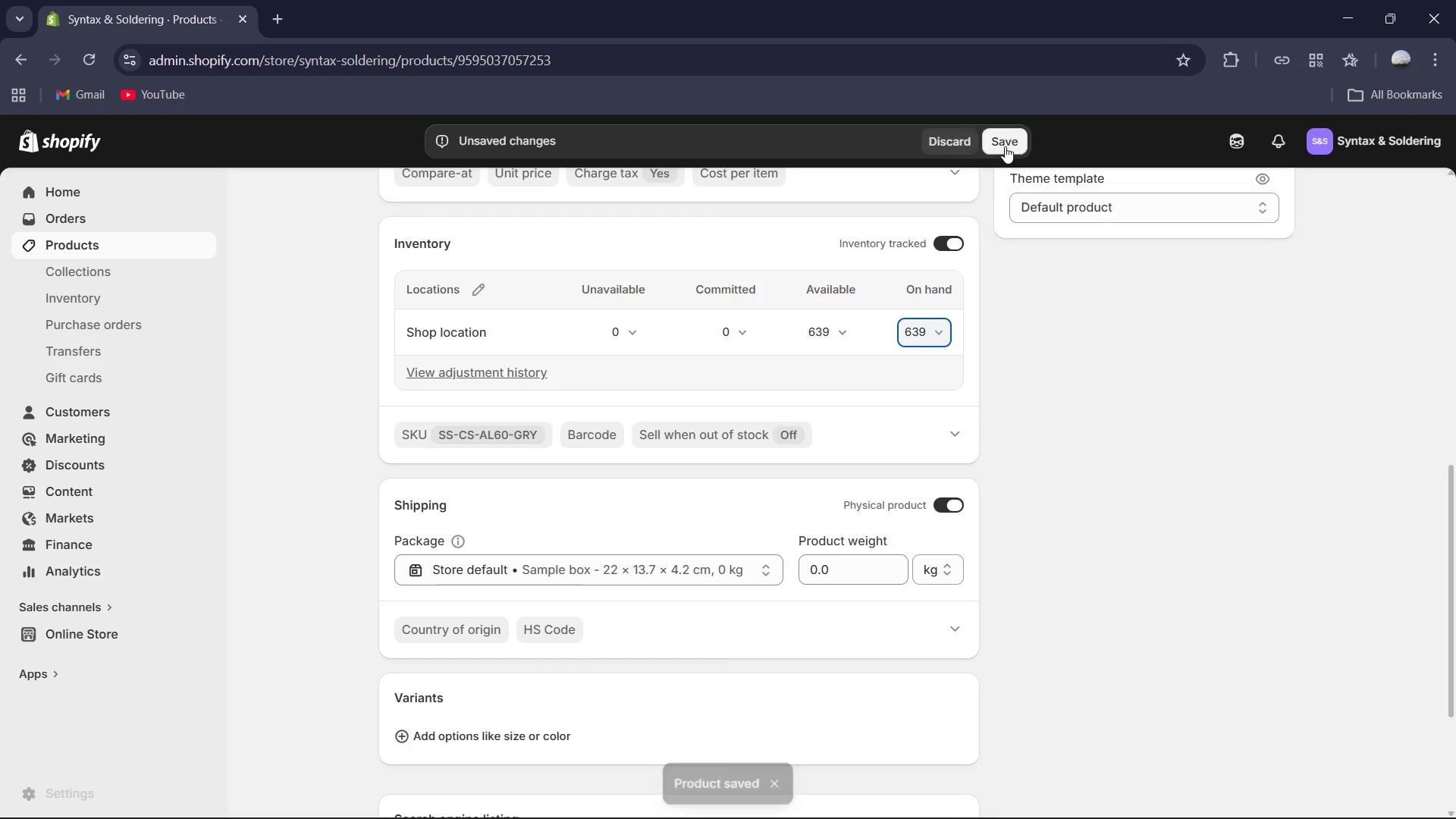 
scroll: coordinate [507, 427], scroll_direction: up, amount: 12.0
 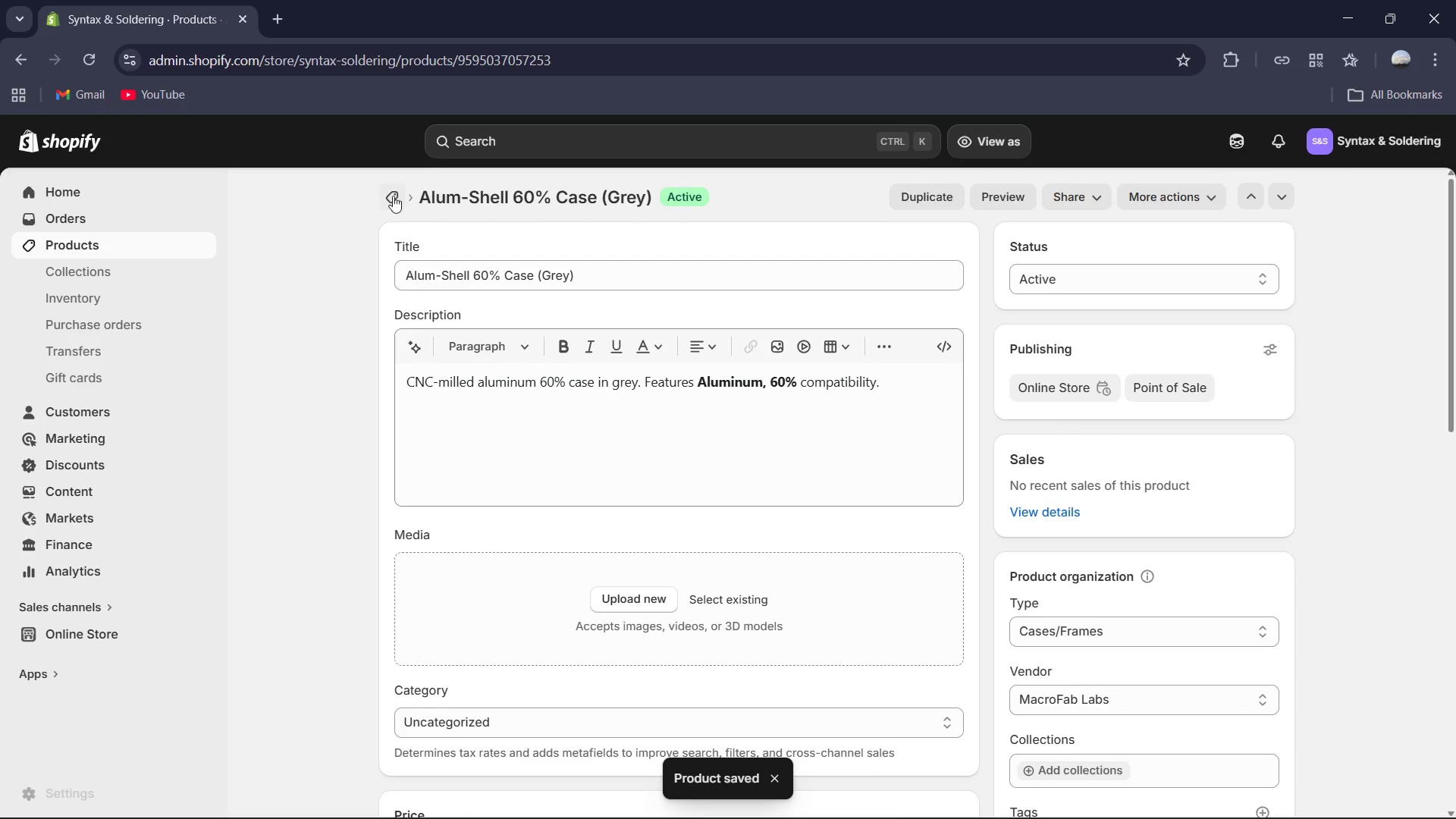 
left_click([391, 196])
 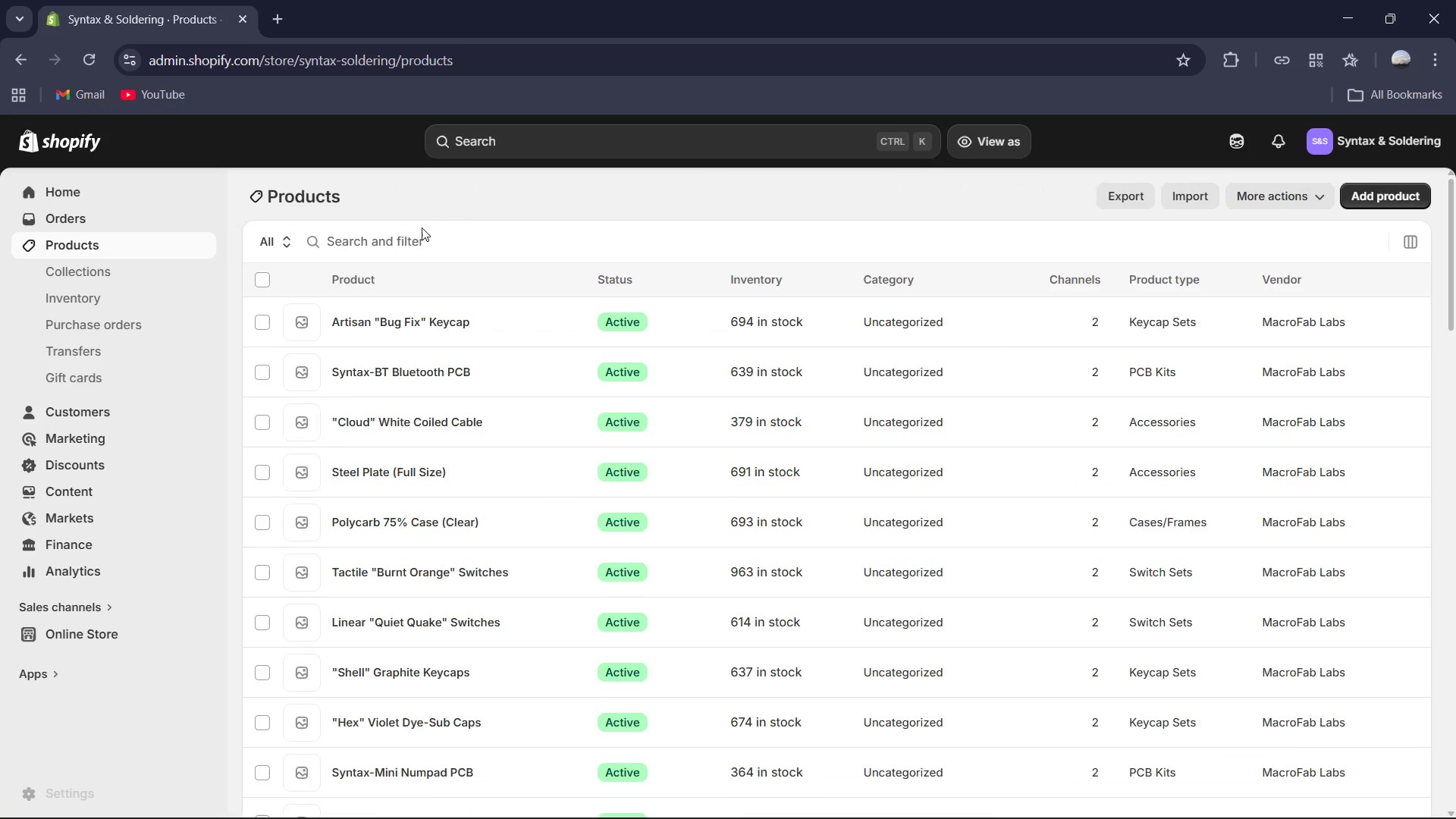 
scroll: coordinate [548, 518], scroll_direction: down, amount: 9.0
 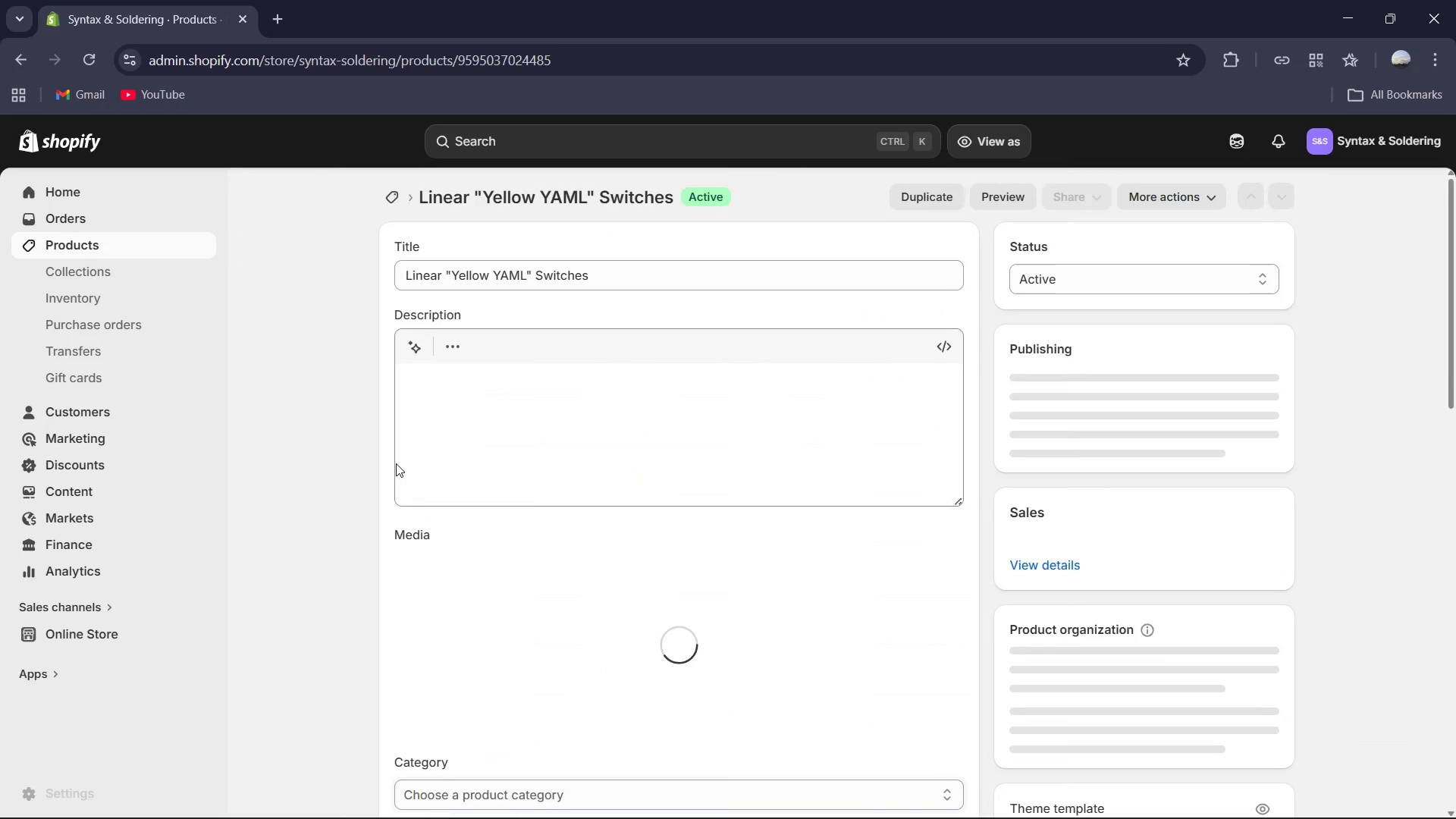 
mouse_move([605, 452])
 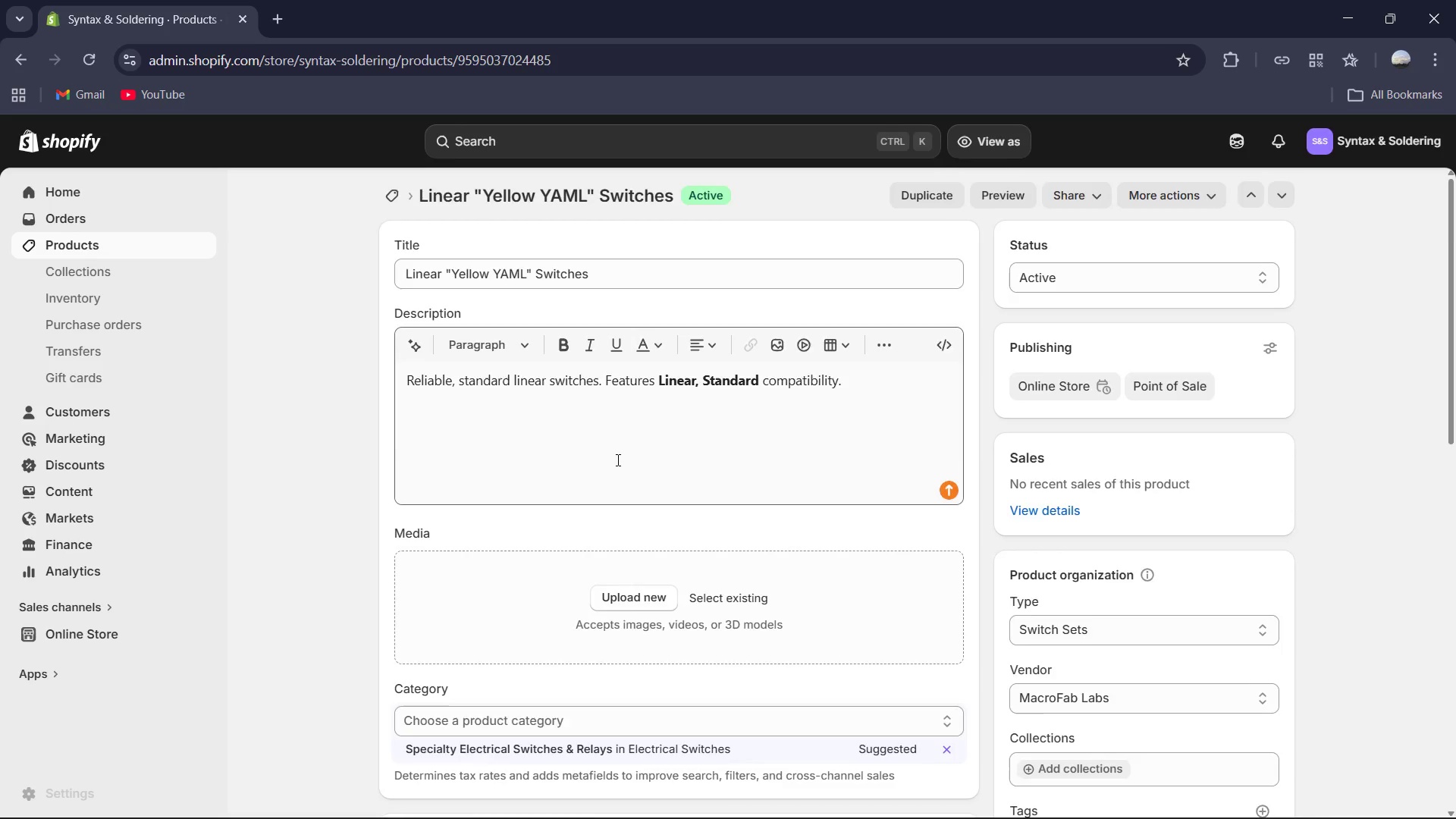 
scroll: coordinate [971, 680], scroll_direction: down, amount: 5.0
 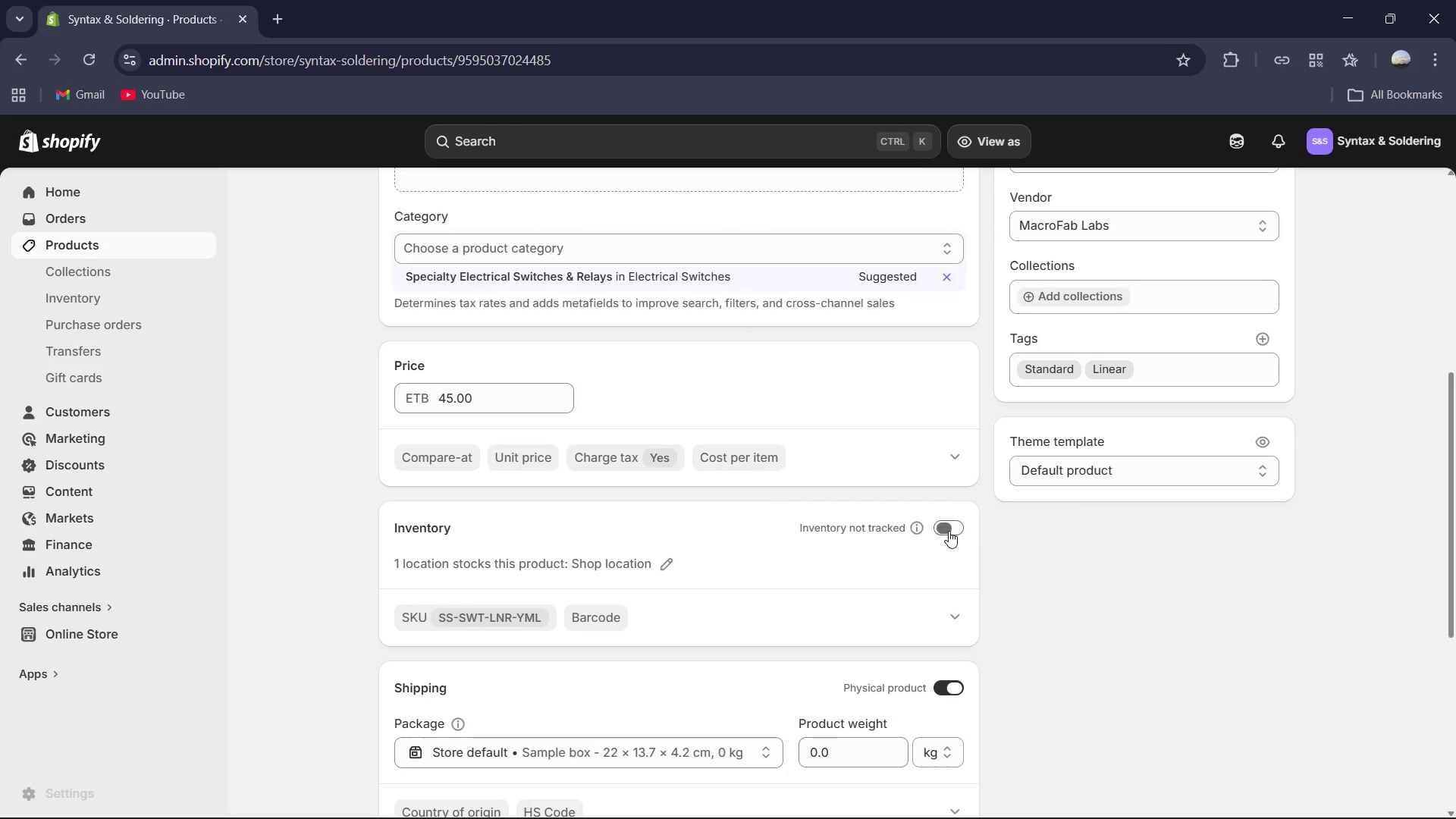 
left_click([949, 531])
 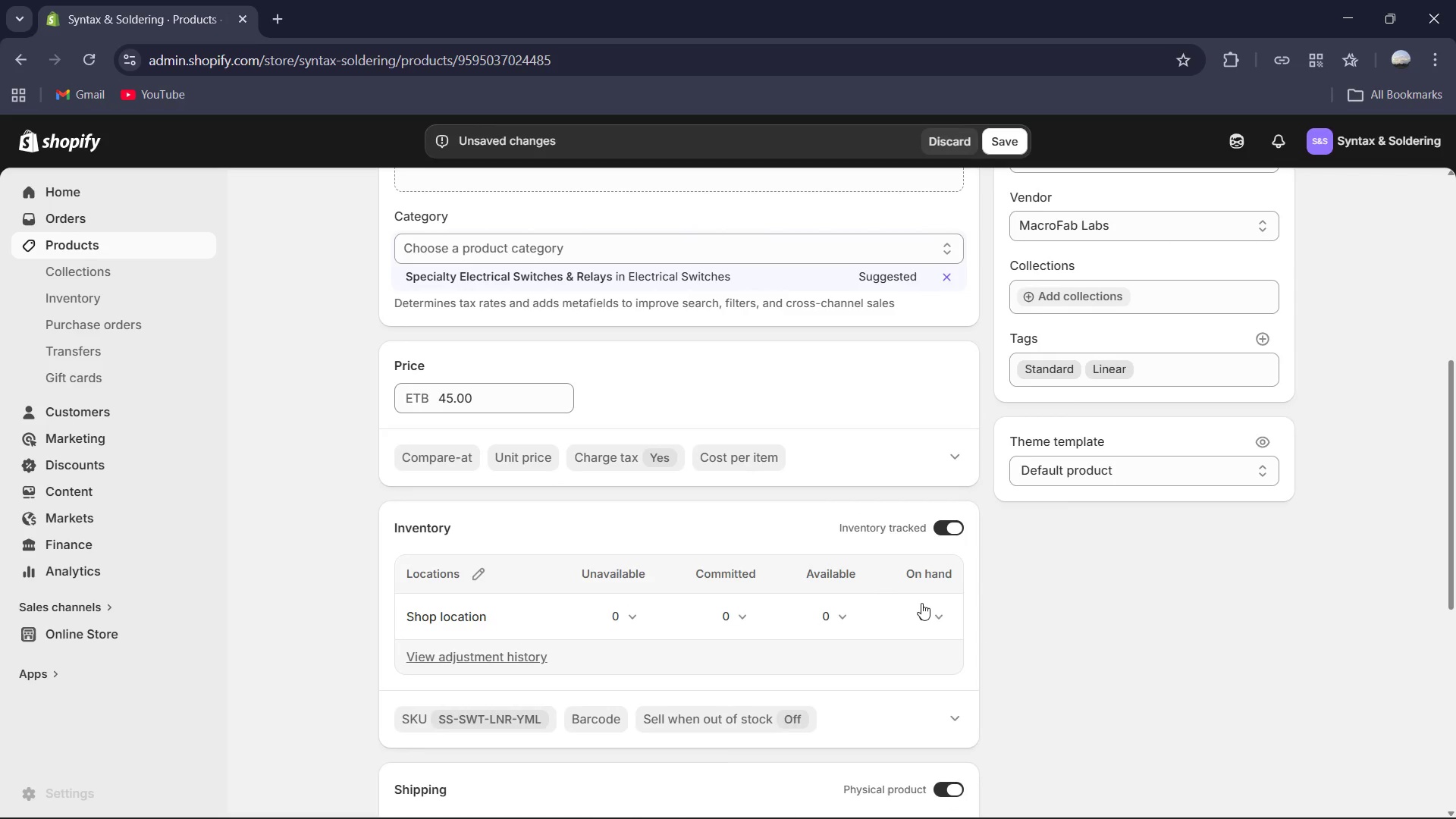 
left_click([921, 604])
 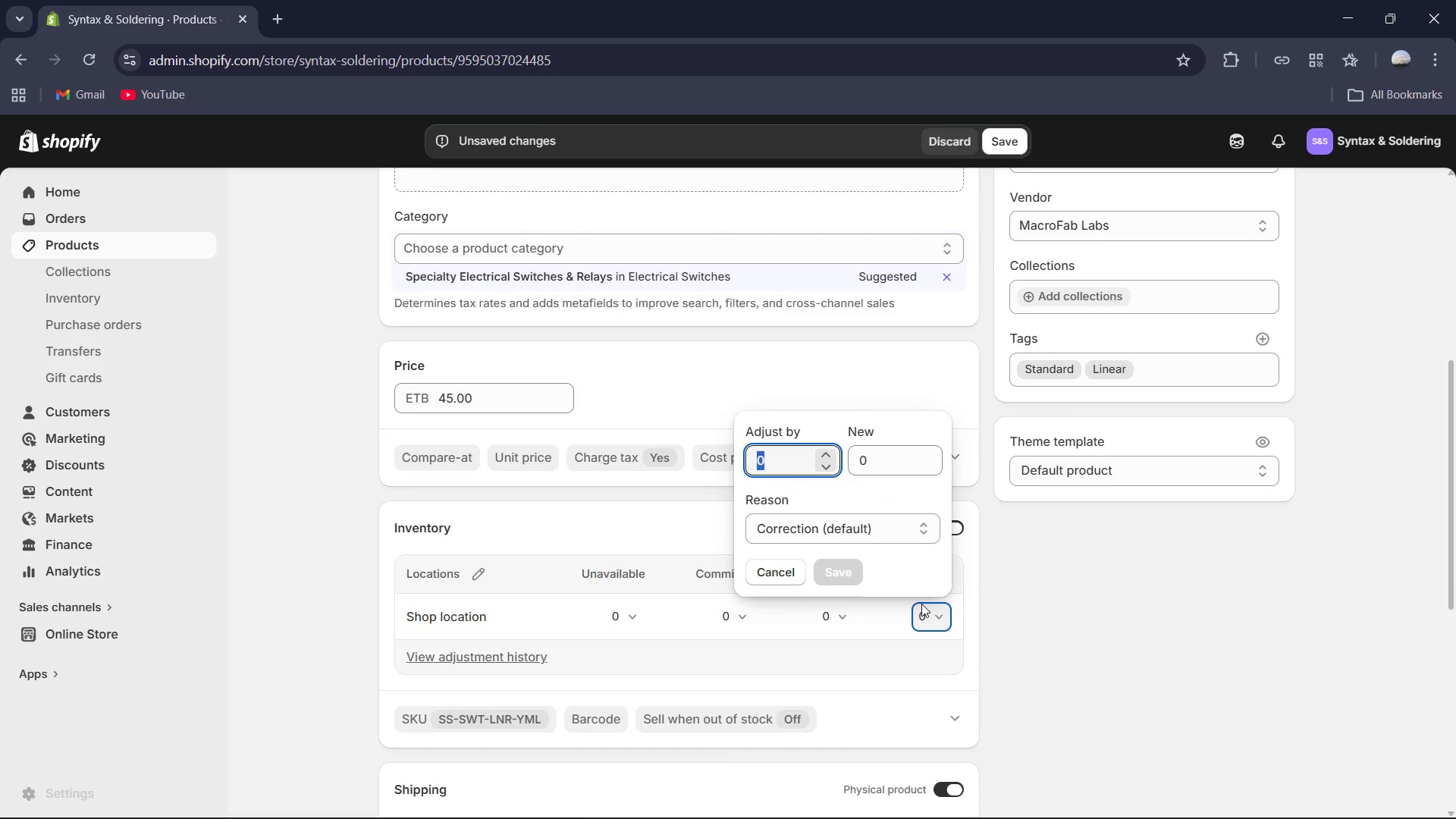 
key(Numpad9)
 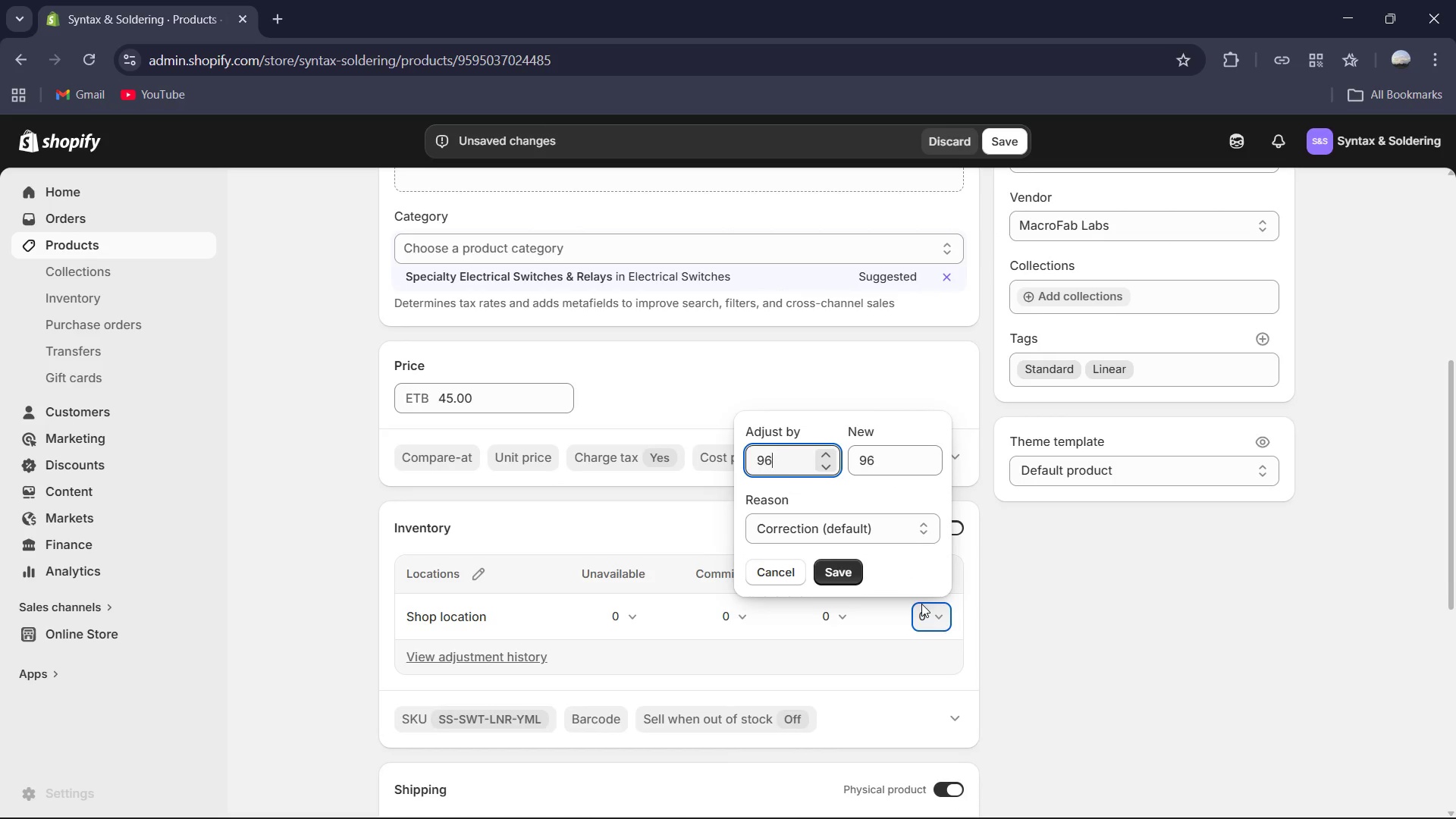 
key(Numpad6)
 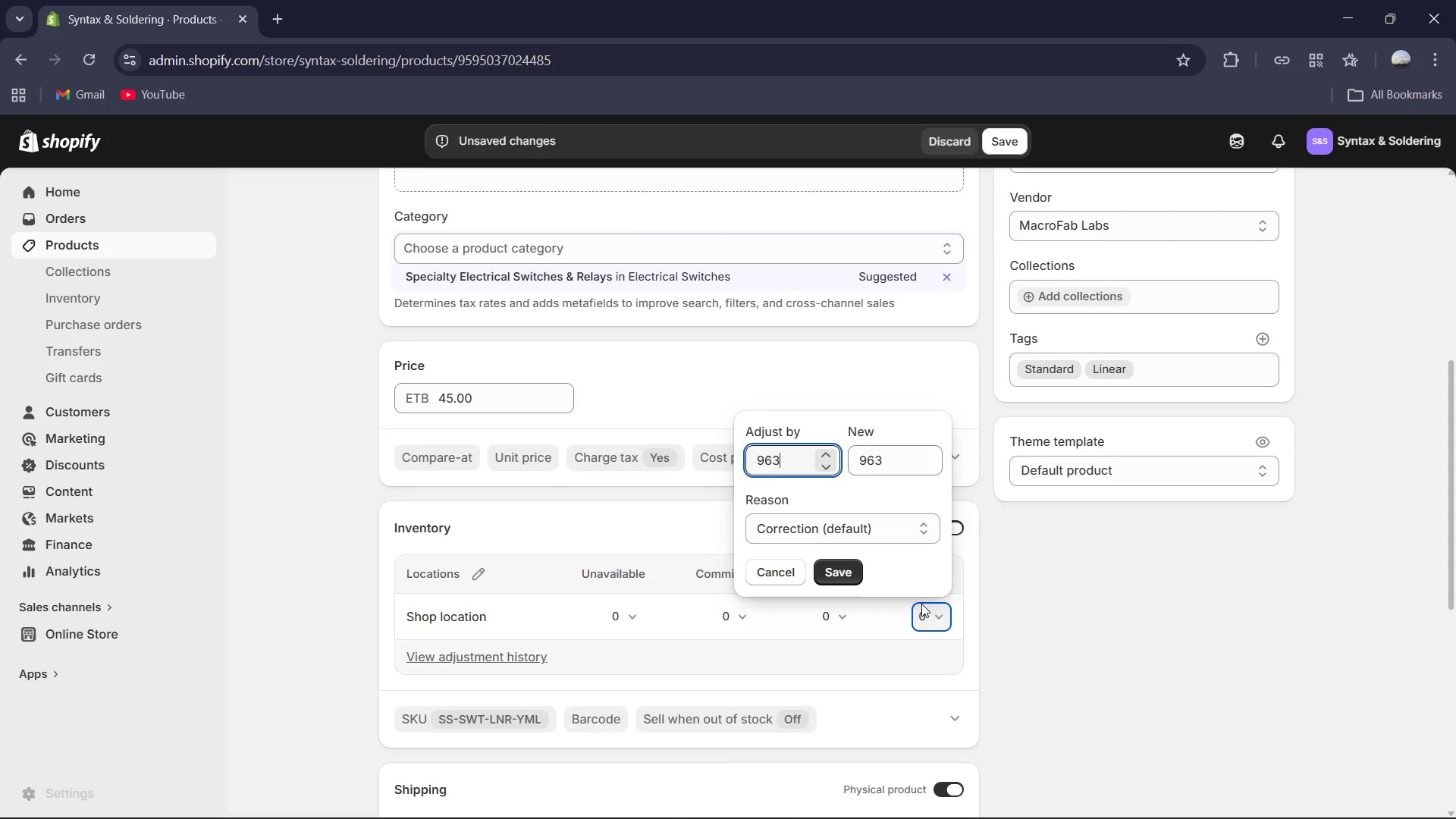 
key(Numpad3)
 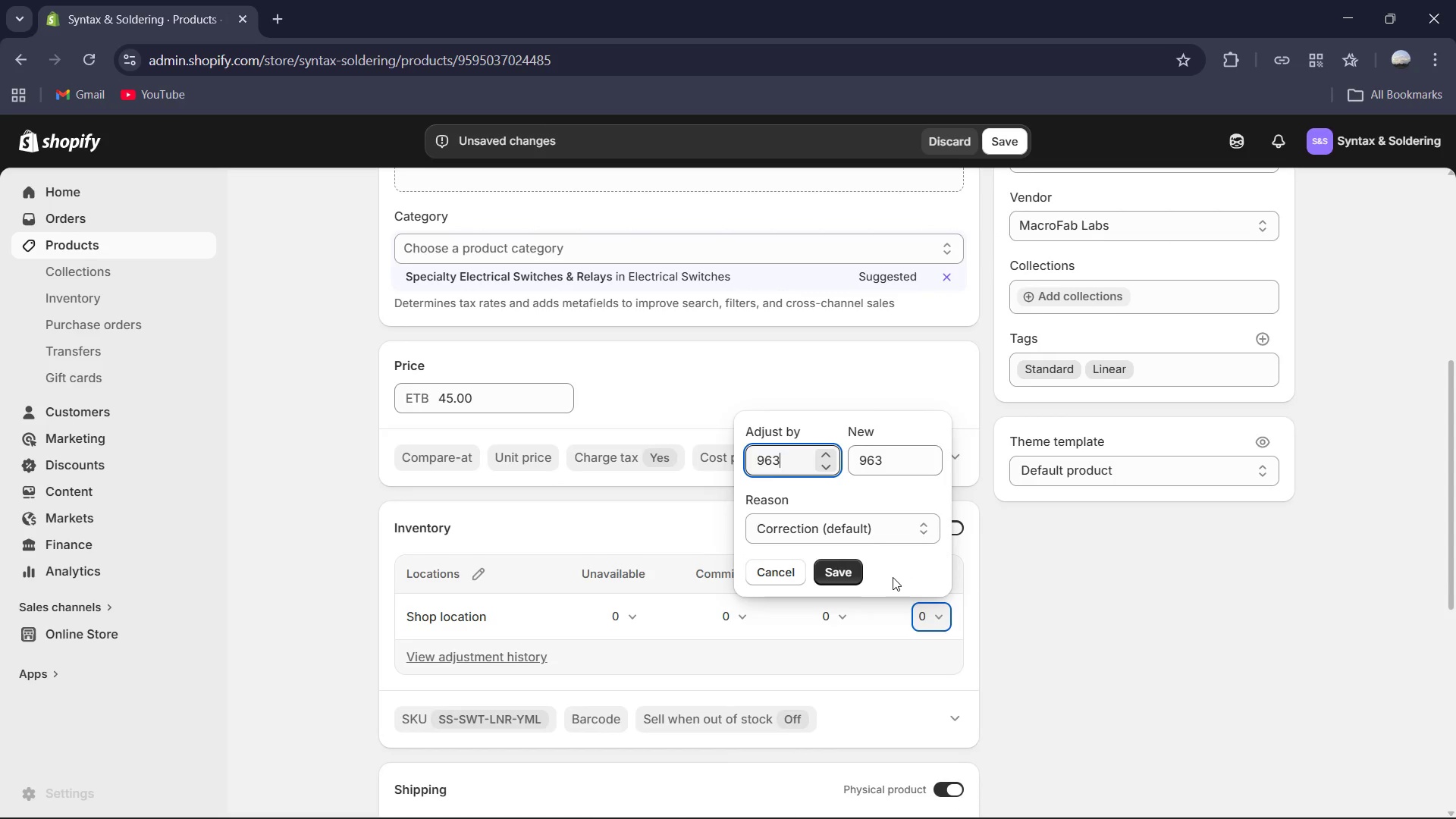 
left_click([849, 573])
 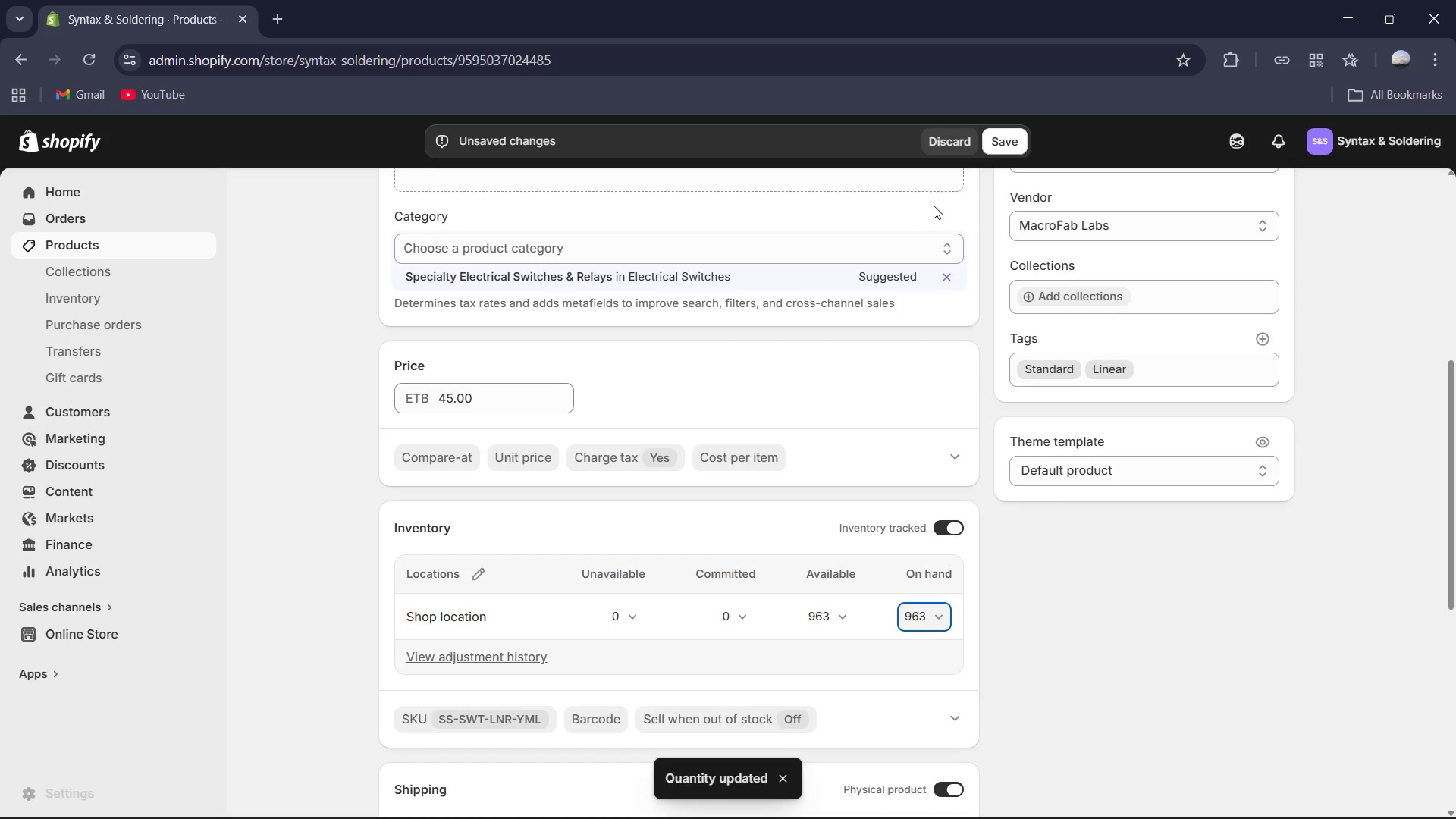 
left_click([996, 144])
 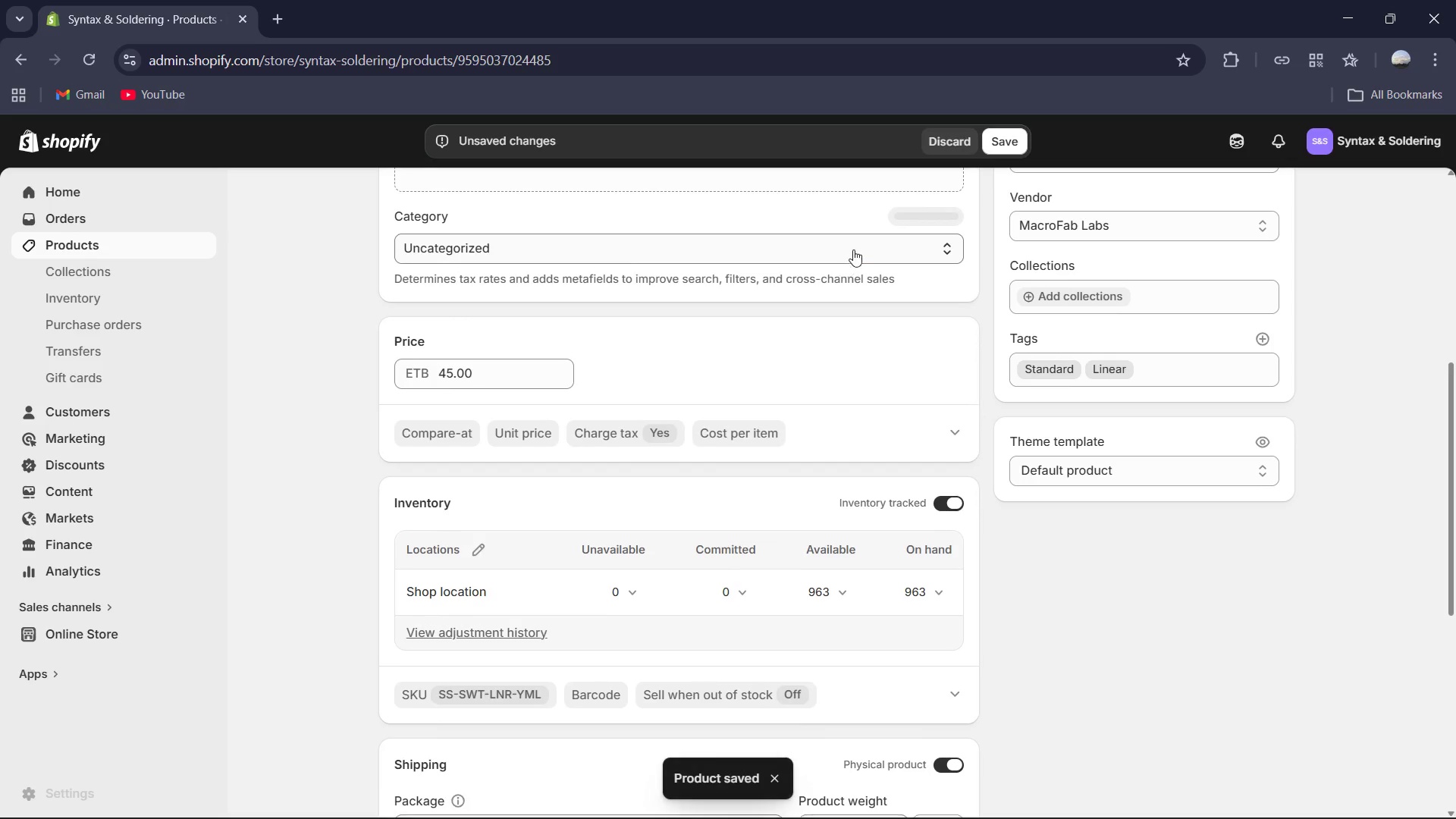 
wait(6.36)
 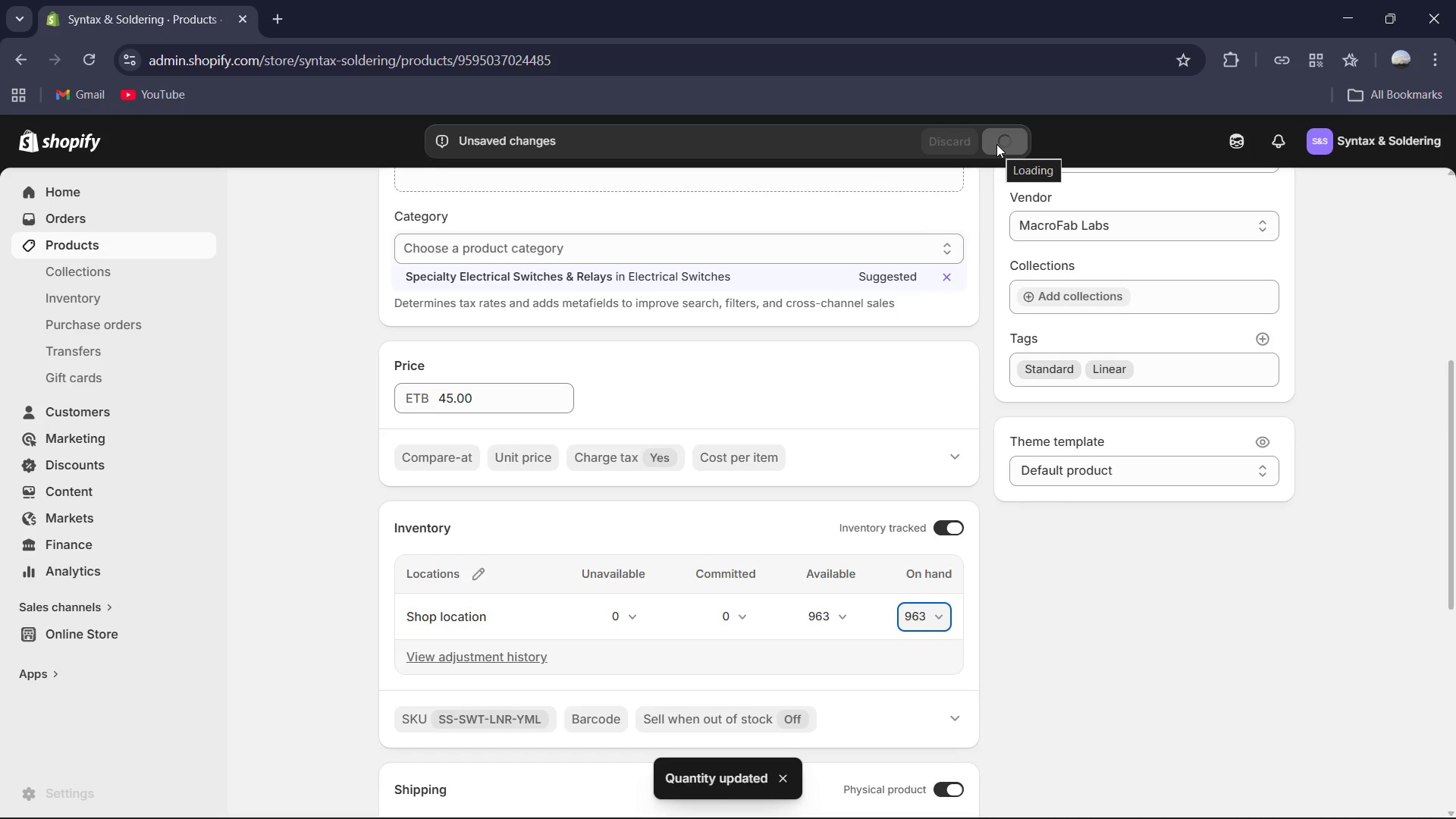 
scroll: coordinate [620, 328], scroll_direction: up, amount: 12.0
 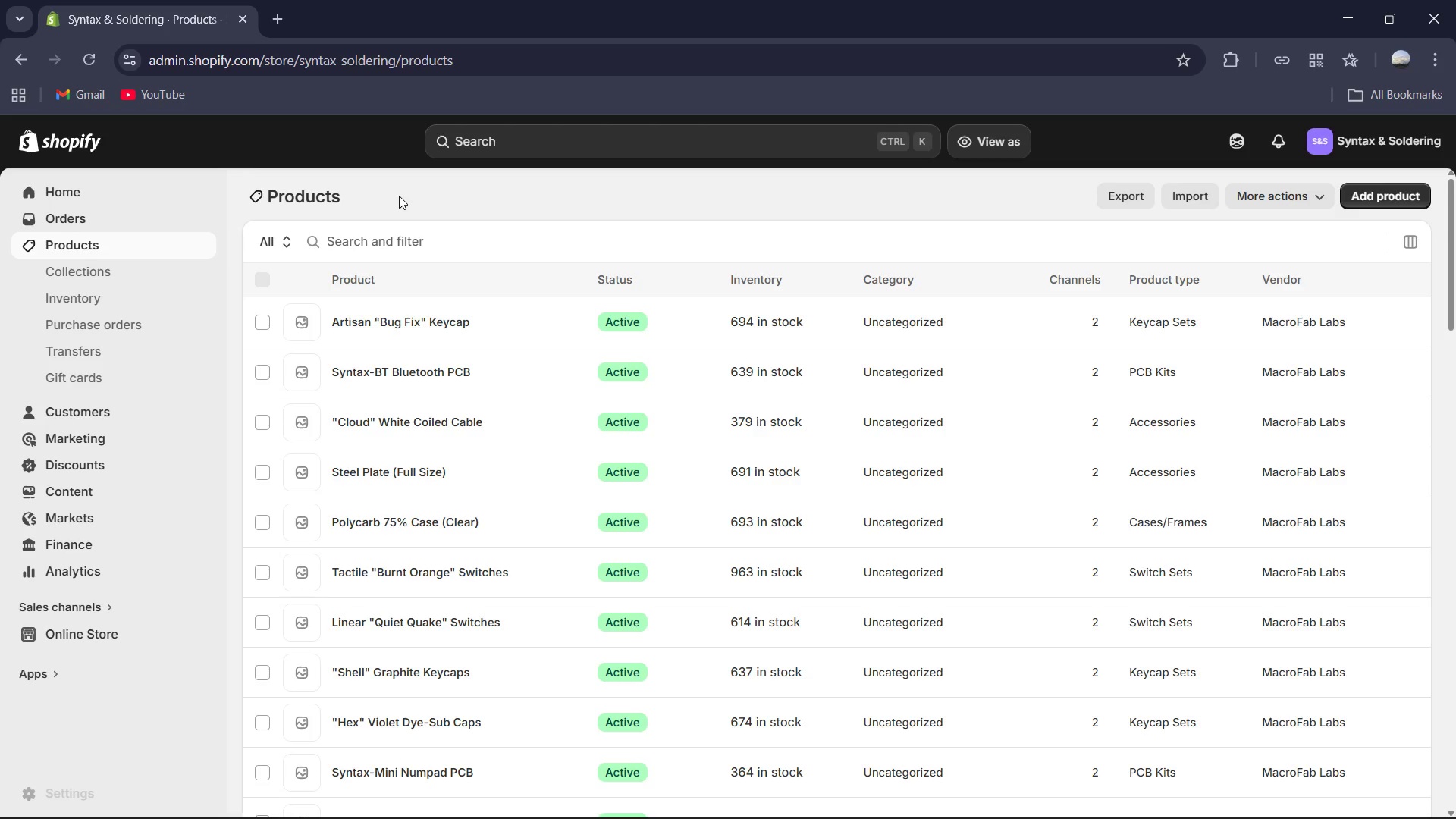 
scroll: coordinate [645, 410], scroll_direction: down, amount: 10.0
 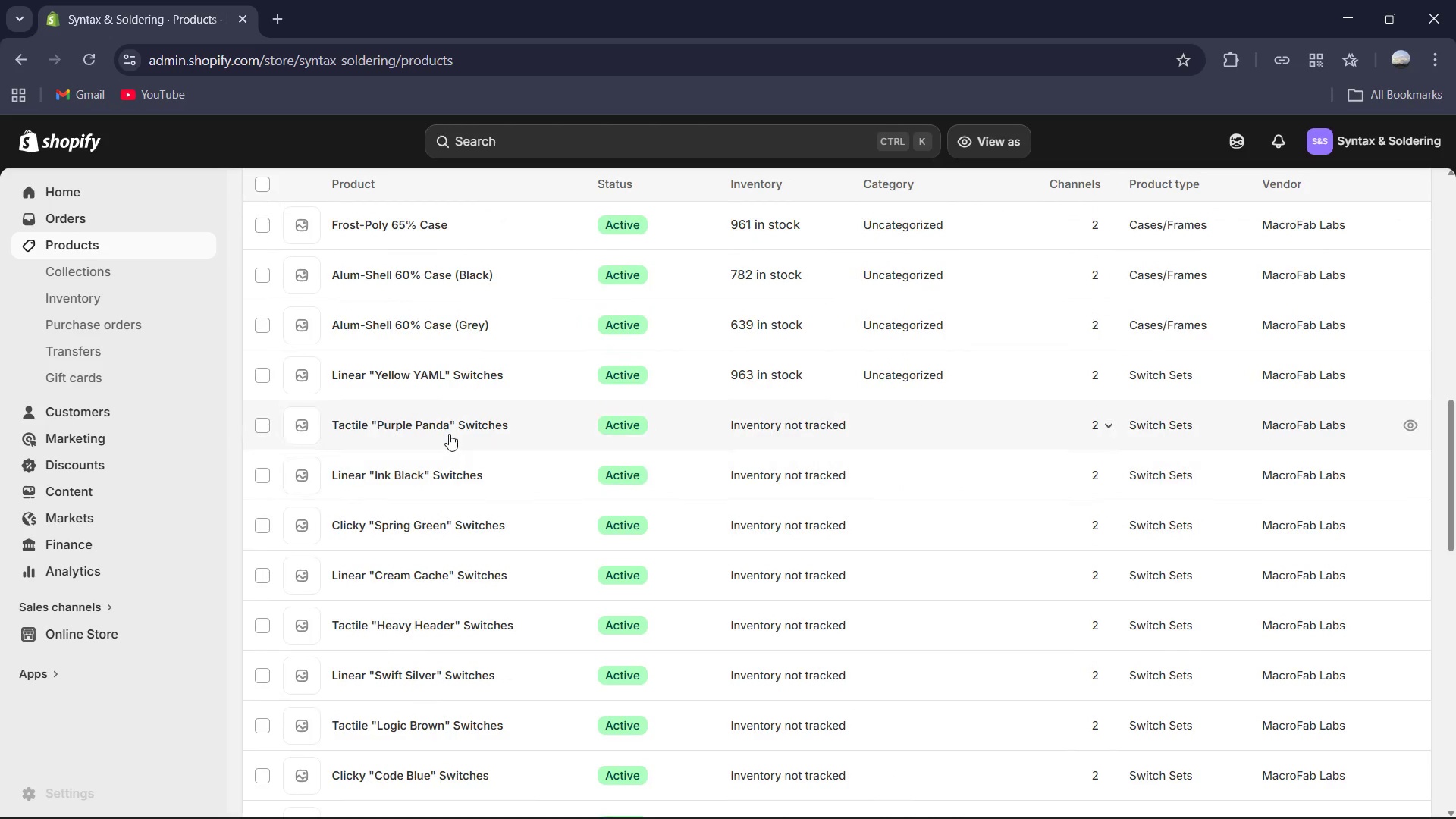 
left_click([449, 431])
 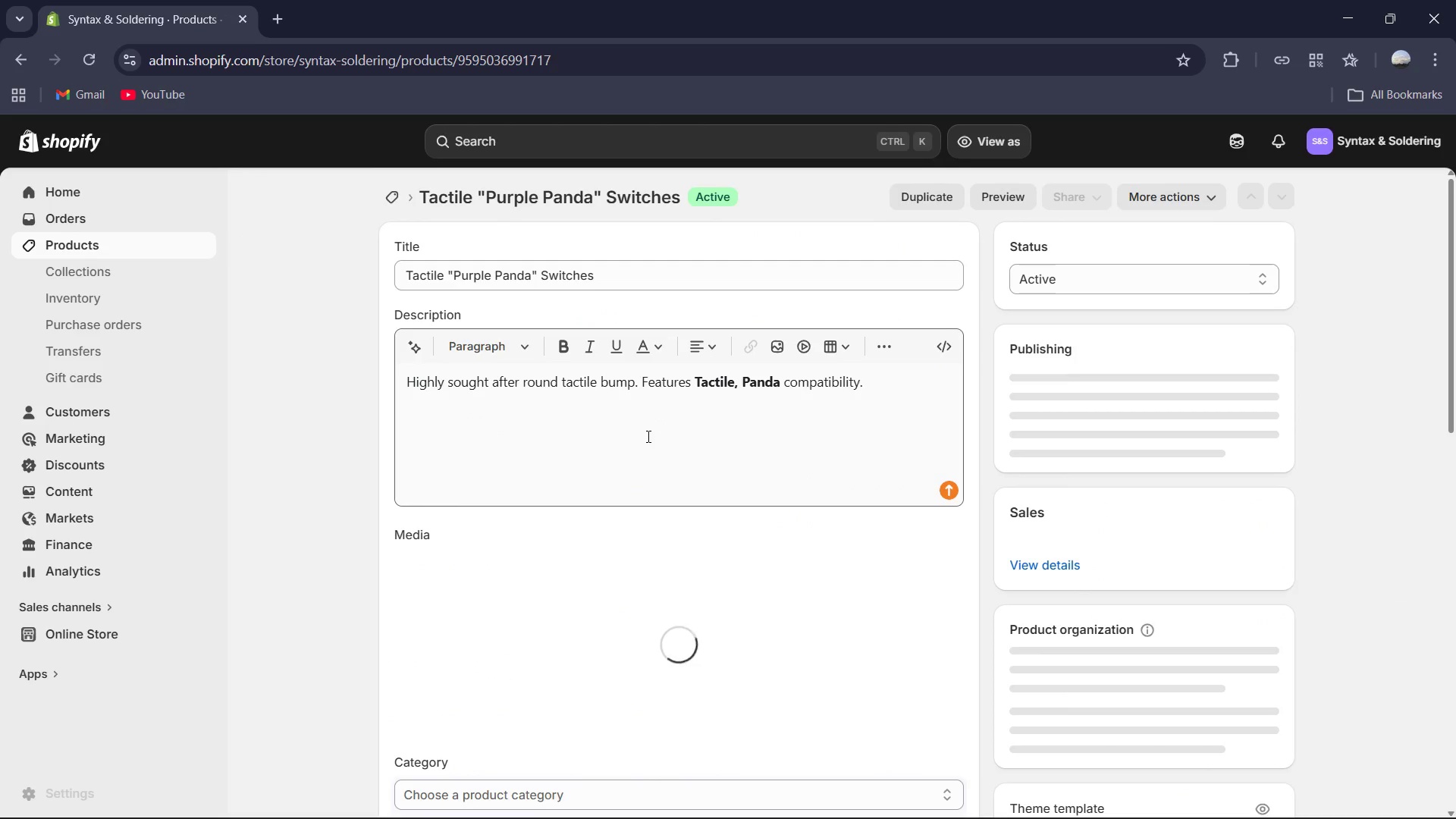 
wait(5.05)
 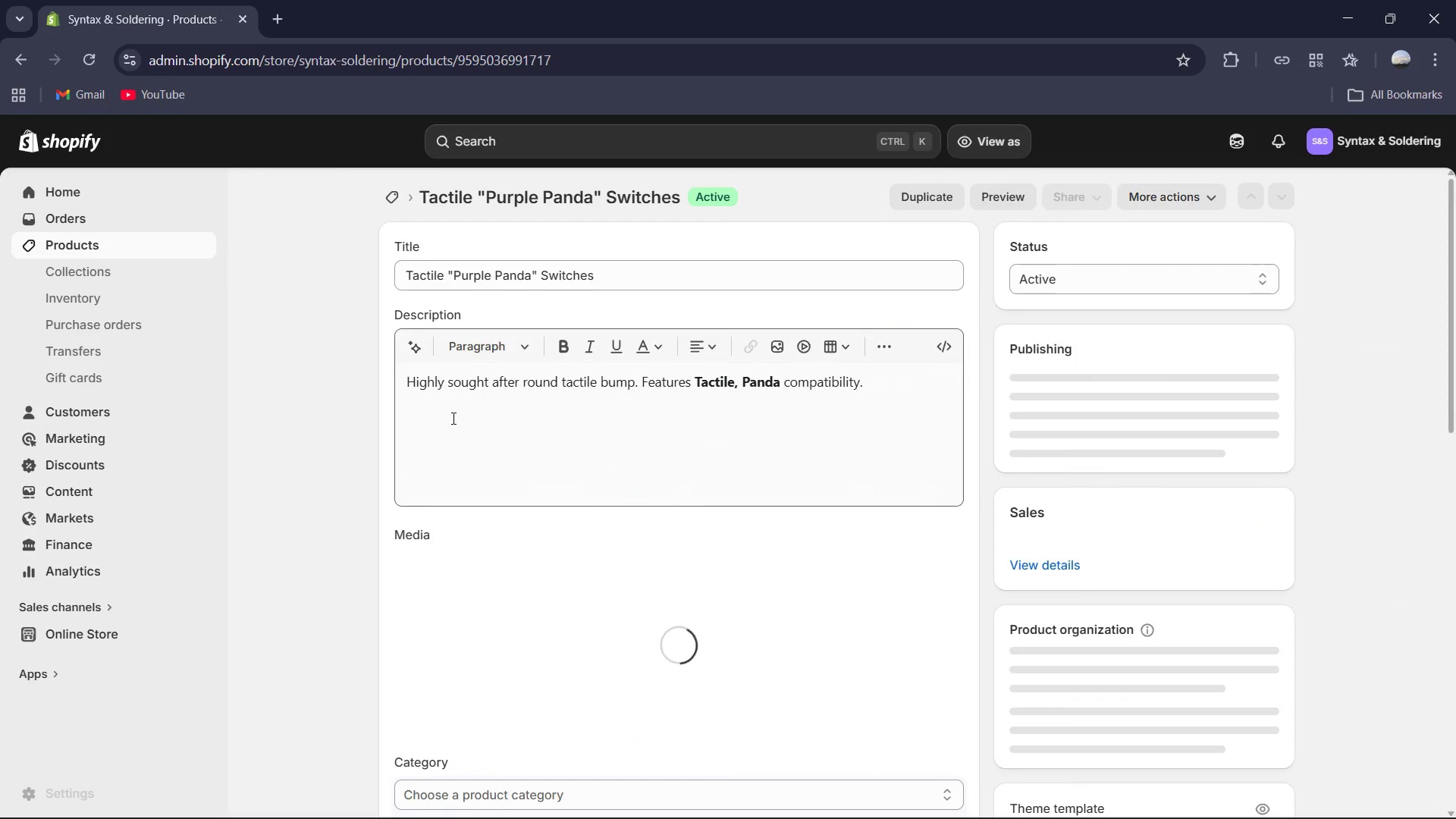 
scroll: coordinate [671, 404], scroll_direction: down, amount: 6.0
 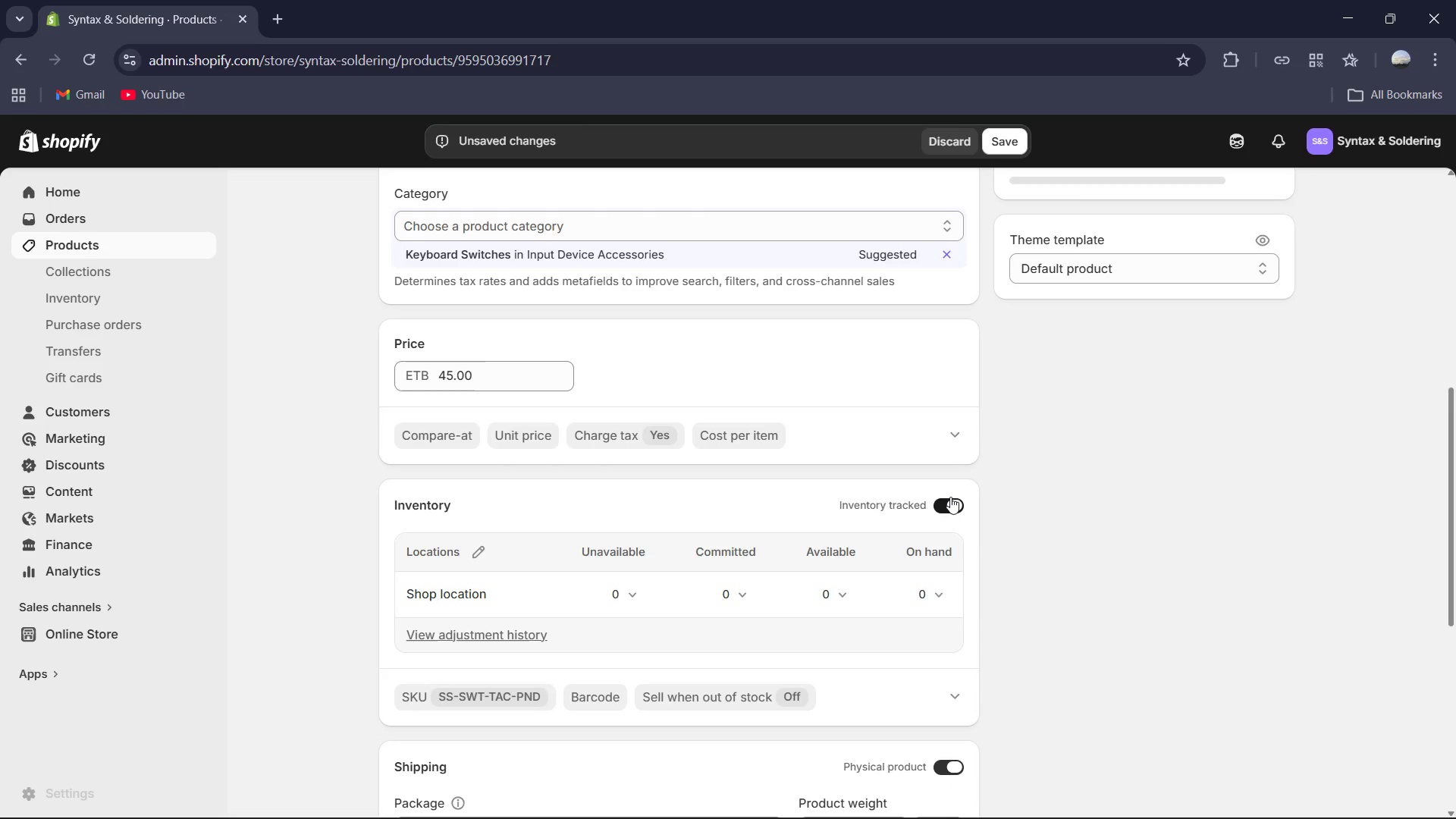 
key(Numpad5)
 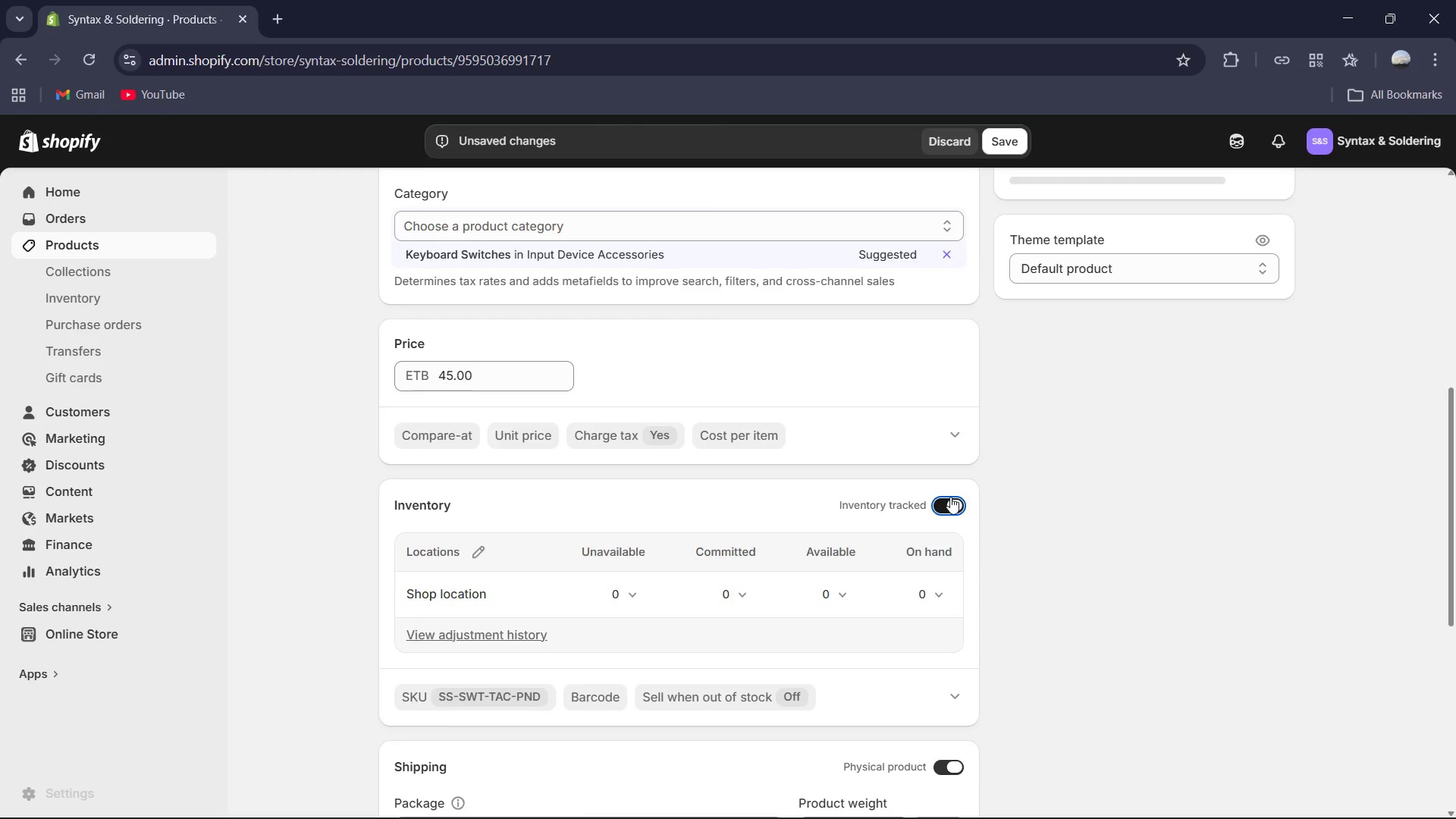 
key(Numpad6)
 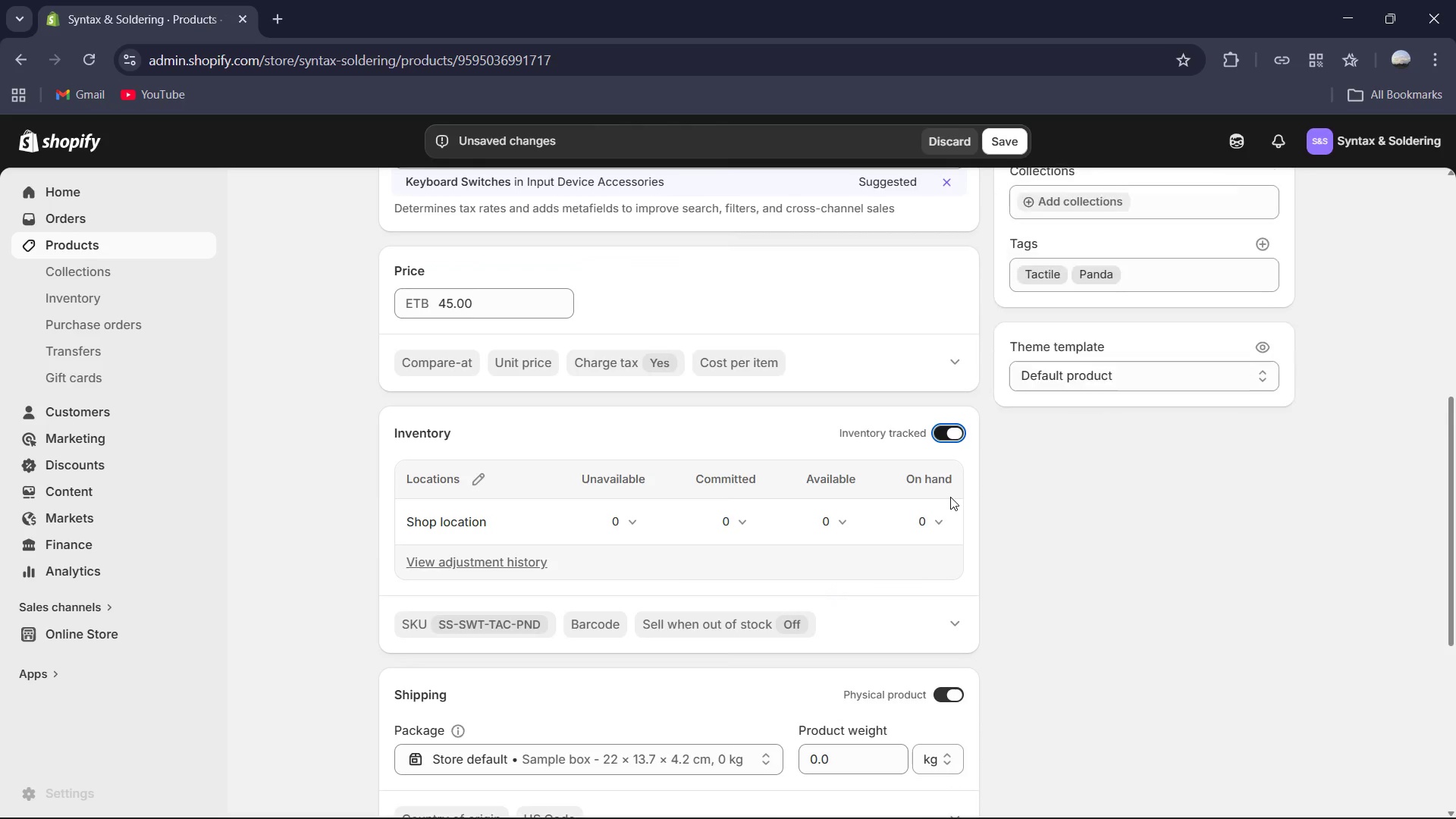 
key(Numpad9)
 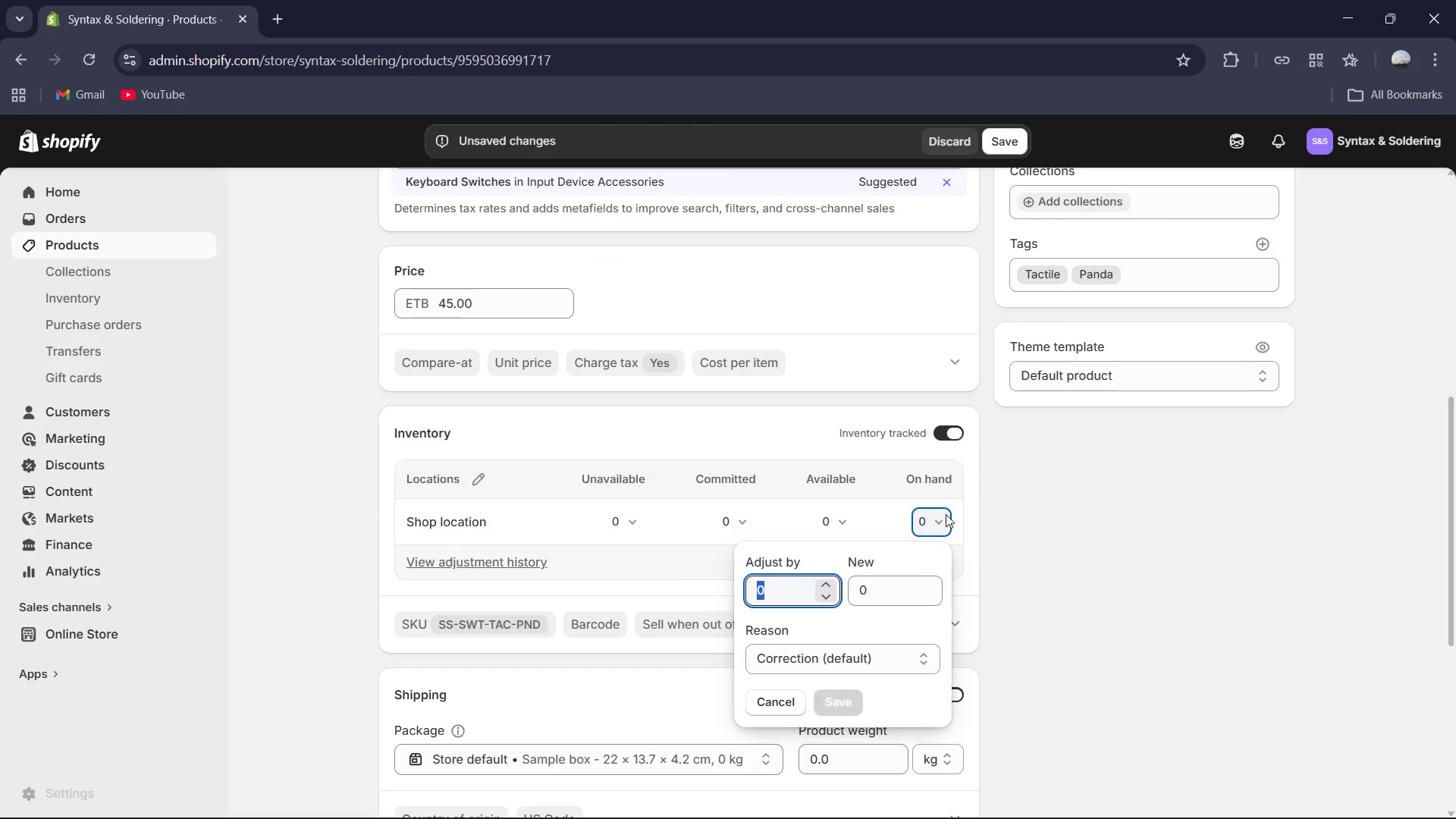 
key(Numpad5)
 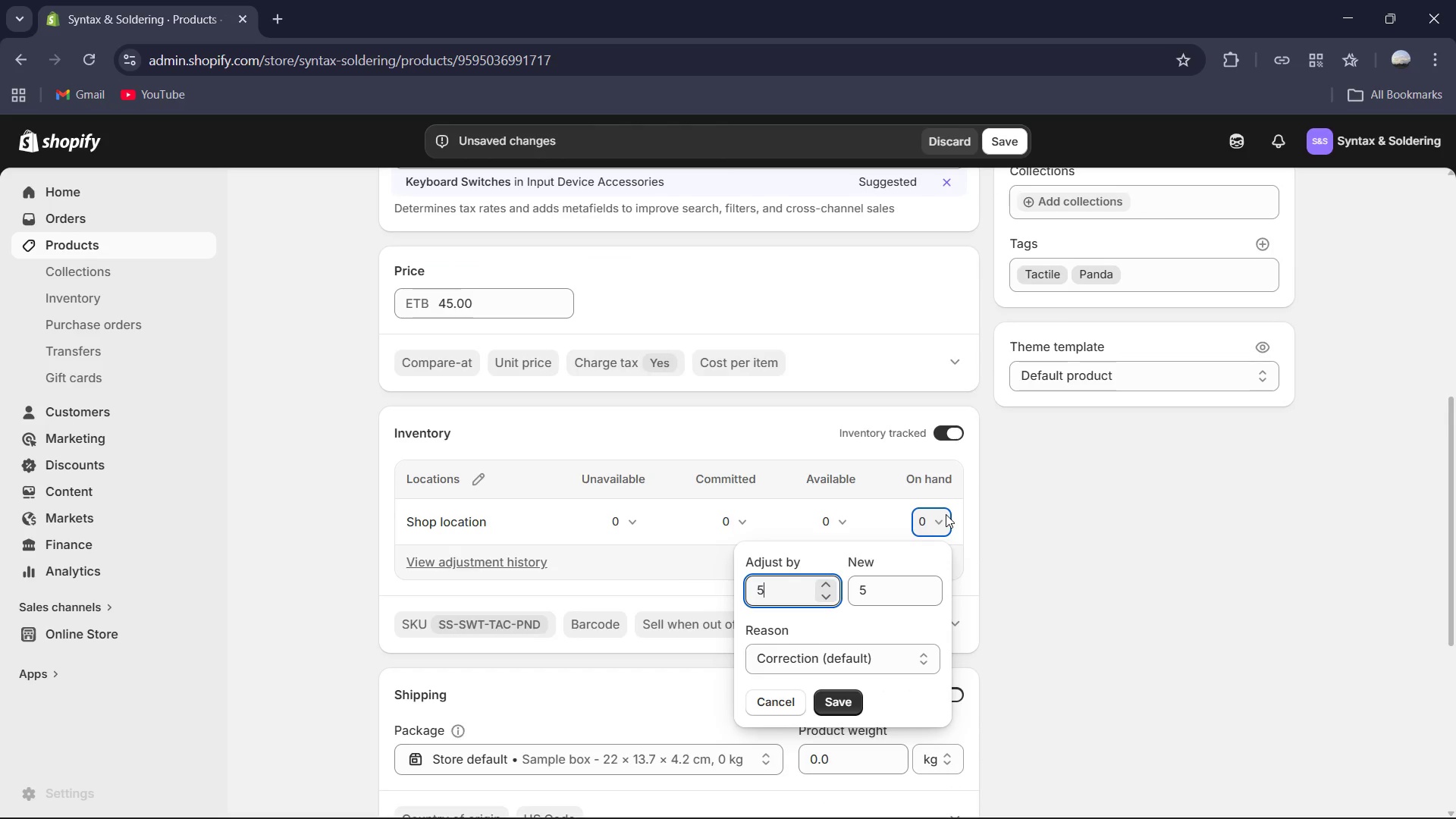 
key(Numpad6)
 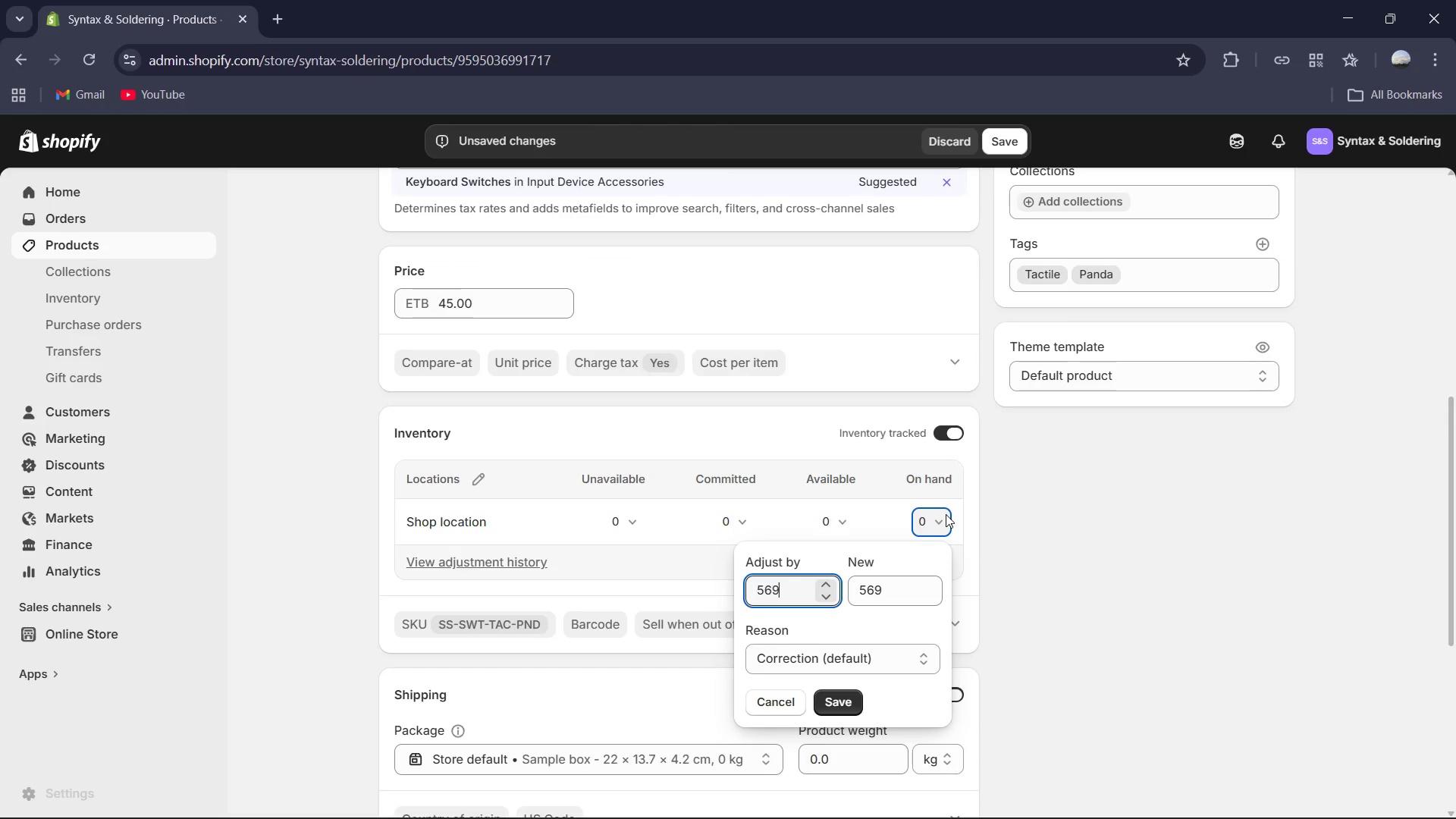 
key(Numpad9)
 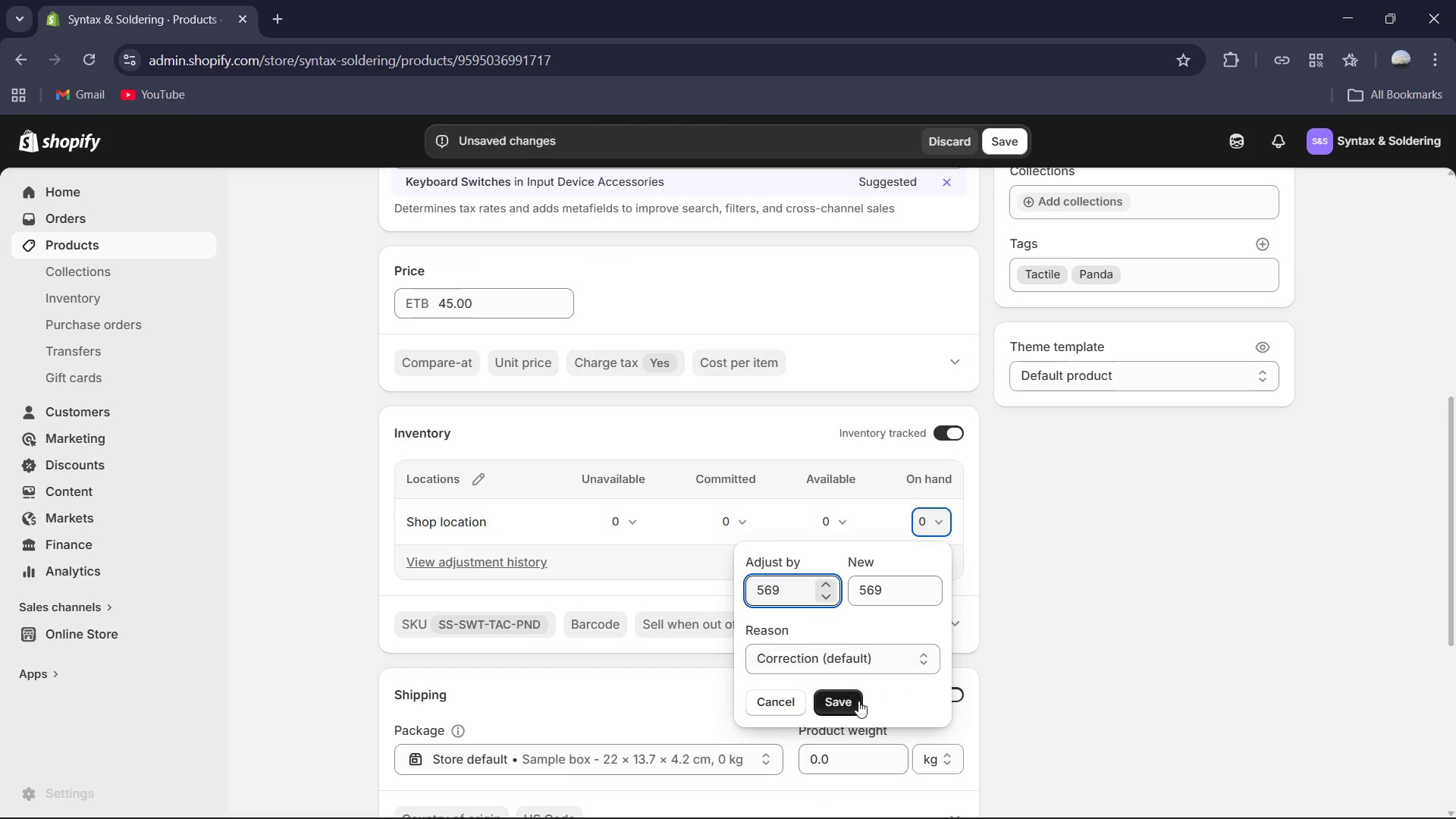 
left_click([846, 709])
 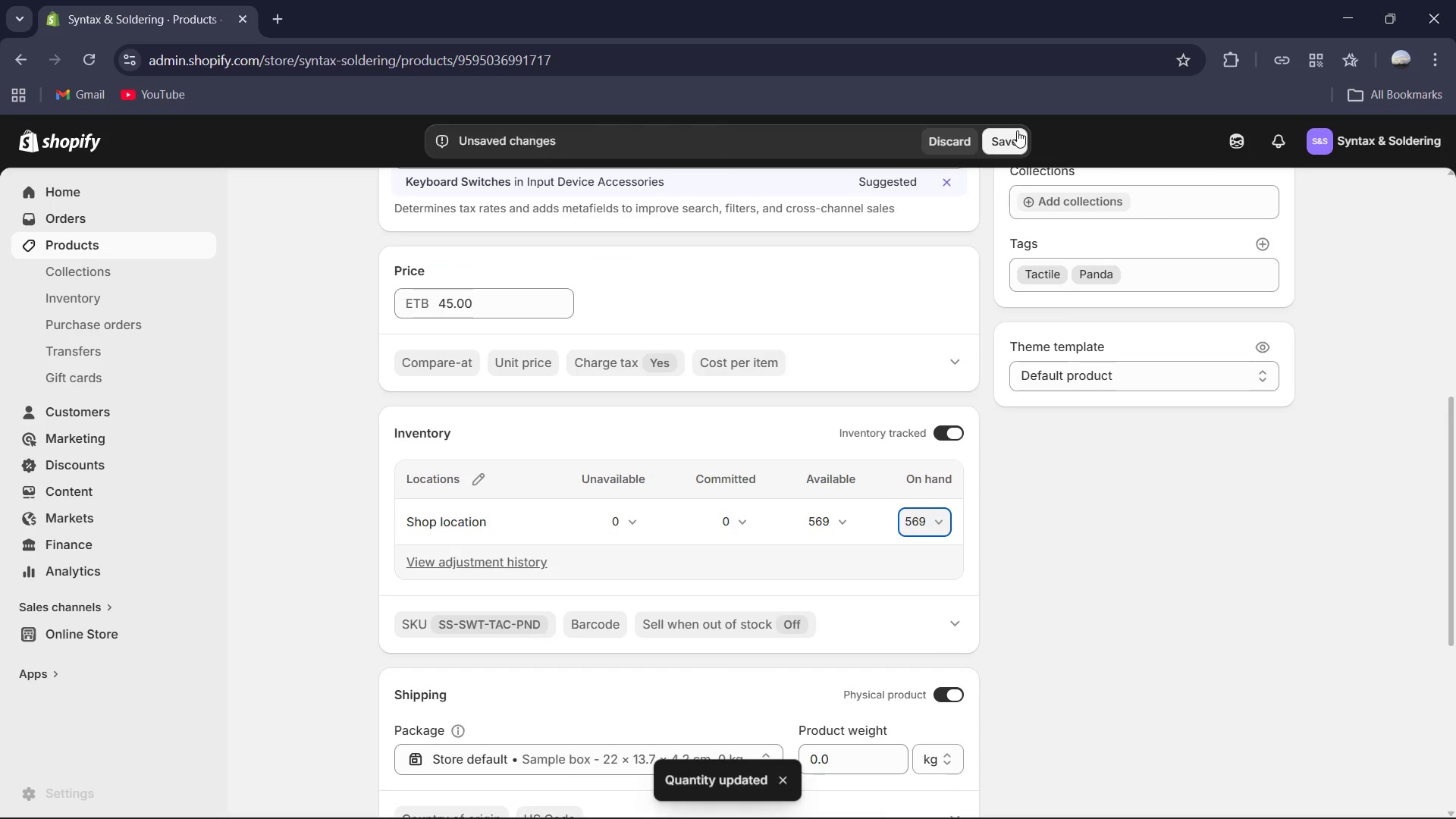 
left_click([1018, 129])
 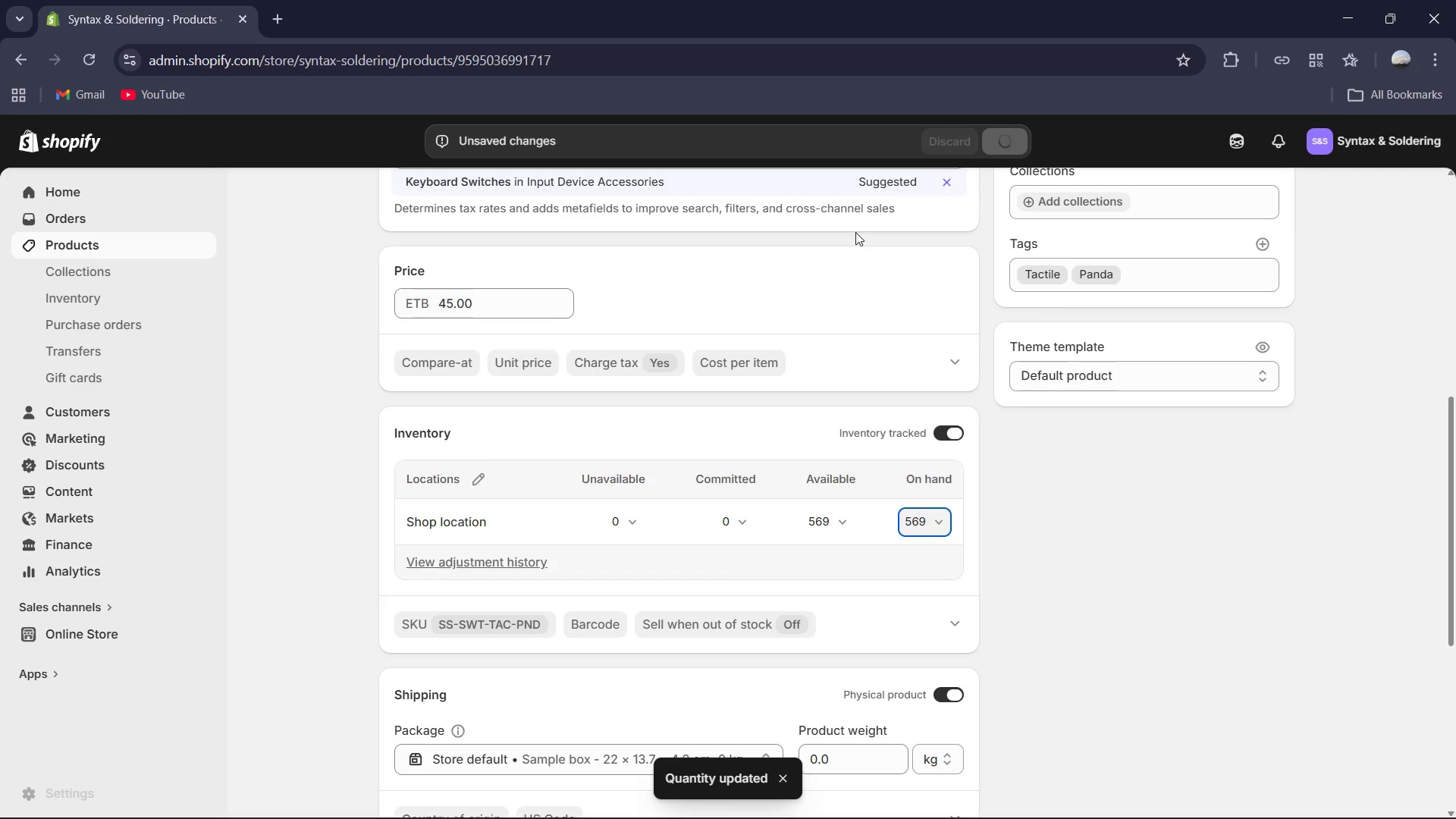 
left_click([713, 802])
 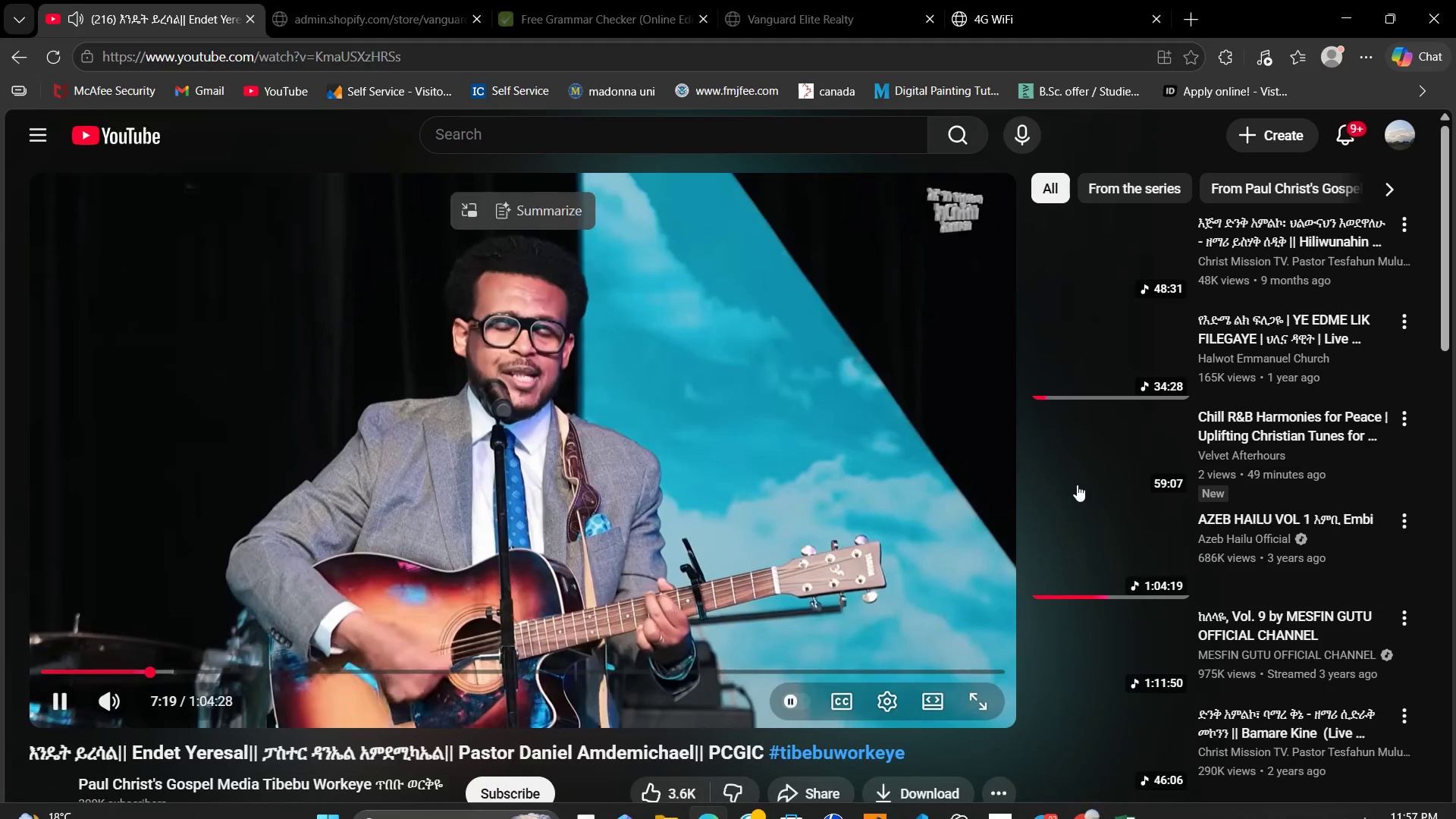 
scroll: coordinate [1082, 475], scroll_direction: down, amount: 1.0
 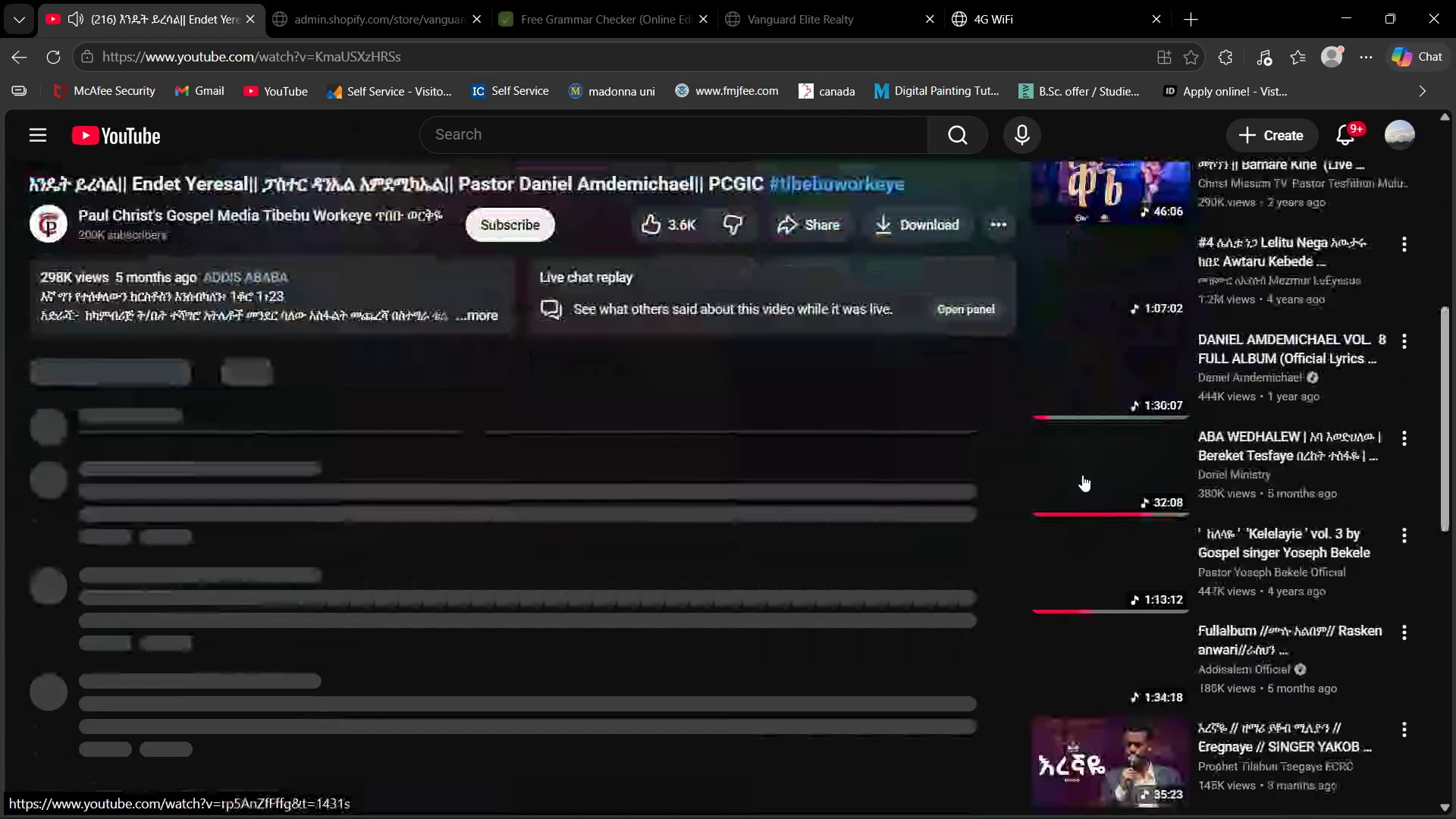 
scroll: coordinate [441, 423], scroll_direction: up, amount: 11.0
 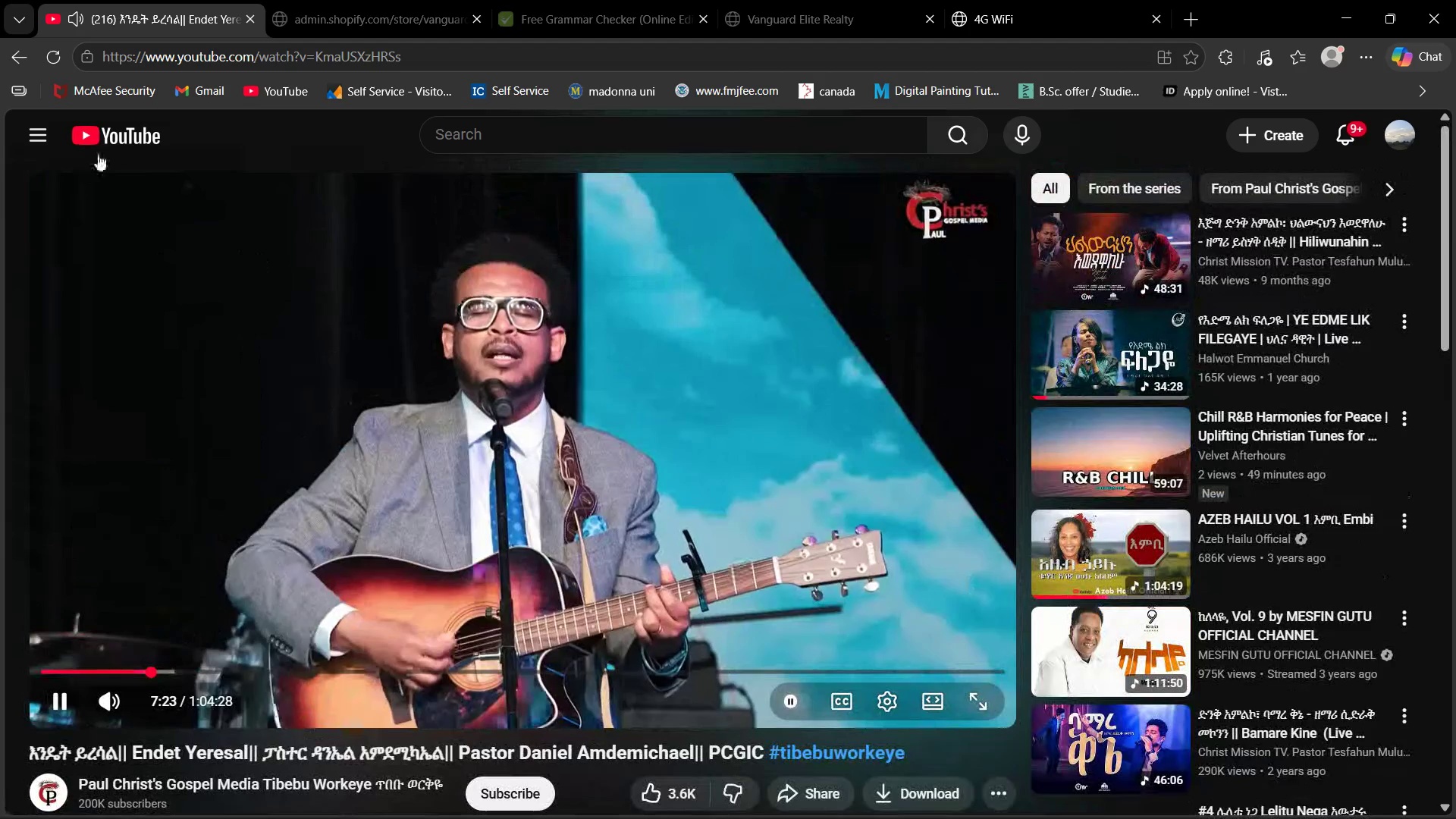 
left_click([104, 149])
 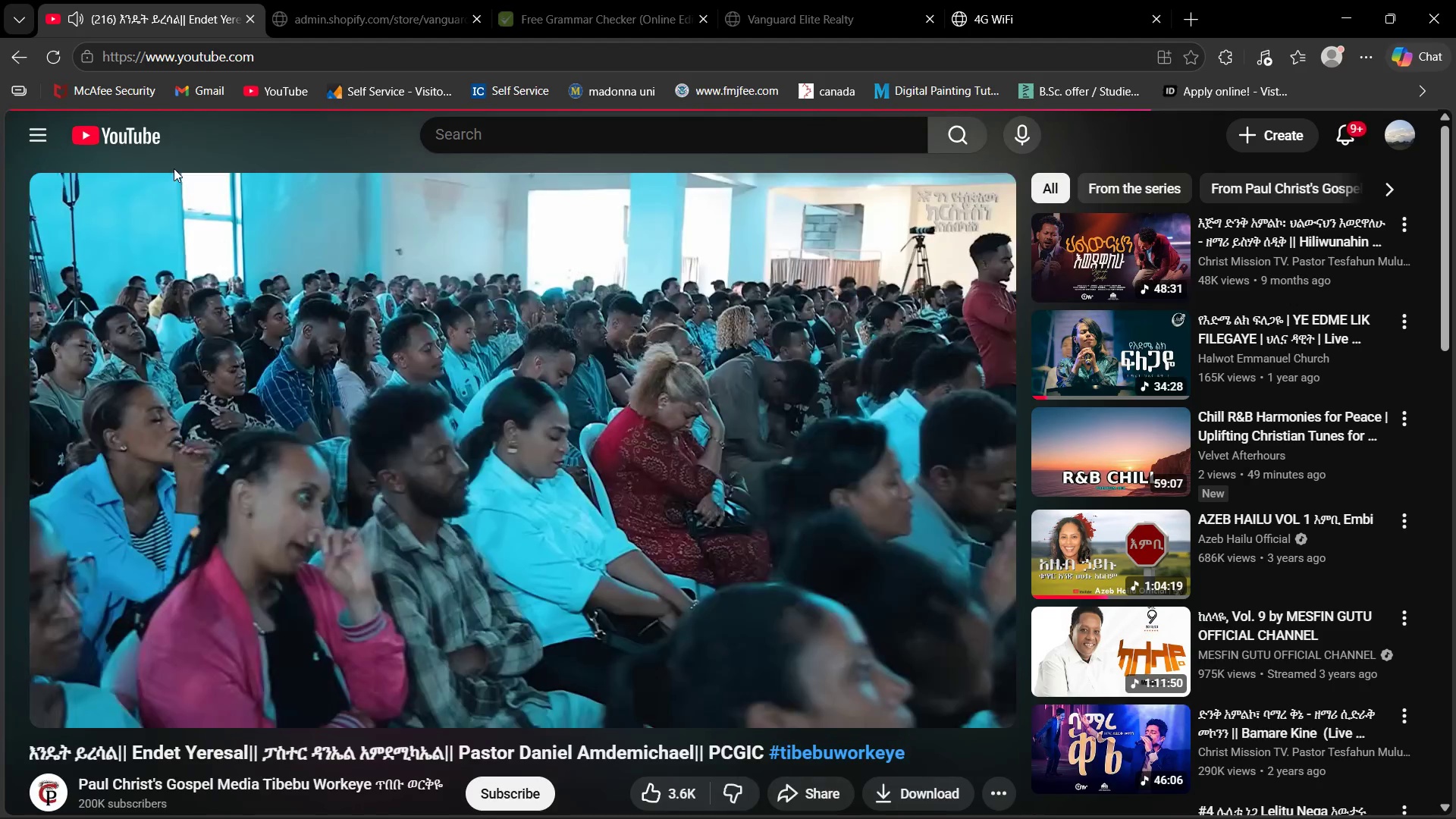 
wait(10.19)
 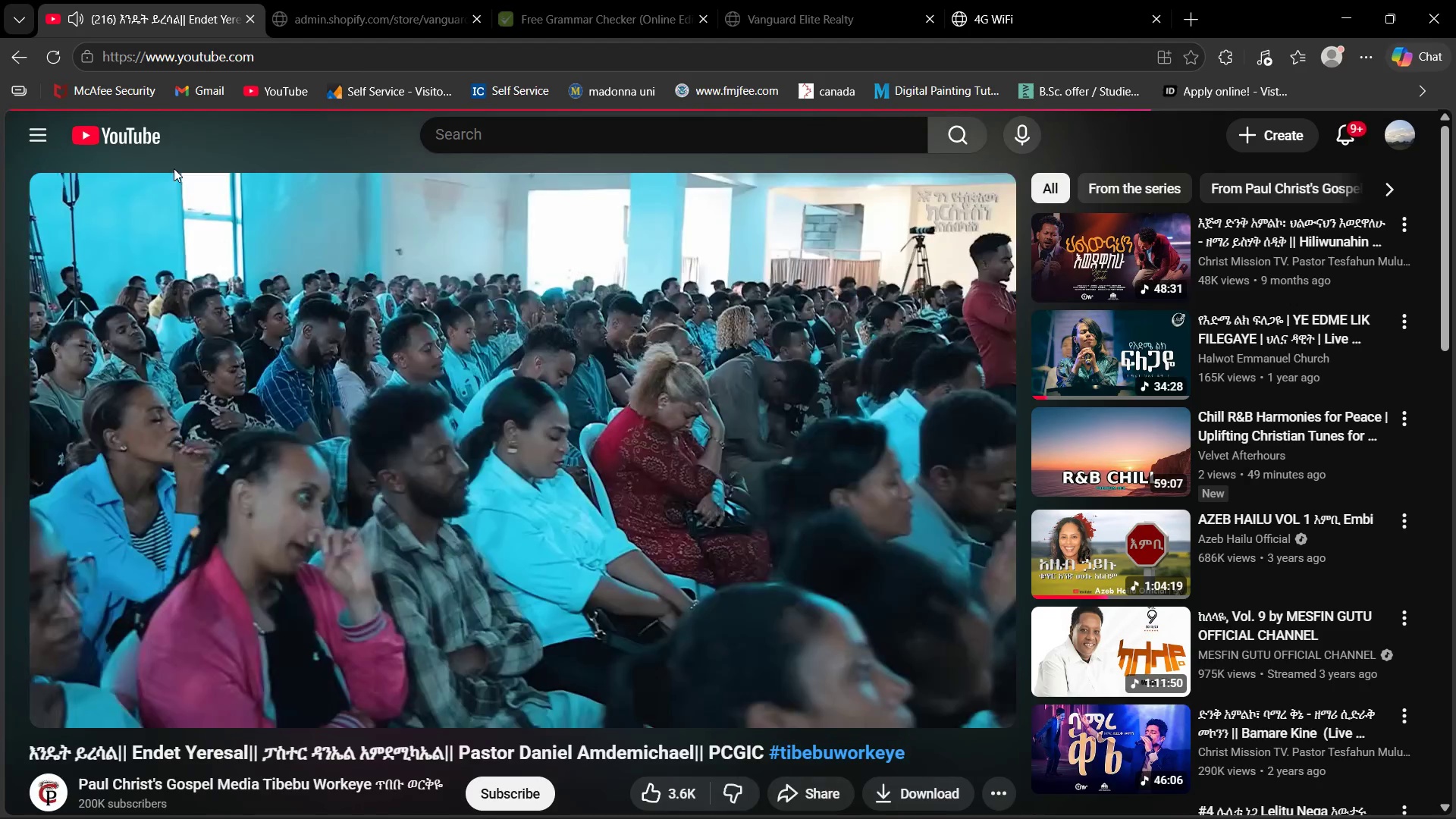 
scroll: coordinate [899, 306], scroll_direction: up, amount: 10.0
 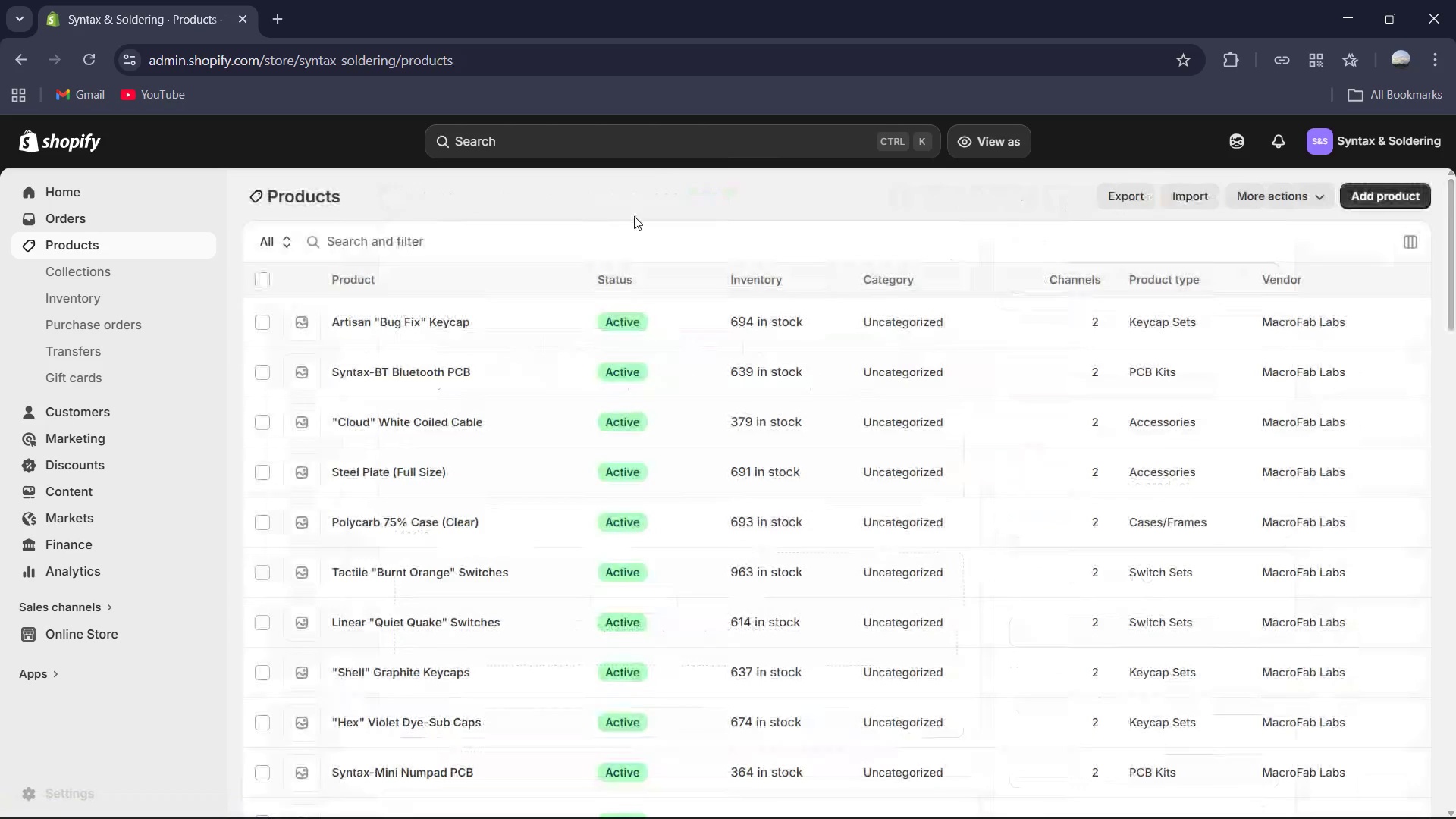 
scroll: coordinate [651, 331], scroll_direction: down, amount: 10.0
 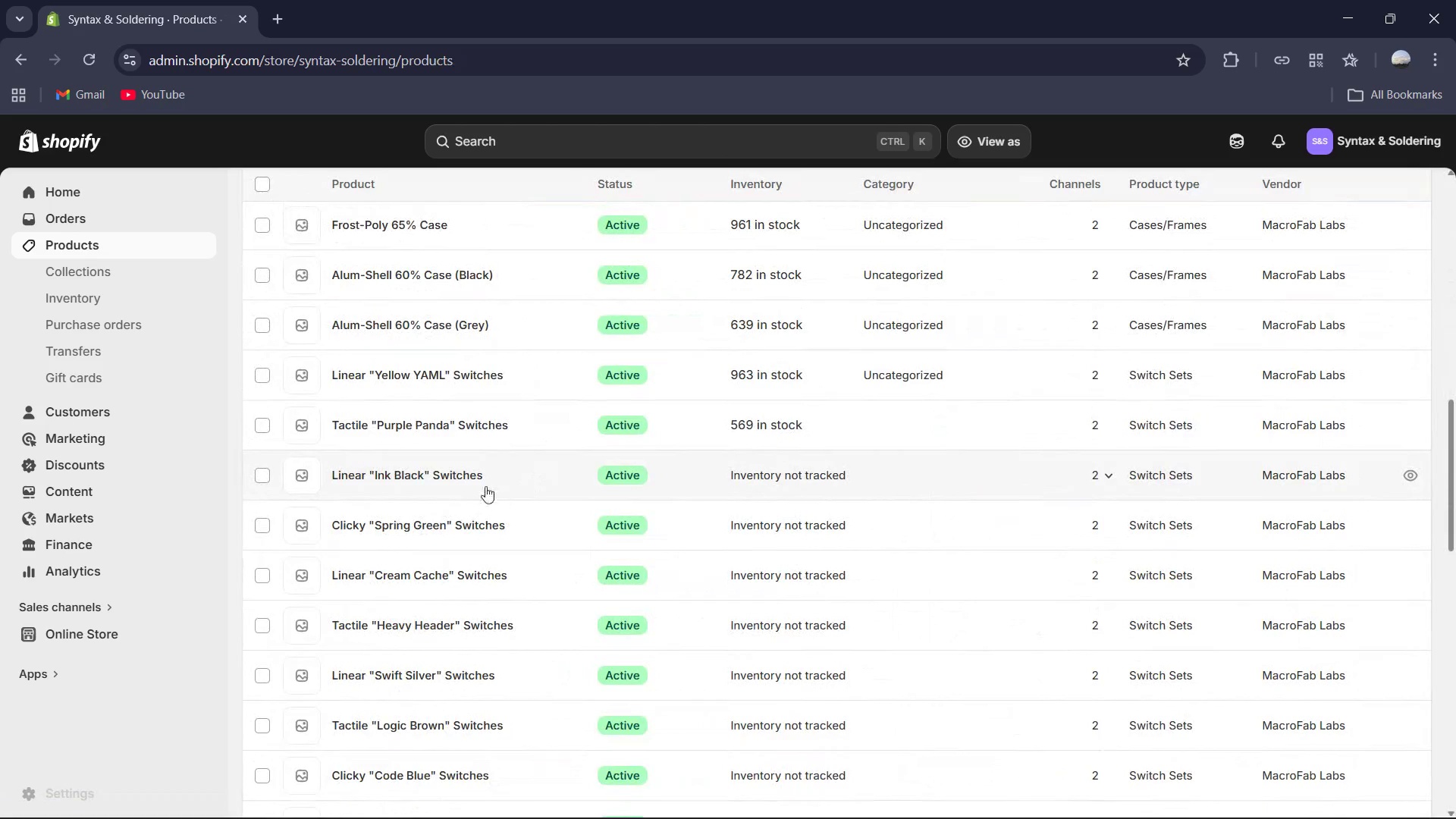 
left_click([463, 475])
 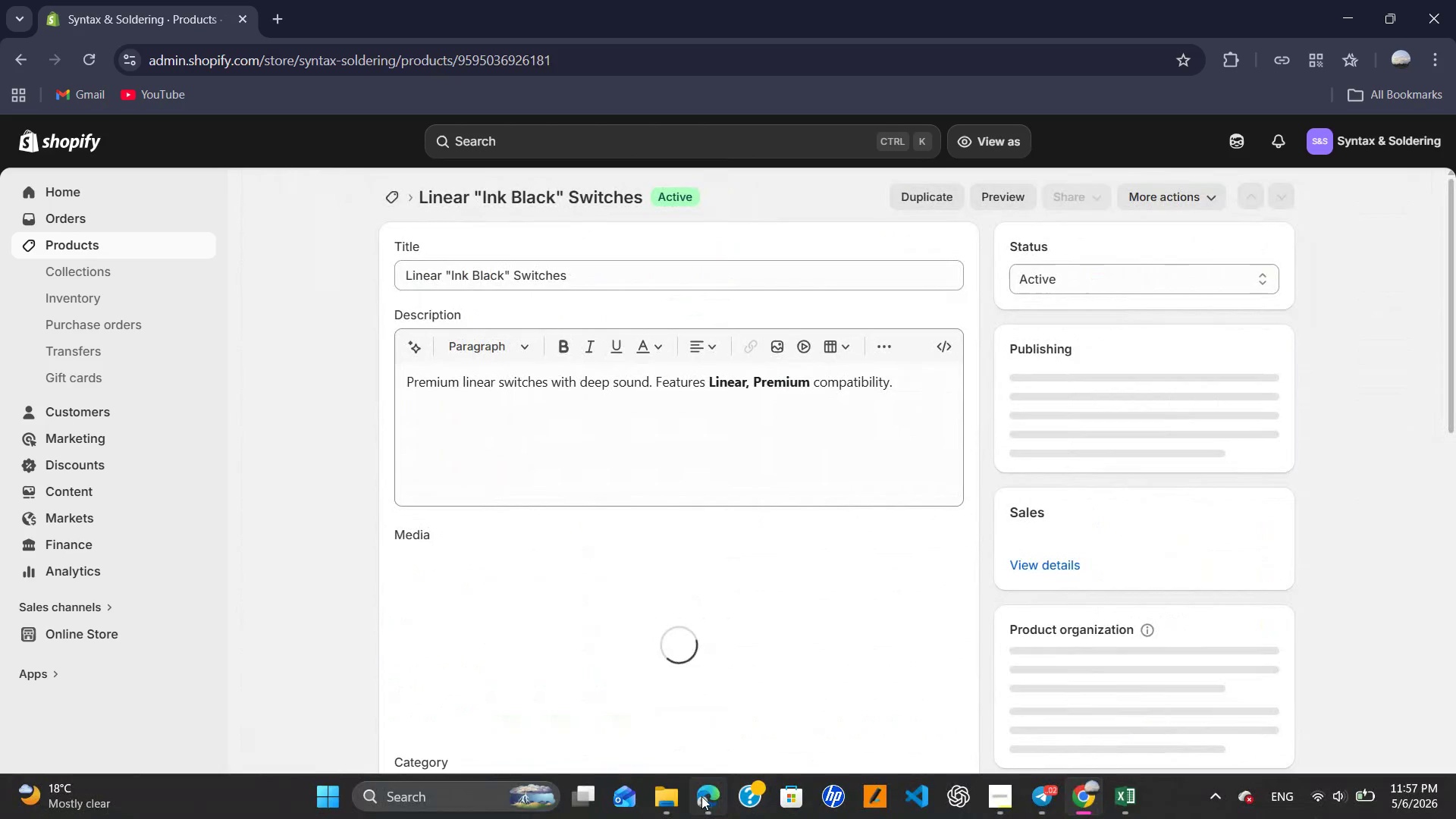 
left_click([705, 797])
 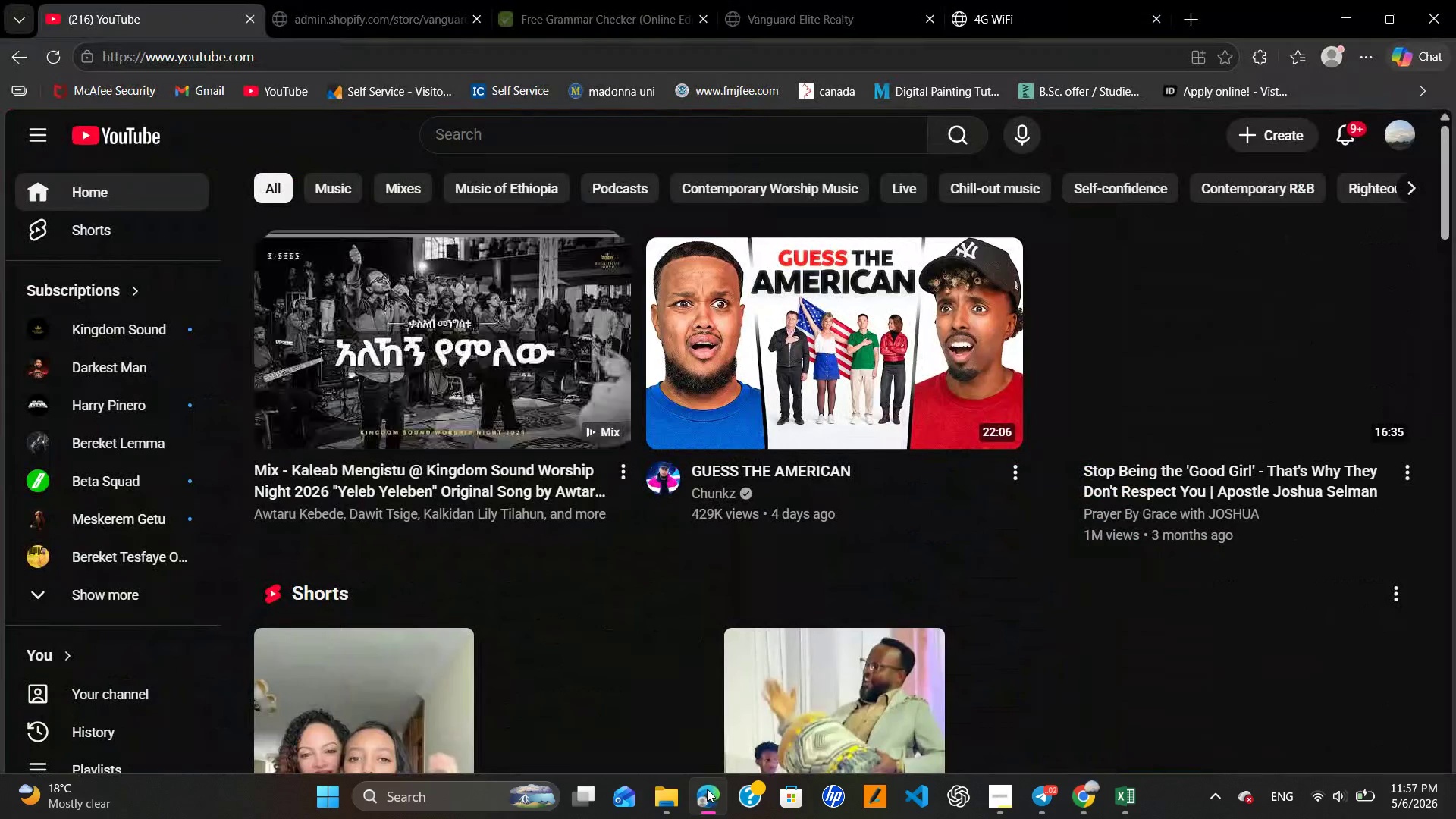 
mouse_move([708, 768])
 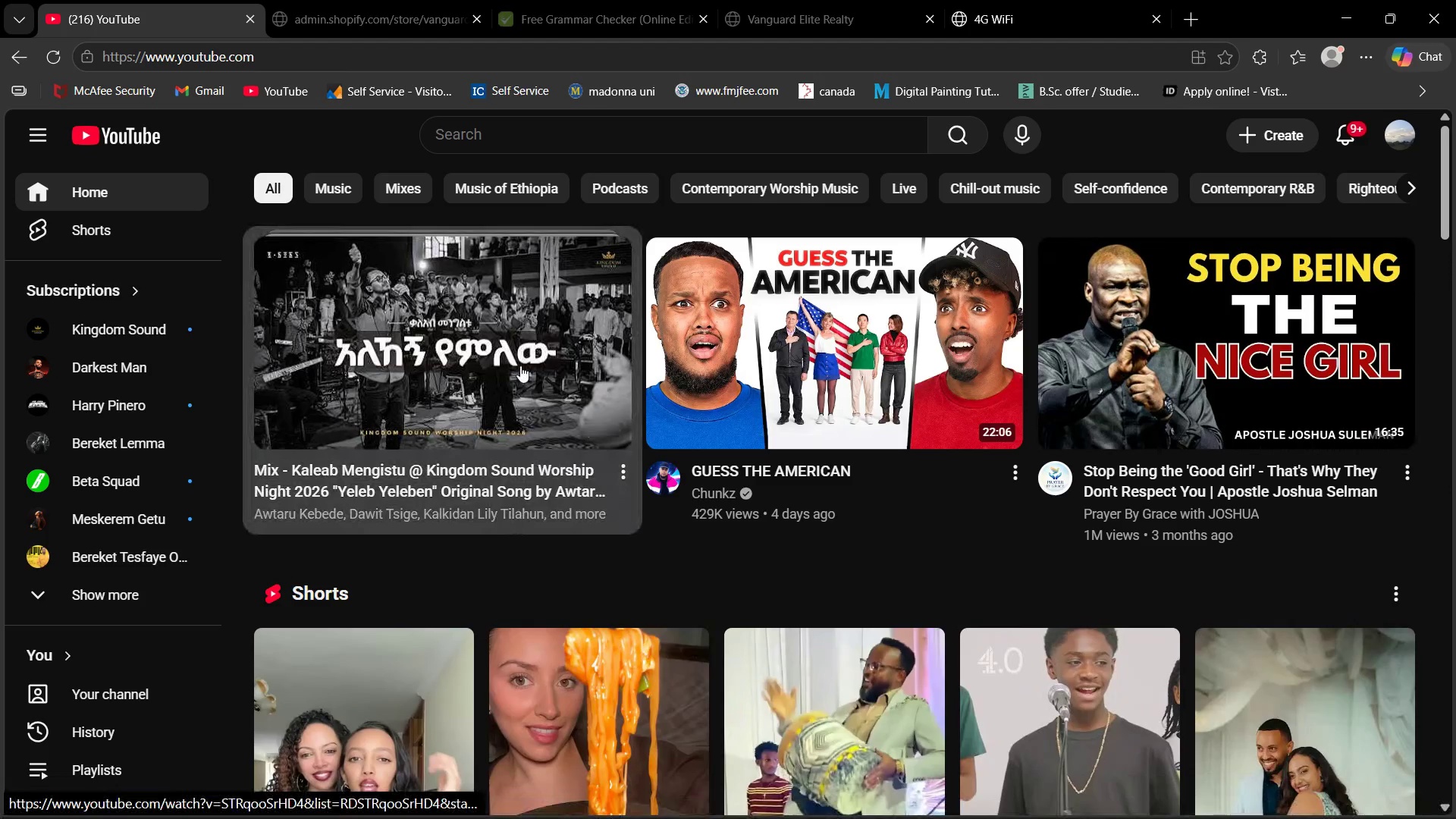 
left_click([520, 366])
 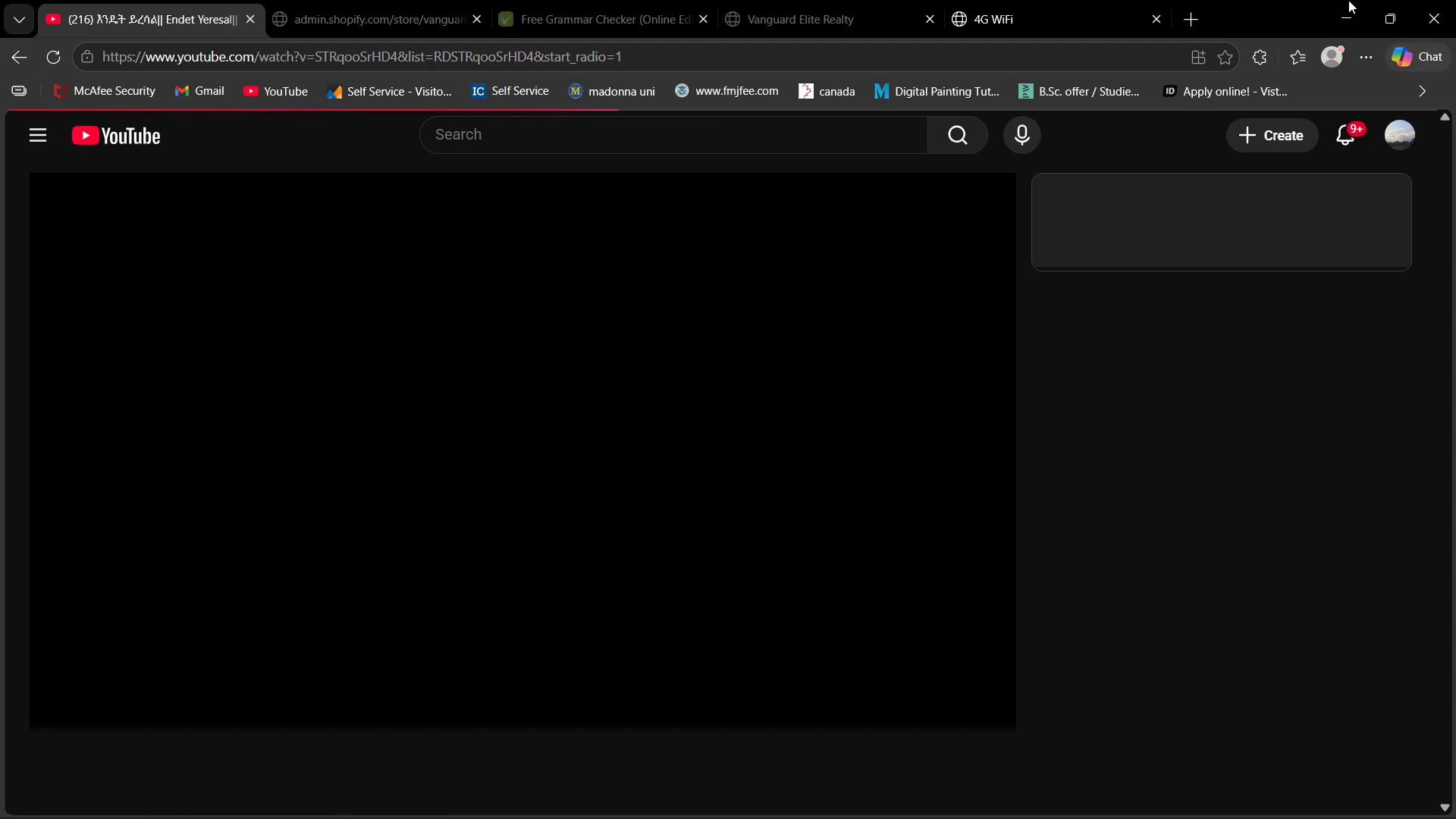 
left_click([1348, 0])
 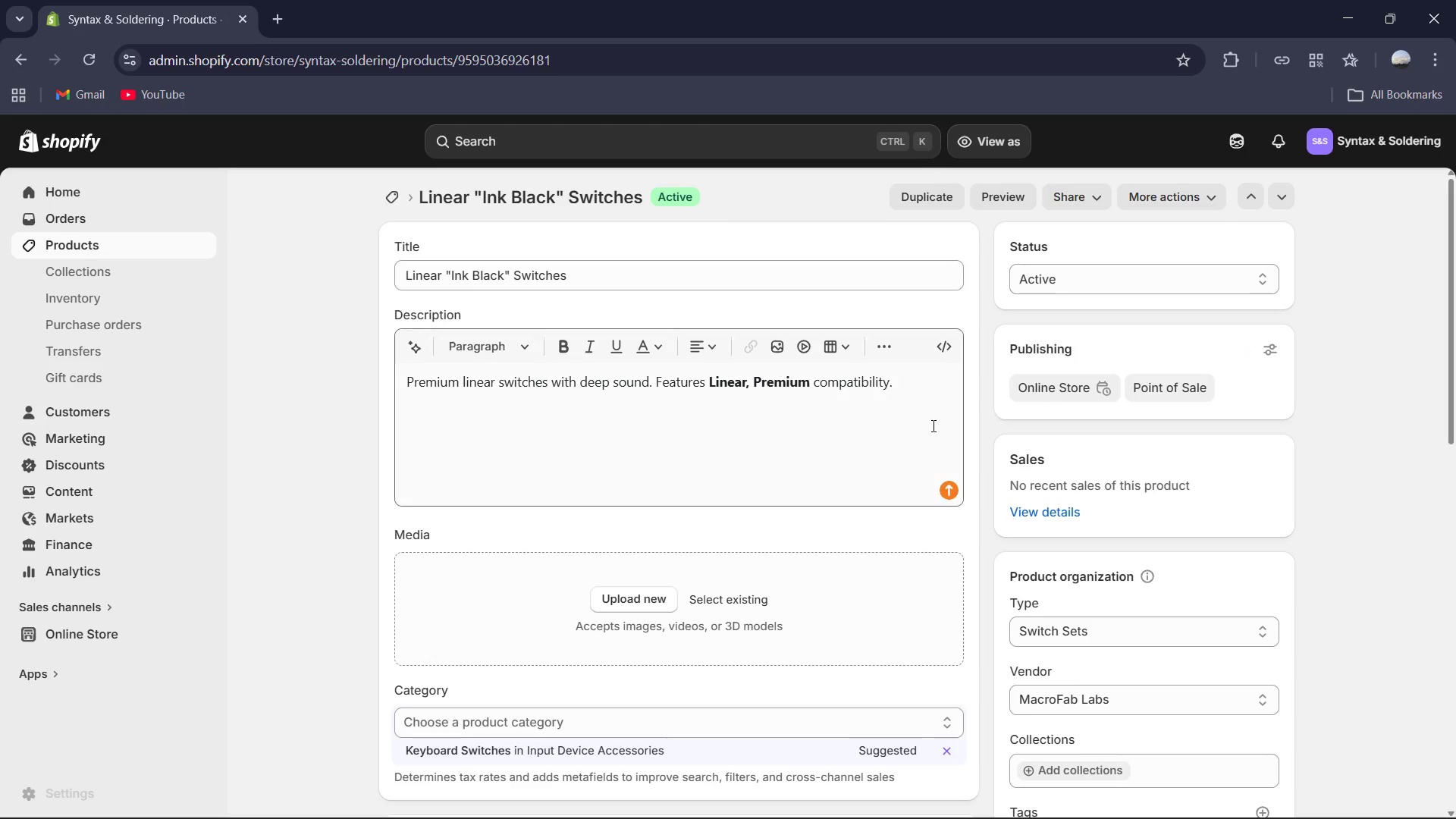 
scroll: coordinate [922, 493], scroll_direction: down, amount: 6.0
 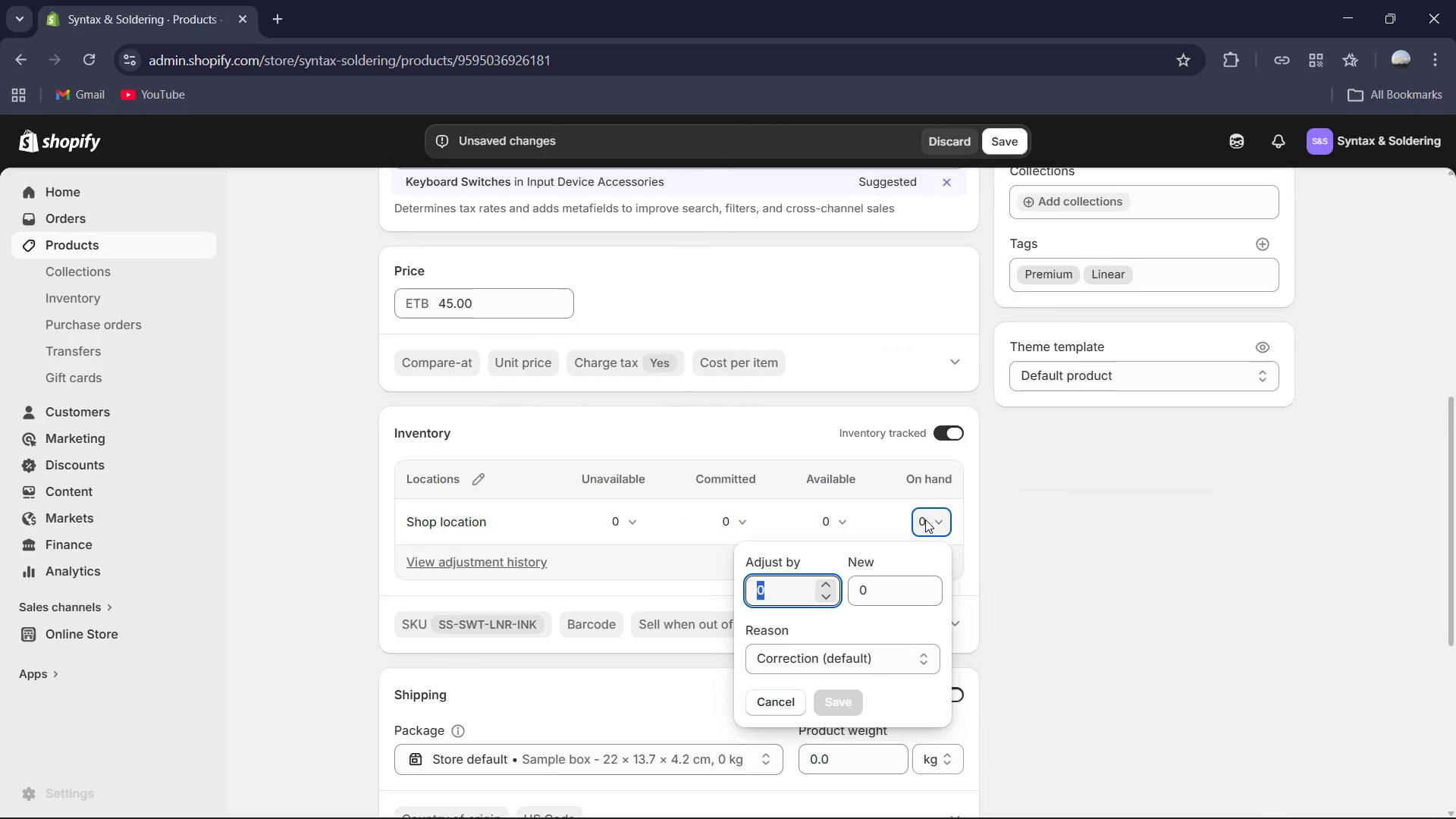 
key(Numpad5)
 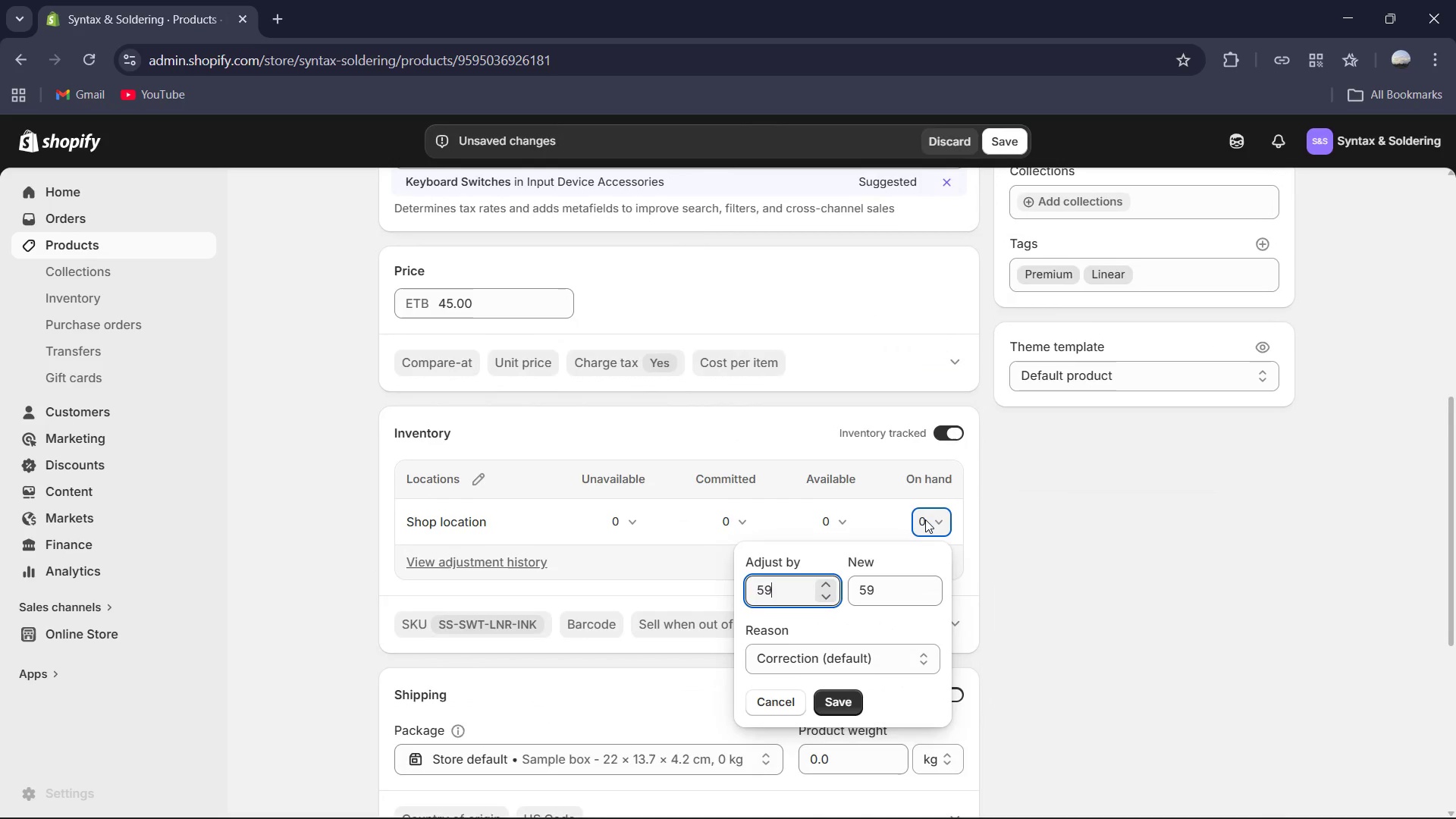 
key(Numpad9)
 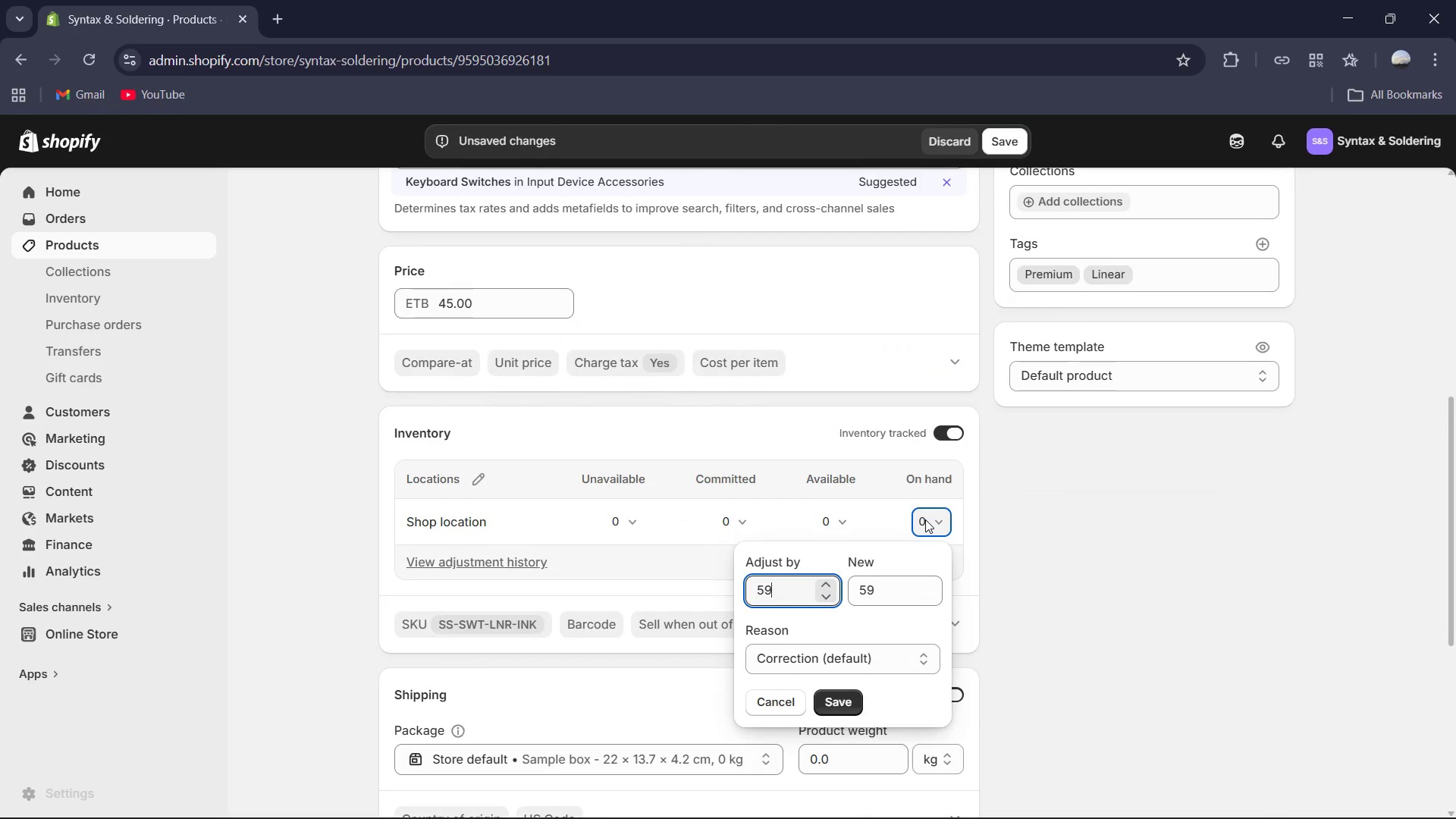 
key(Numpad3)
 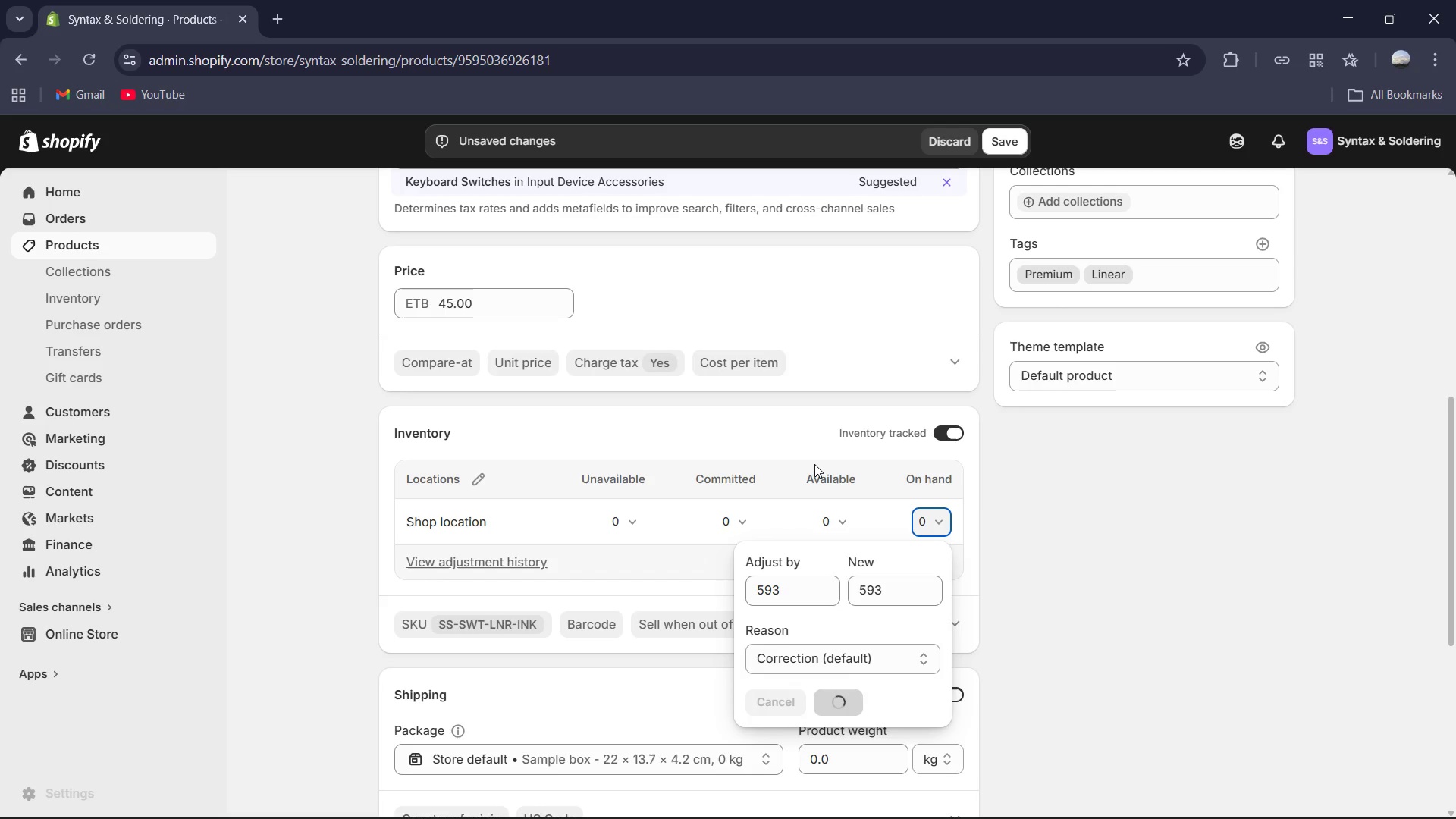 
scroll: coordinate [897, 454], scroll_direction: down, amount: 6.0
 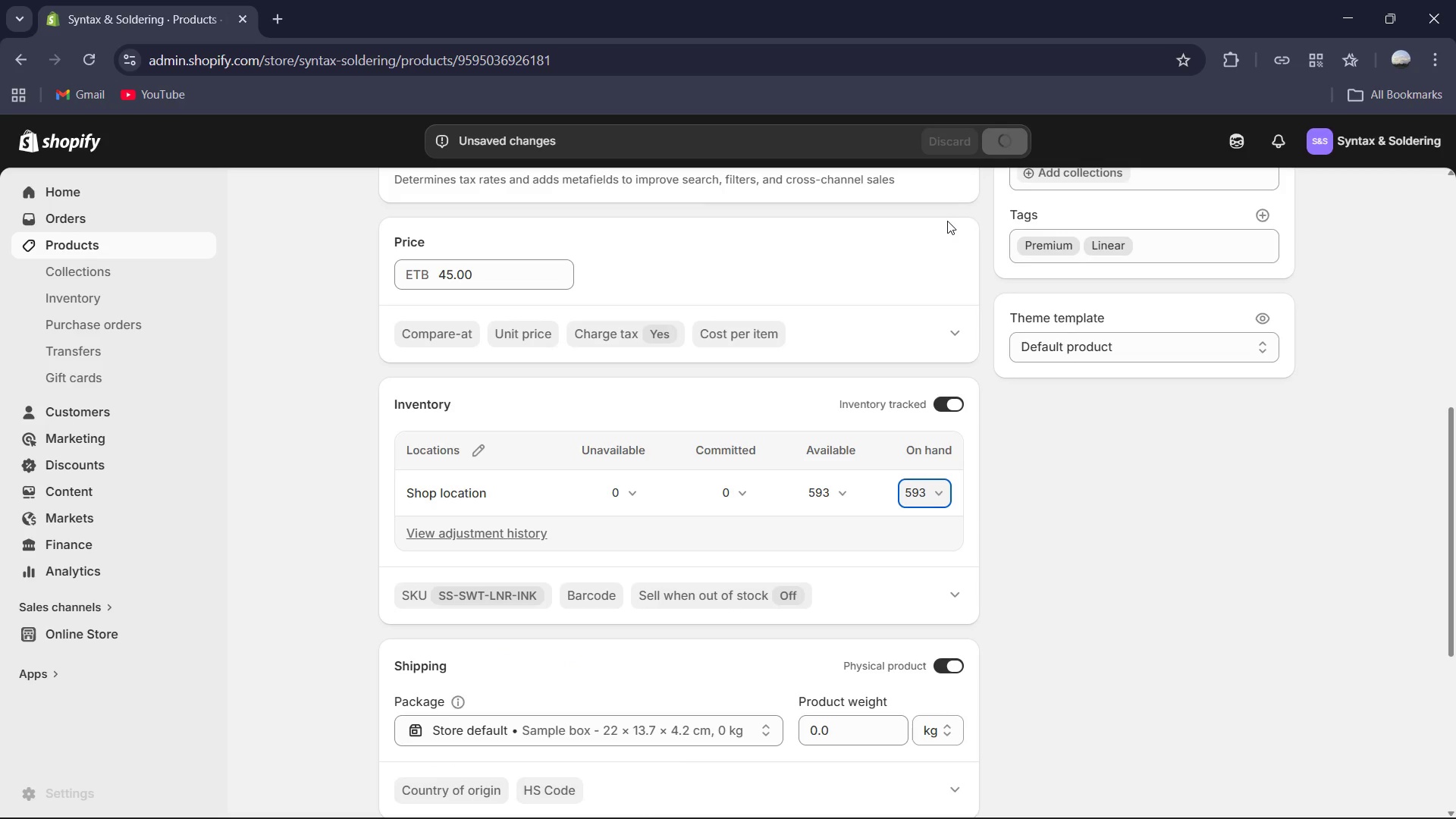 
wait(8.11)
 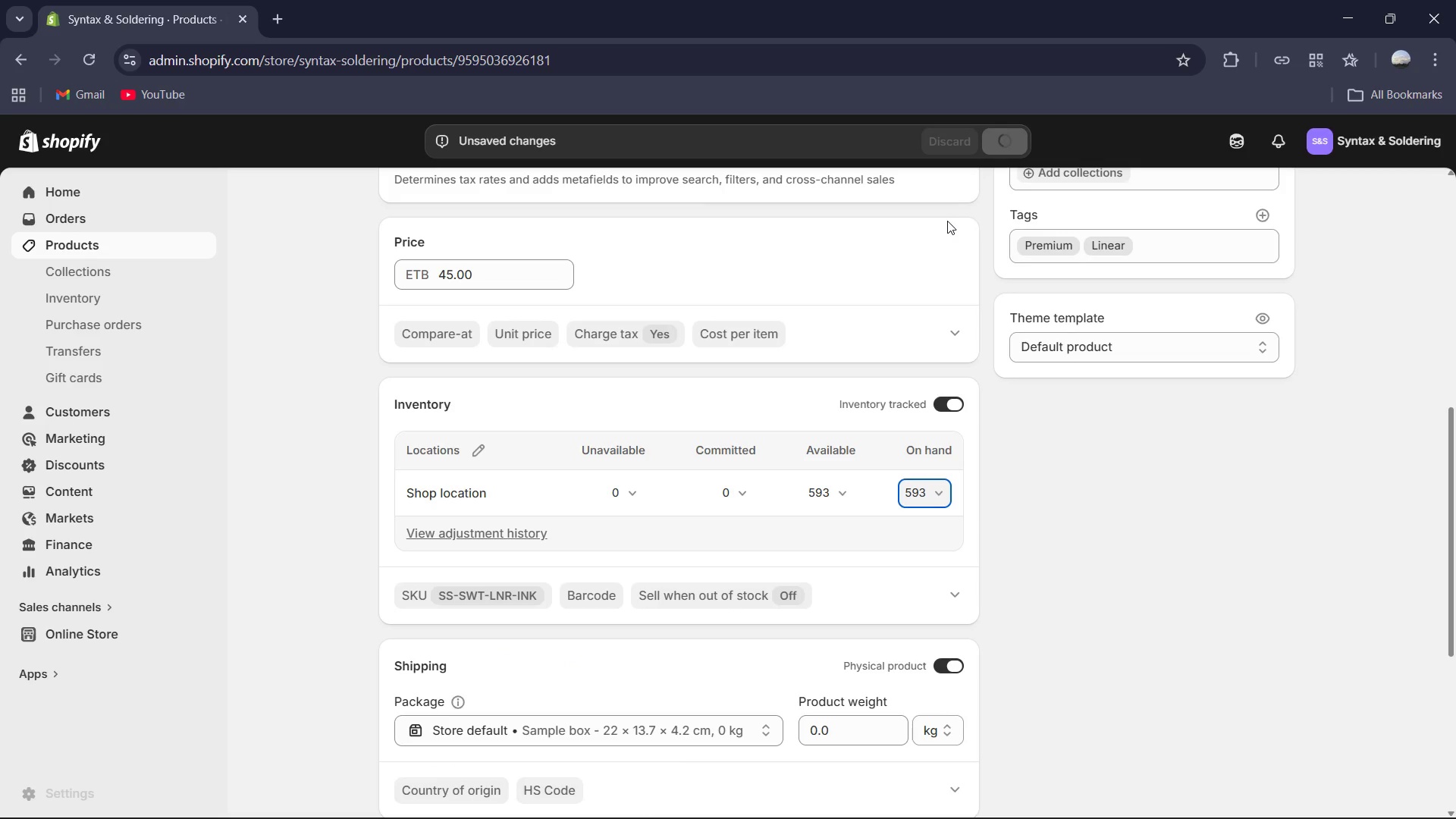 
scroll: coordinate [567, 224], scroll_direction: up, amount: 14.0
 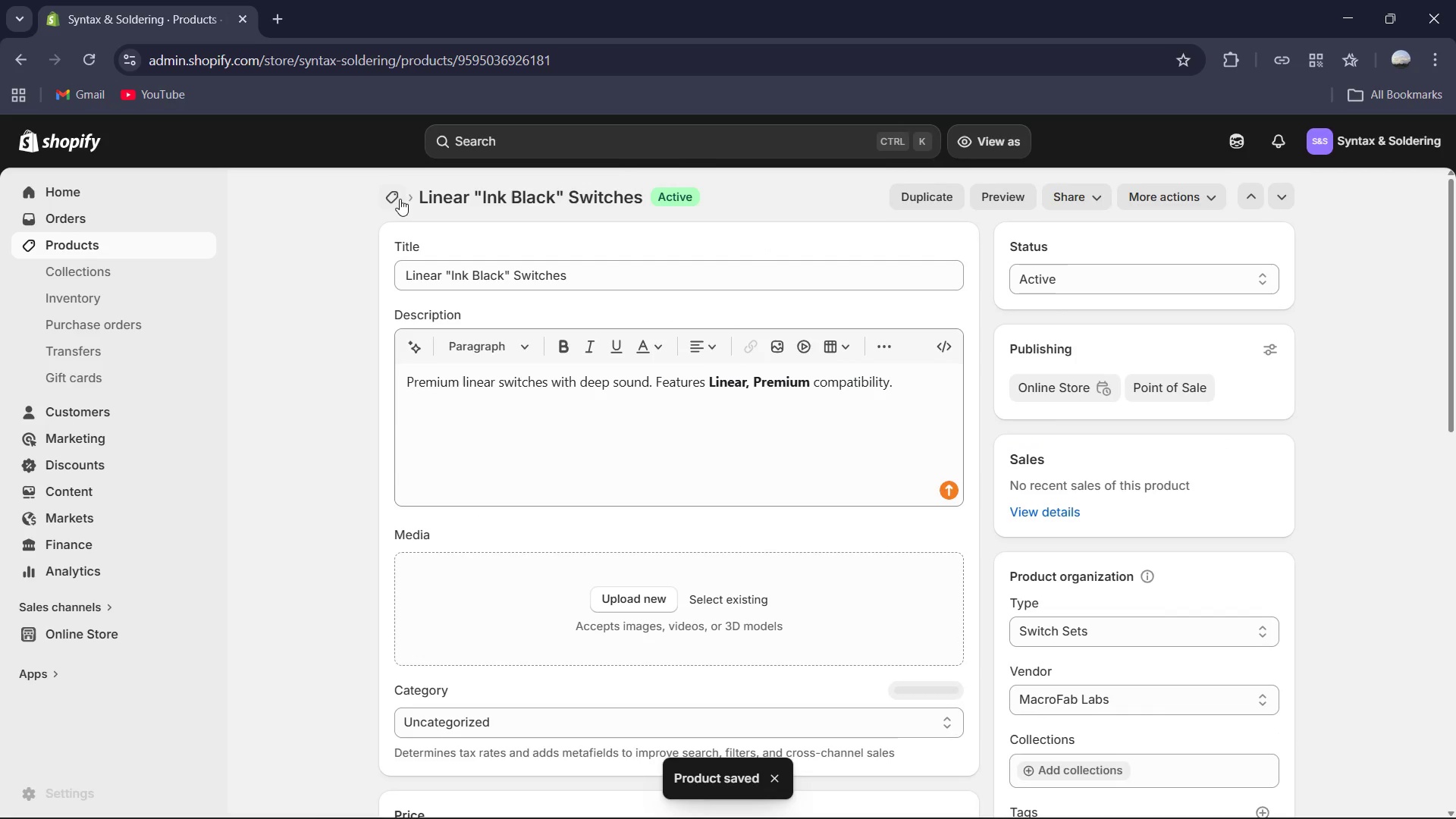 
left_click([399, 199])
 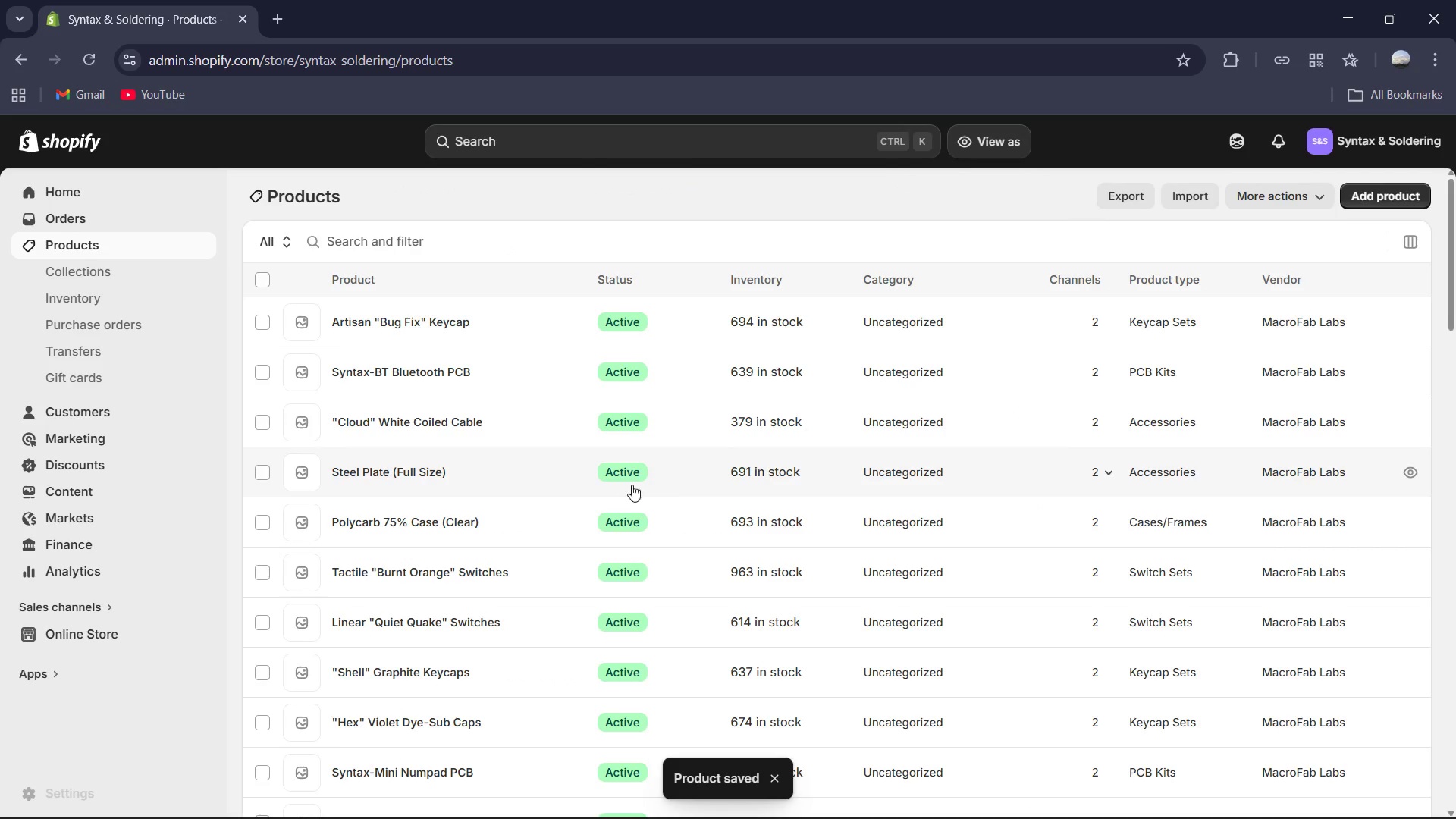 
scroll: coordinate [650, 457], scroll_direction: down, amount: 13.0
 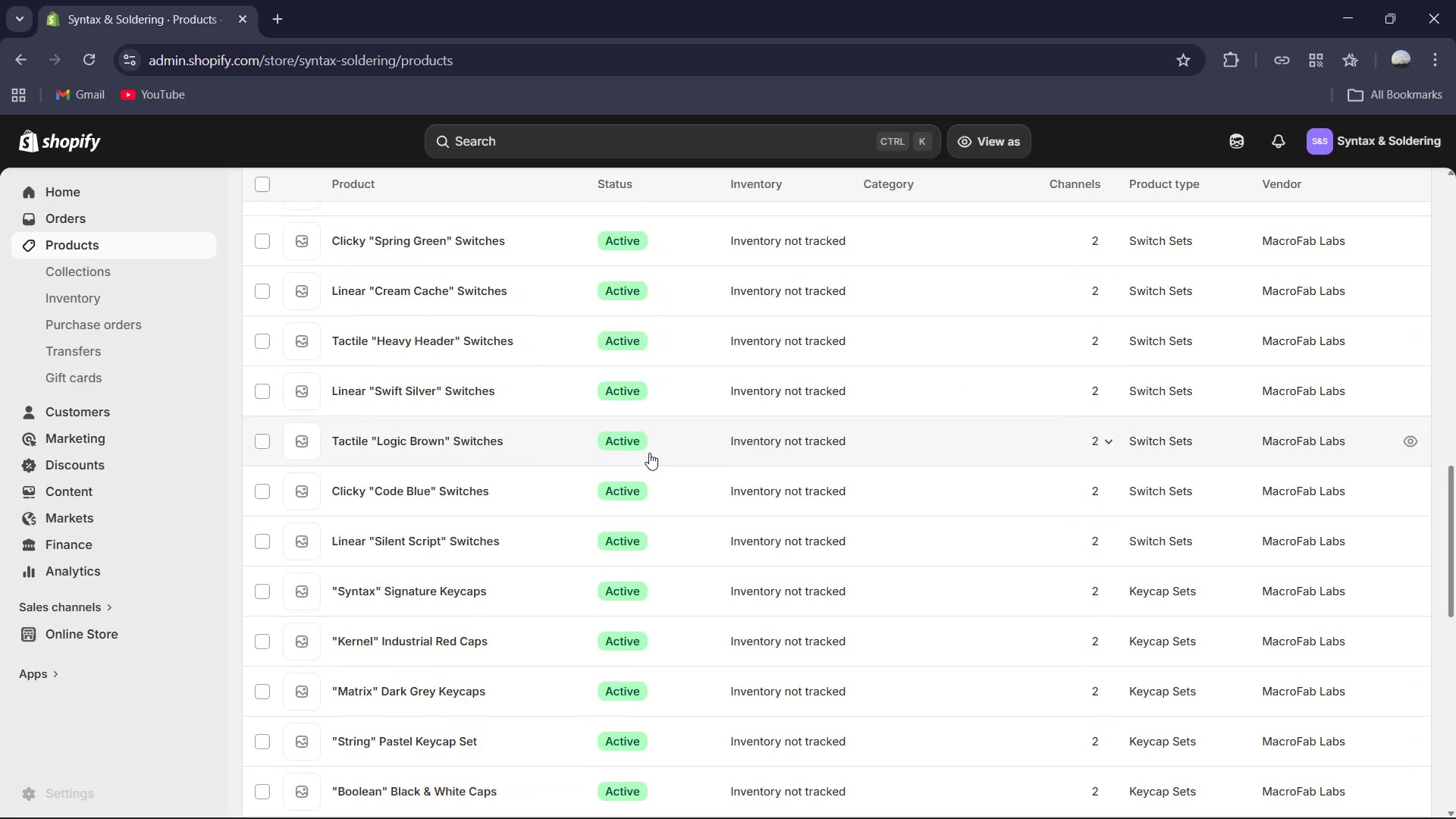 
scroll: coordinate [649, 453], scroll_direction: up, amount: 2.0
 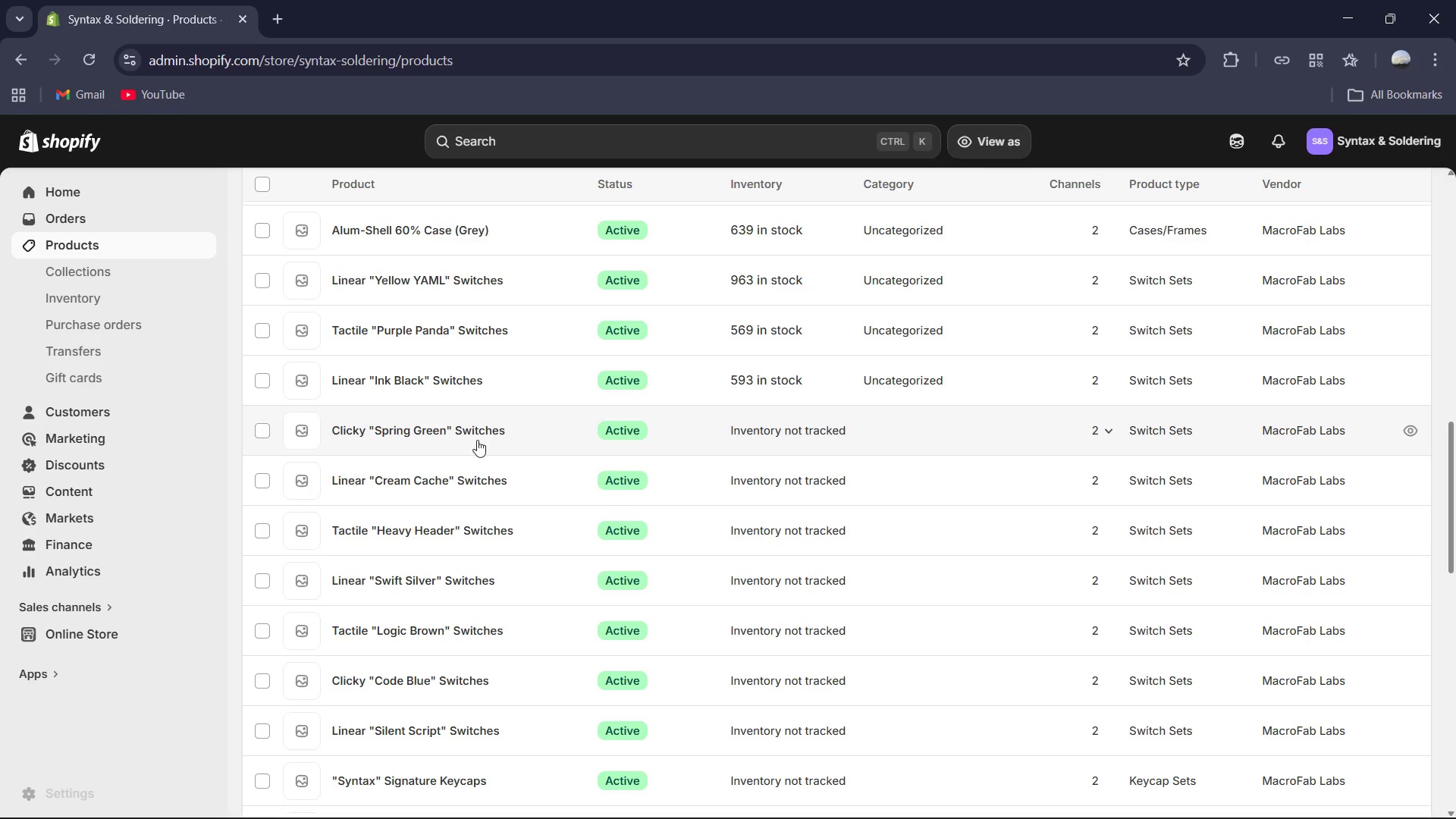 
left_click([476, 440])
 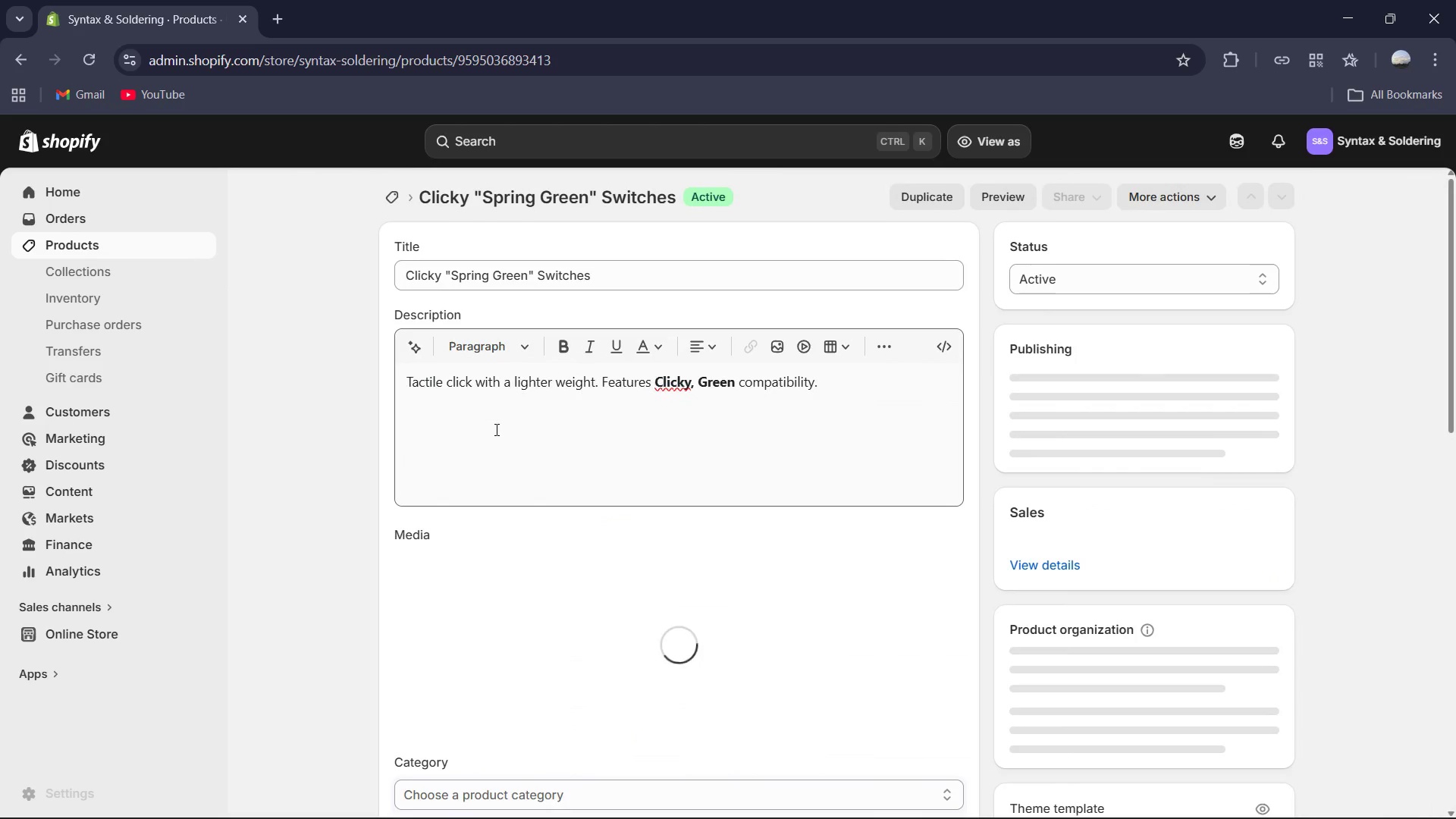 
scroll: coordinate [641, 427], scroll_direction: down, amount: 4.0
 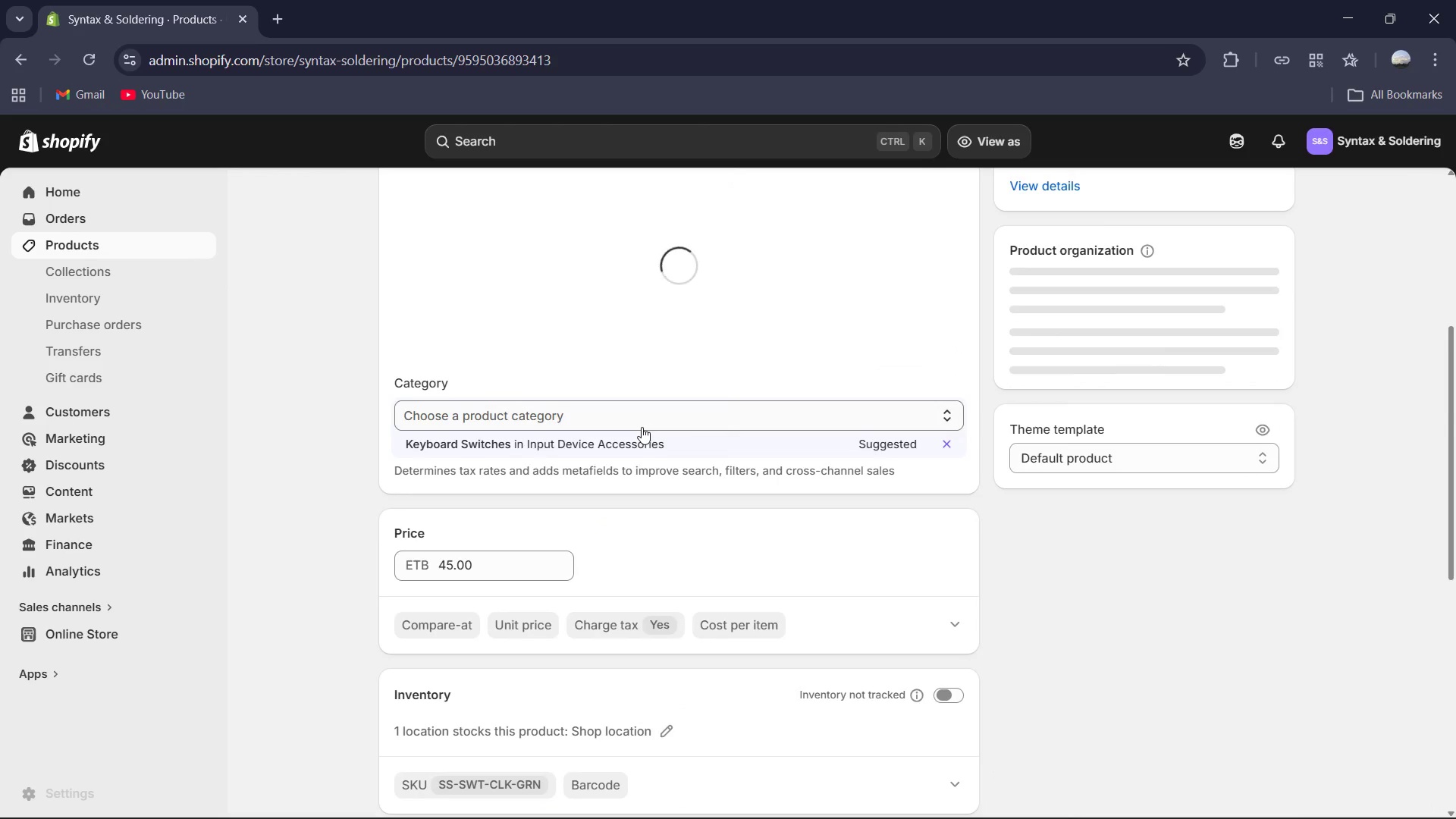 
scroll: coordinate [642, 427], scroll_direction: up, amount: 3.0
 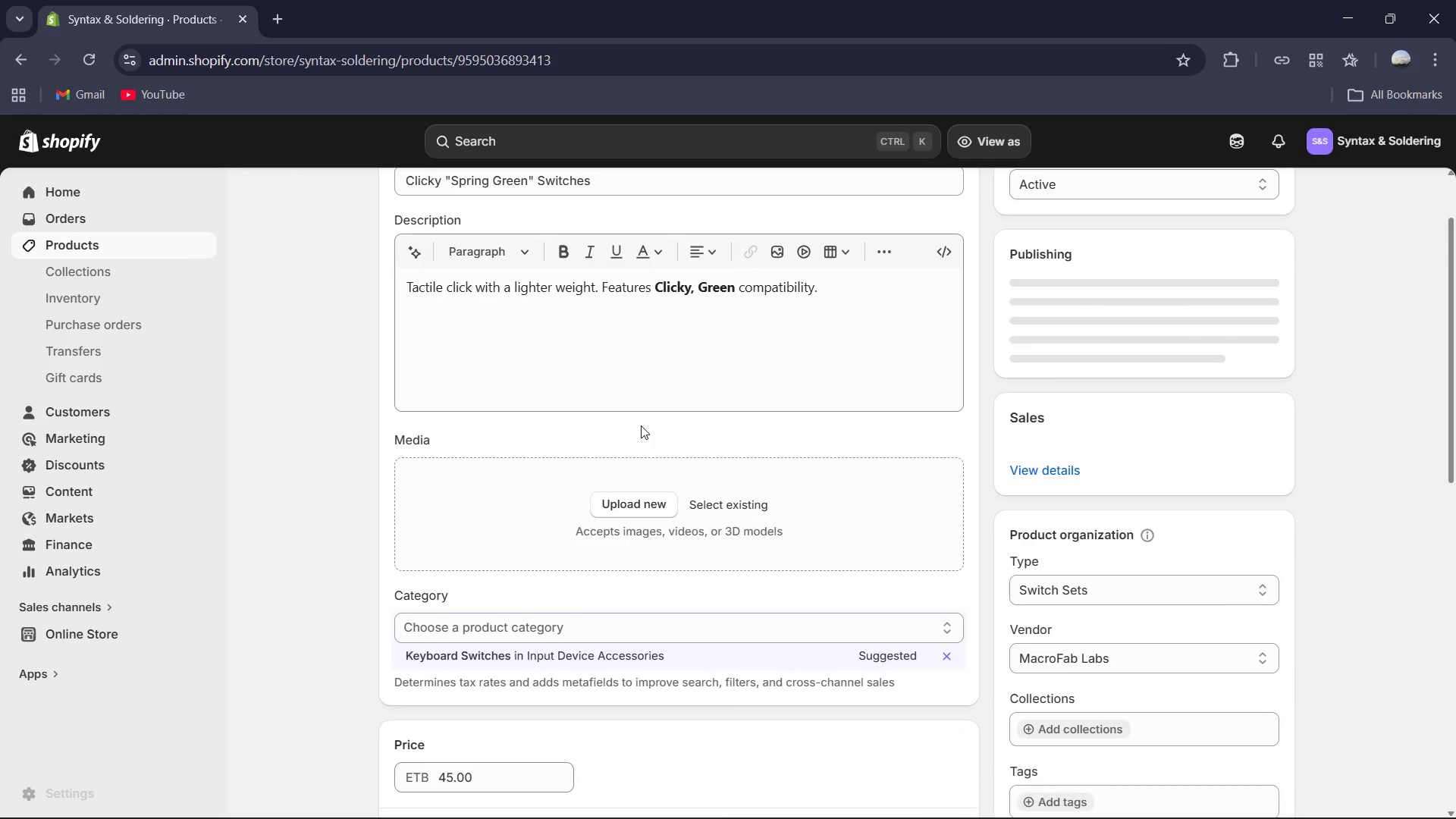 
scroll: coordinate [956, 507], scroll_direction: down, amount: 7.0
 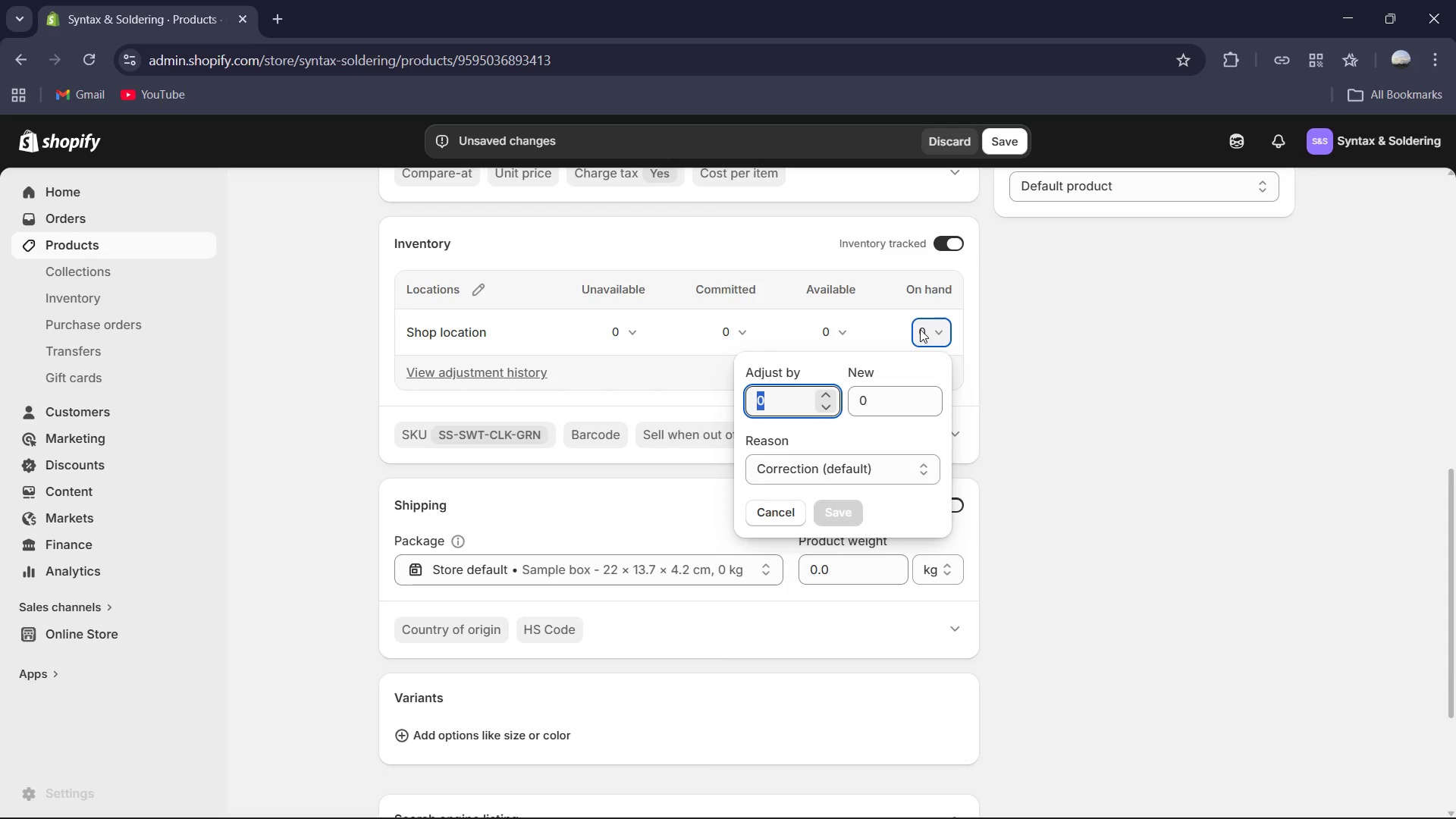 
key(Numpad5)
 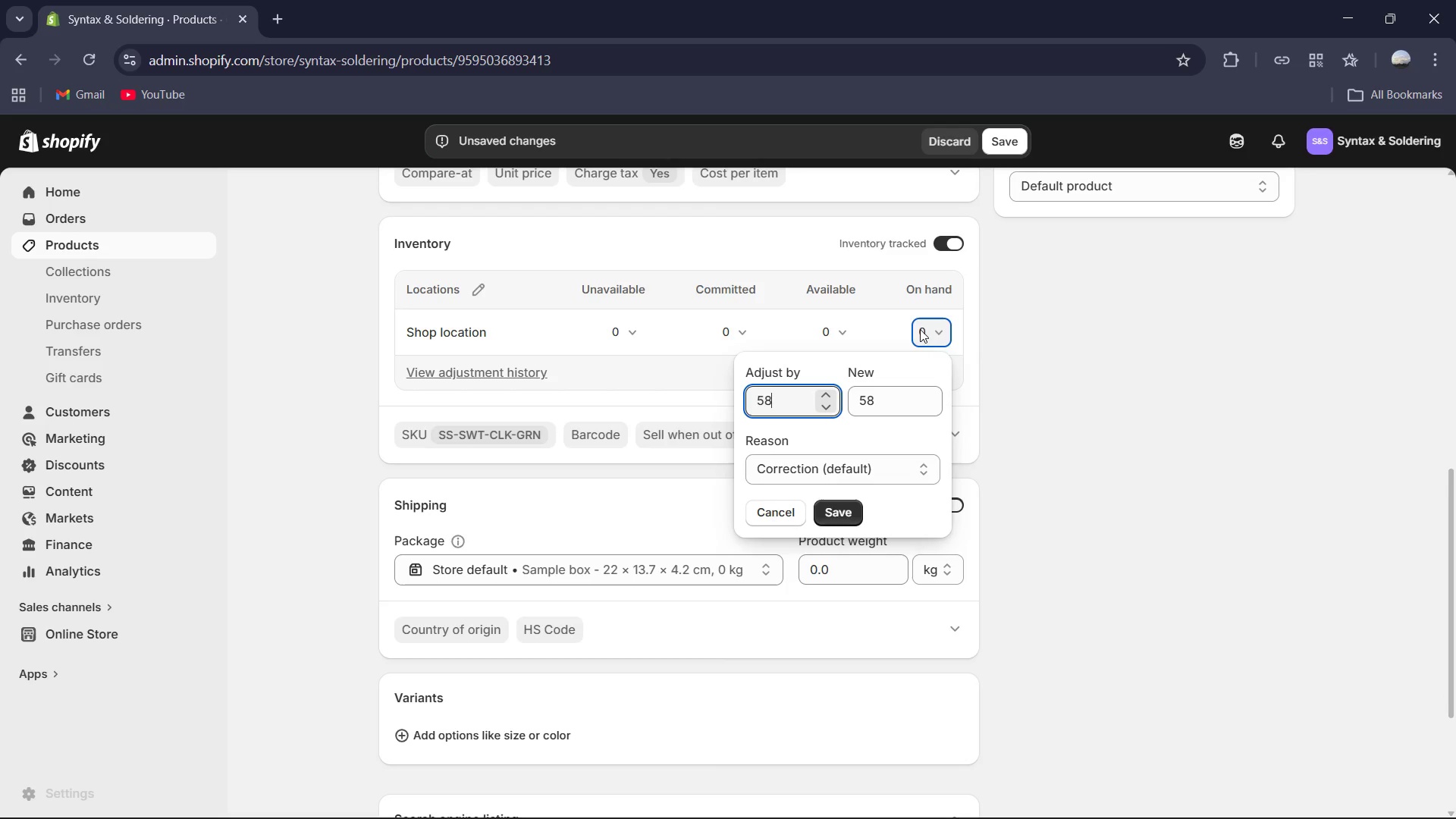 
key(Numpad8)
 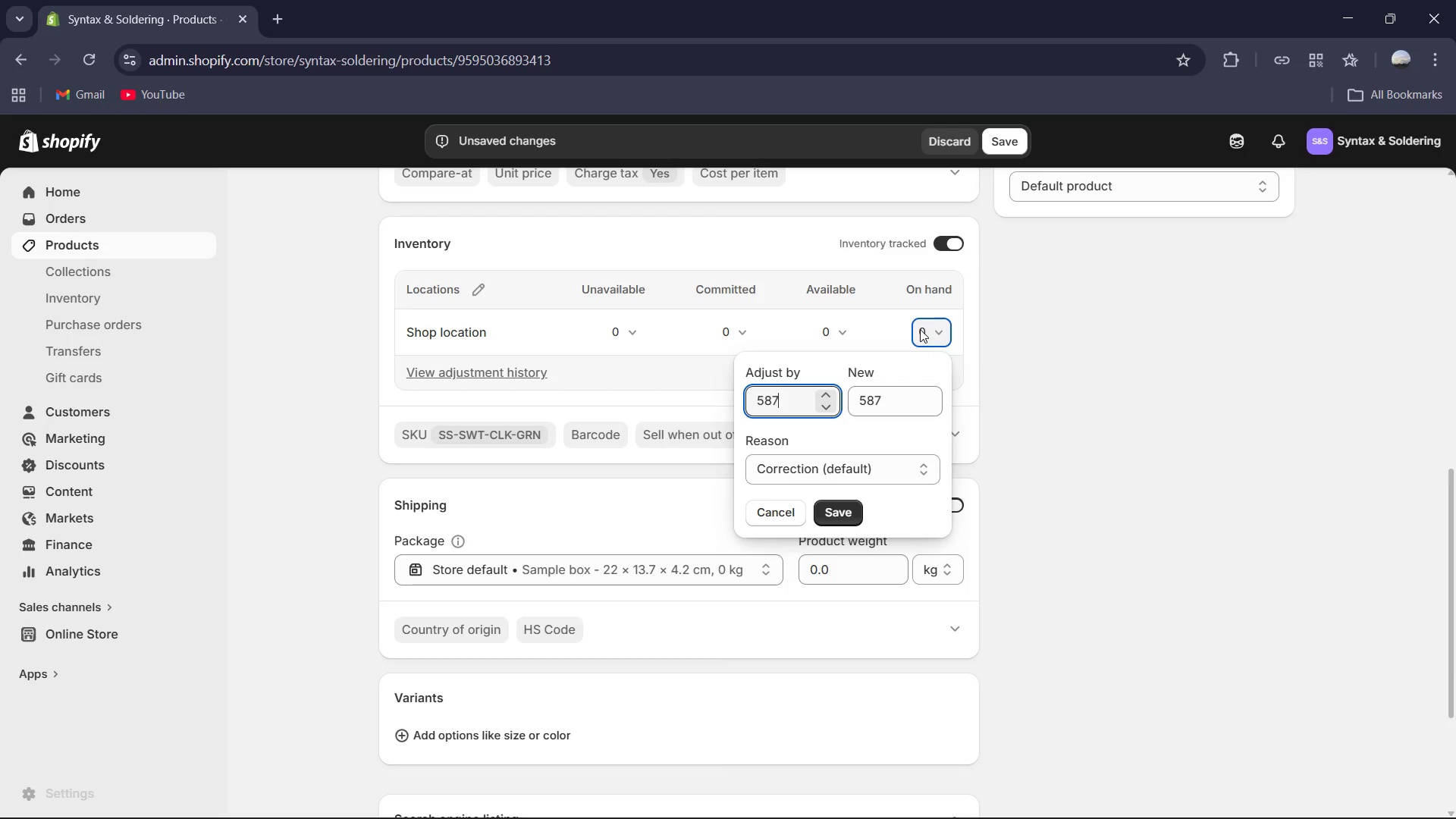 
key(Numpad7)
 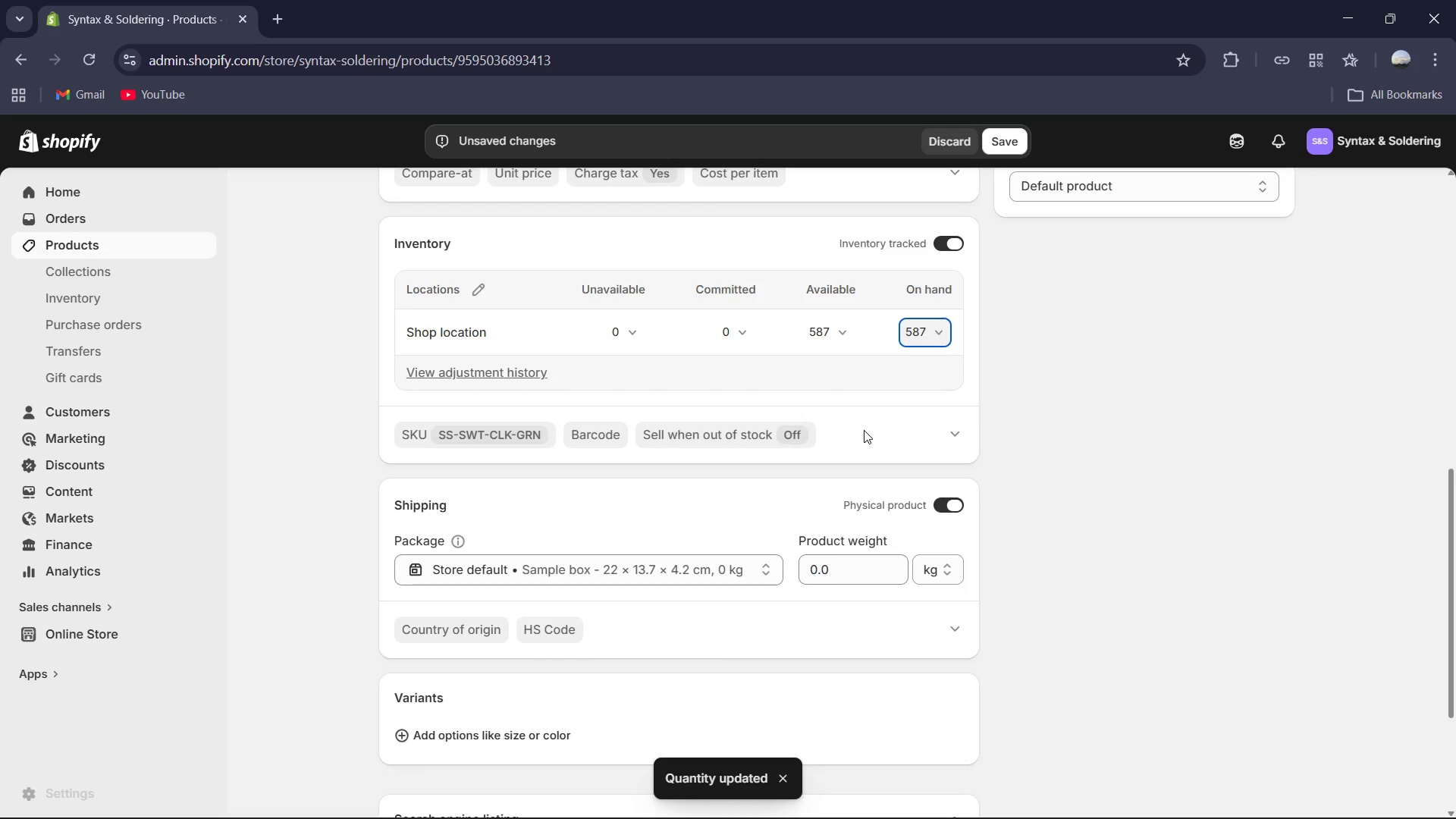 
wait(10.05)
 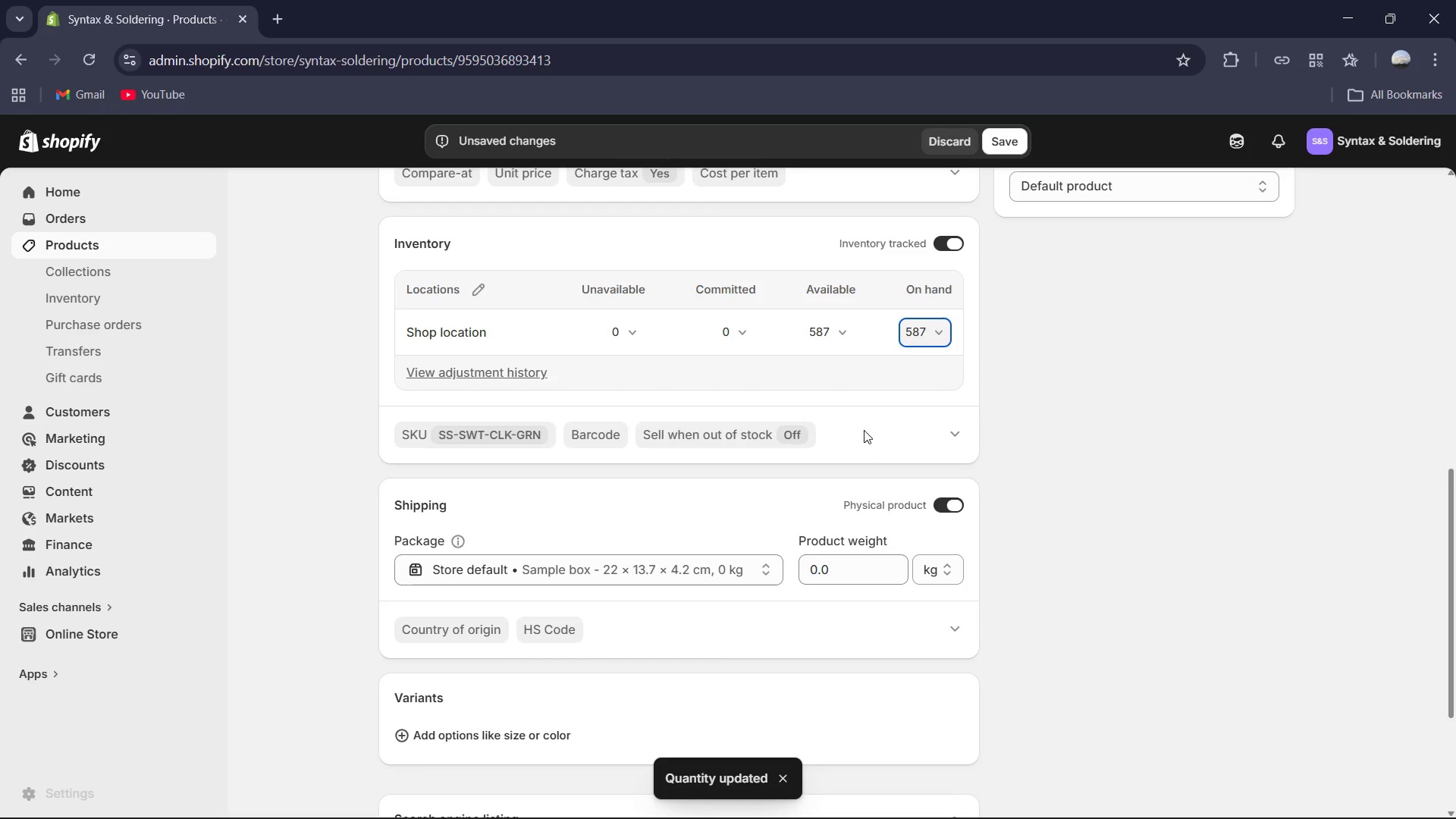 
scroll: coordinate [811, 221], scroll_direction: up, amount: 15.0
 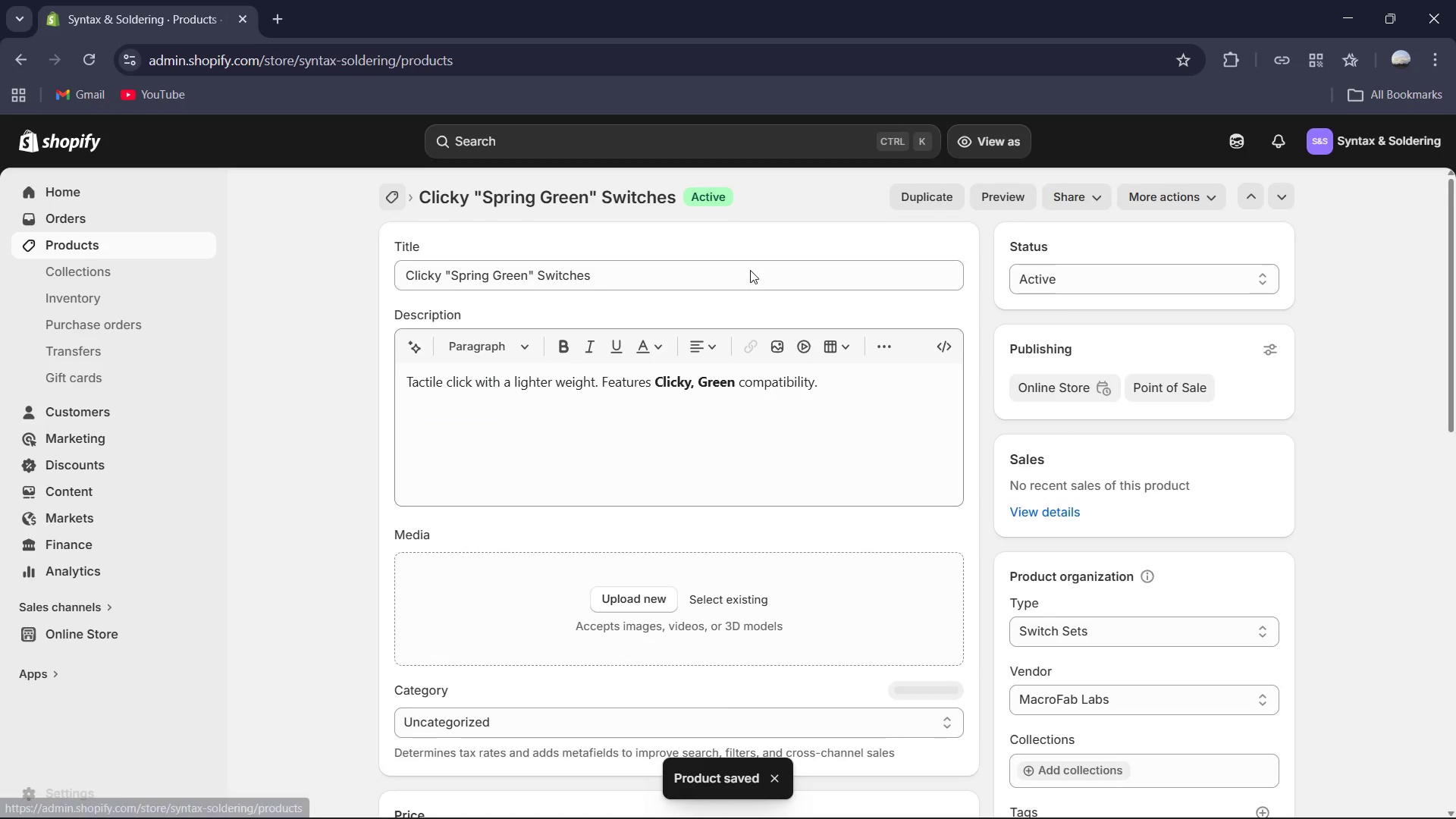 
scroll: coordinate [753, 269], scroll_direction: down, amount: 11.0
 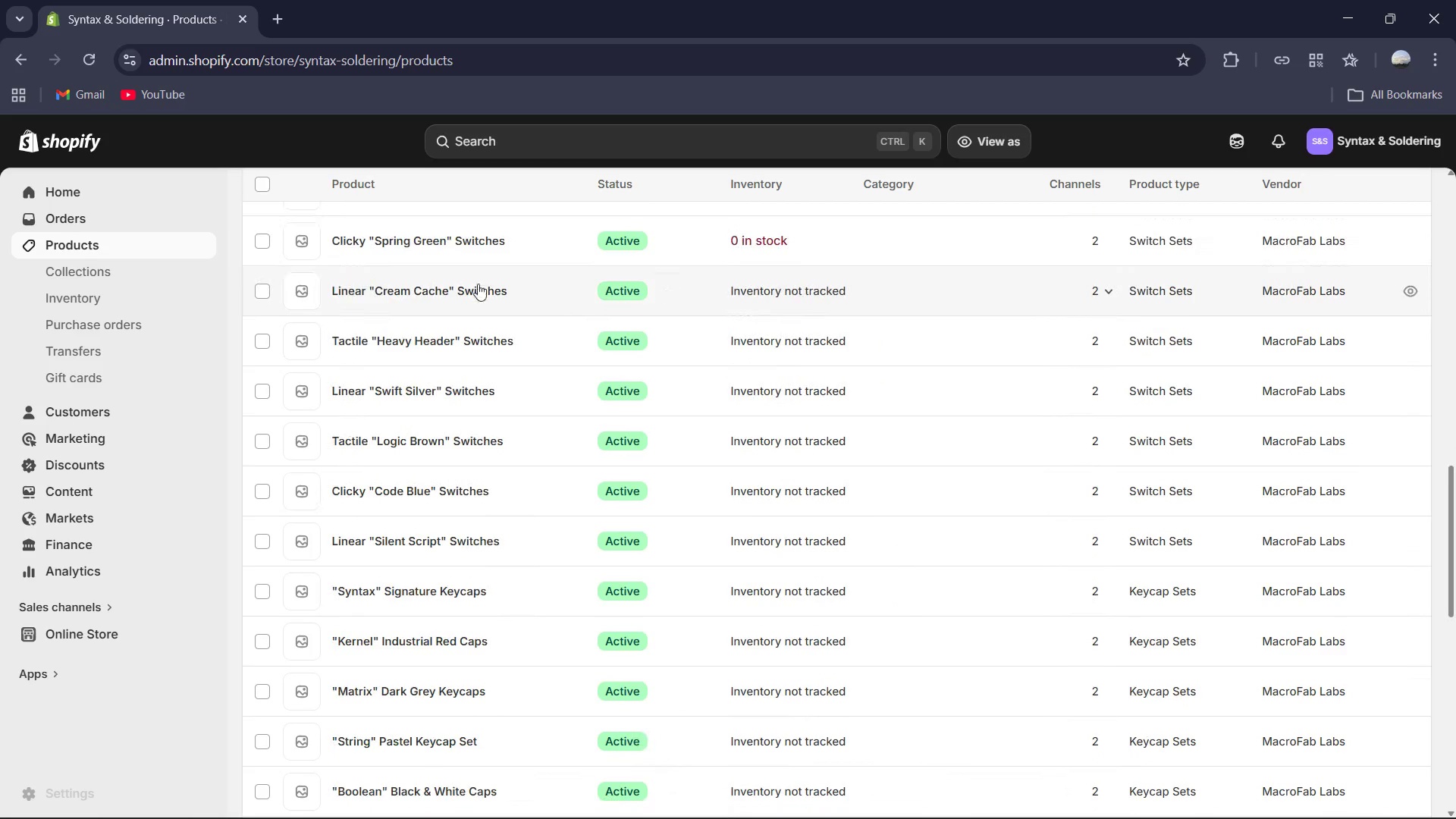 
left_click([420, 286])
 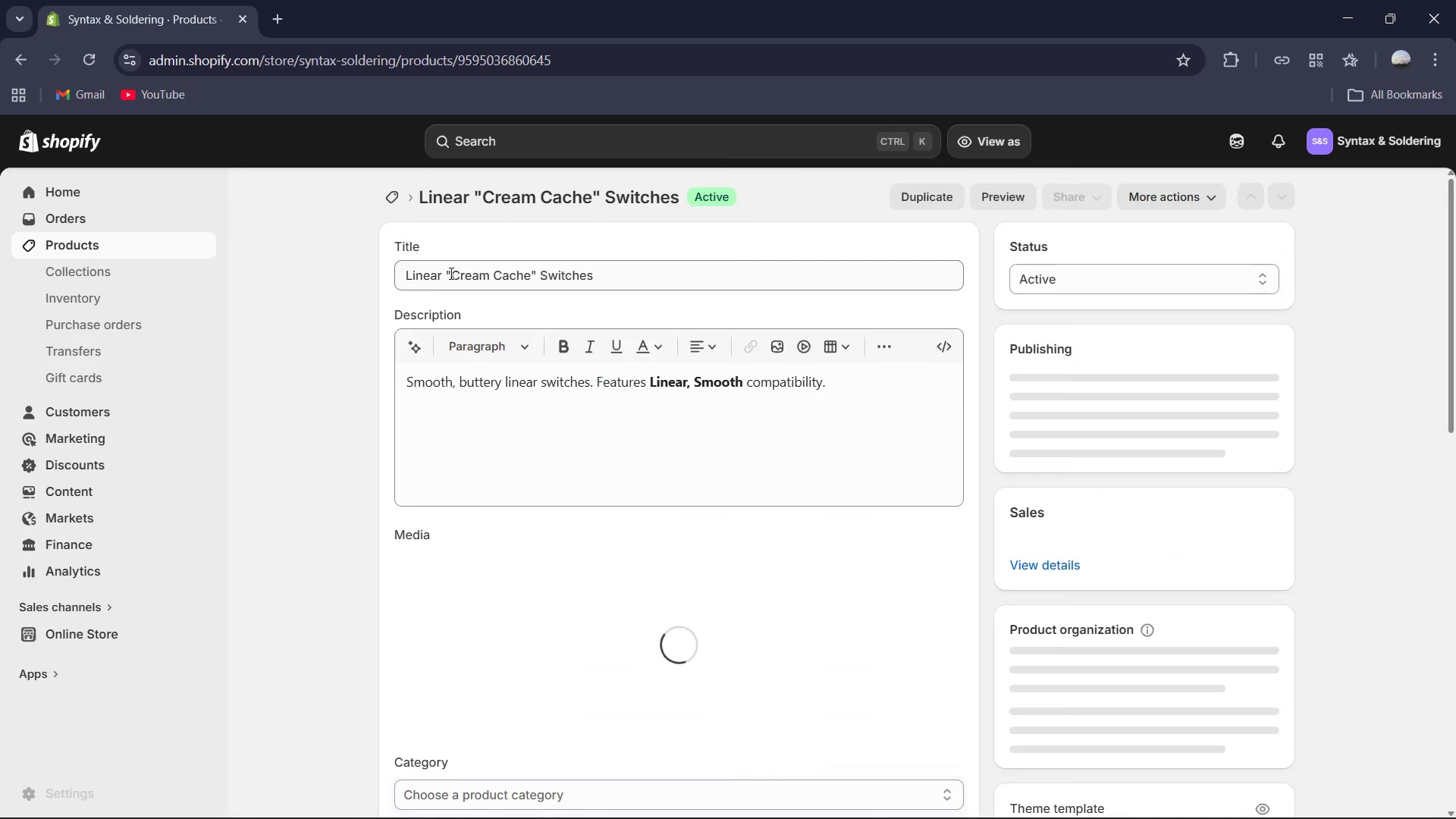 
scroll: coordinate [523, 298], scroll_direction: down, amount: 6.0
 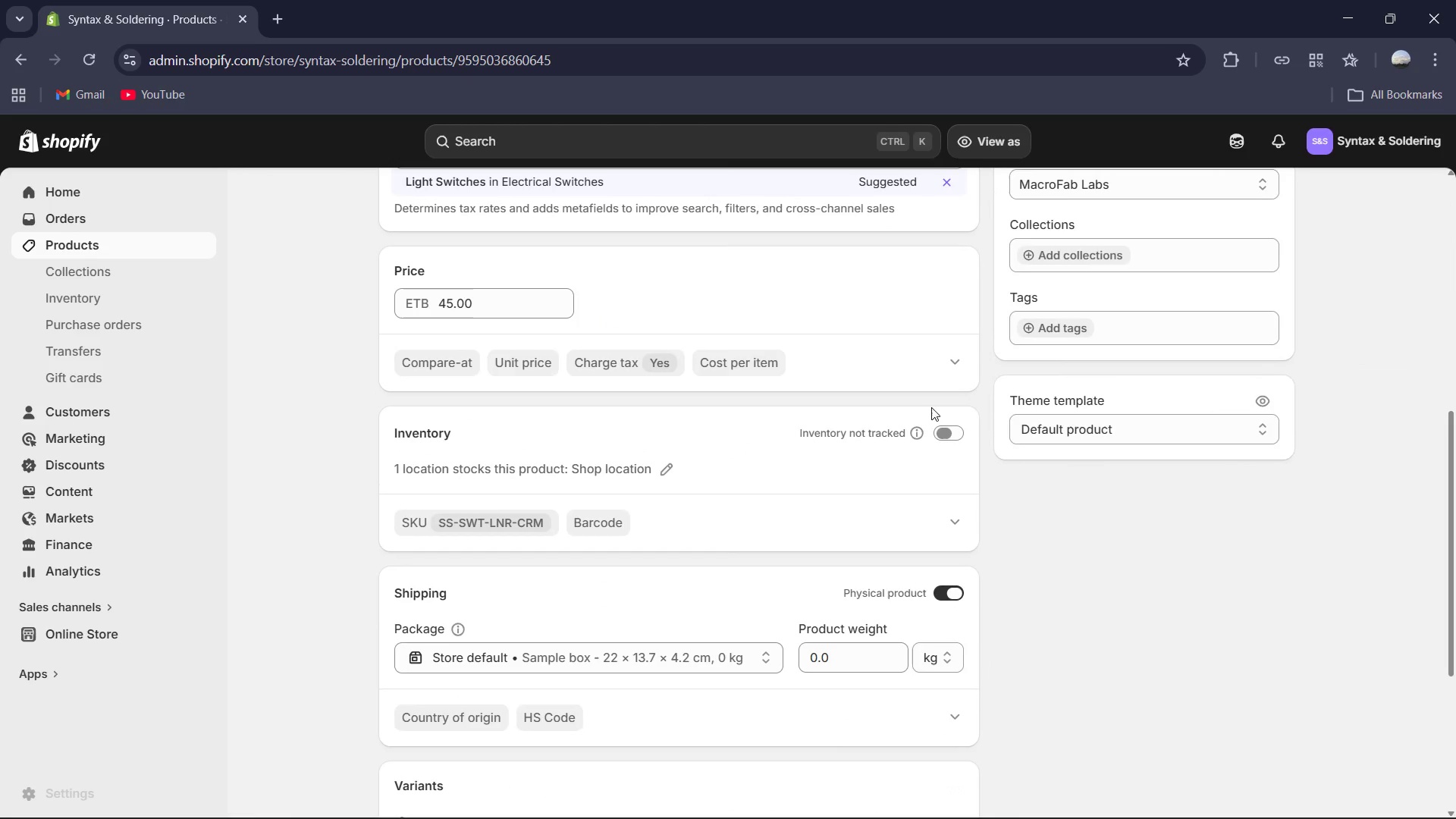 
left_click([956, 435])
 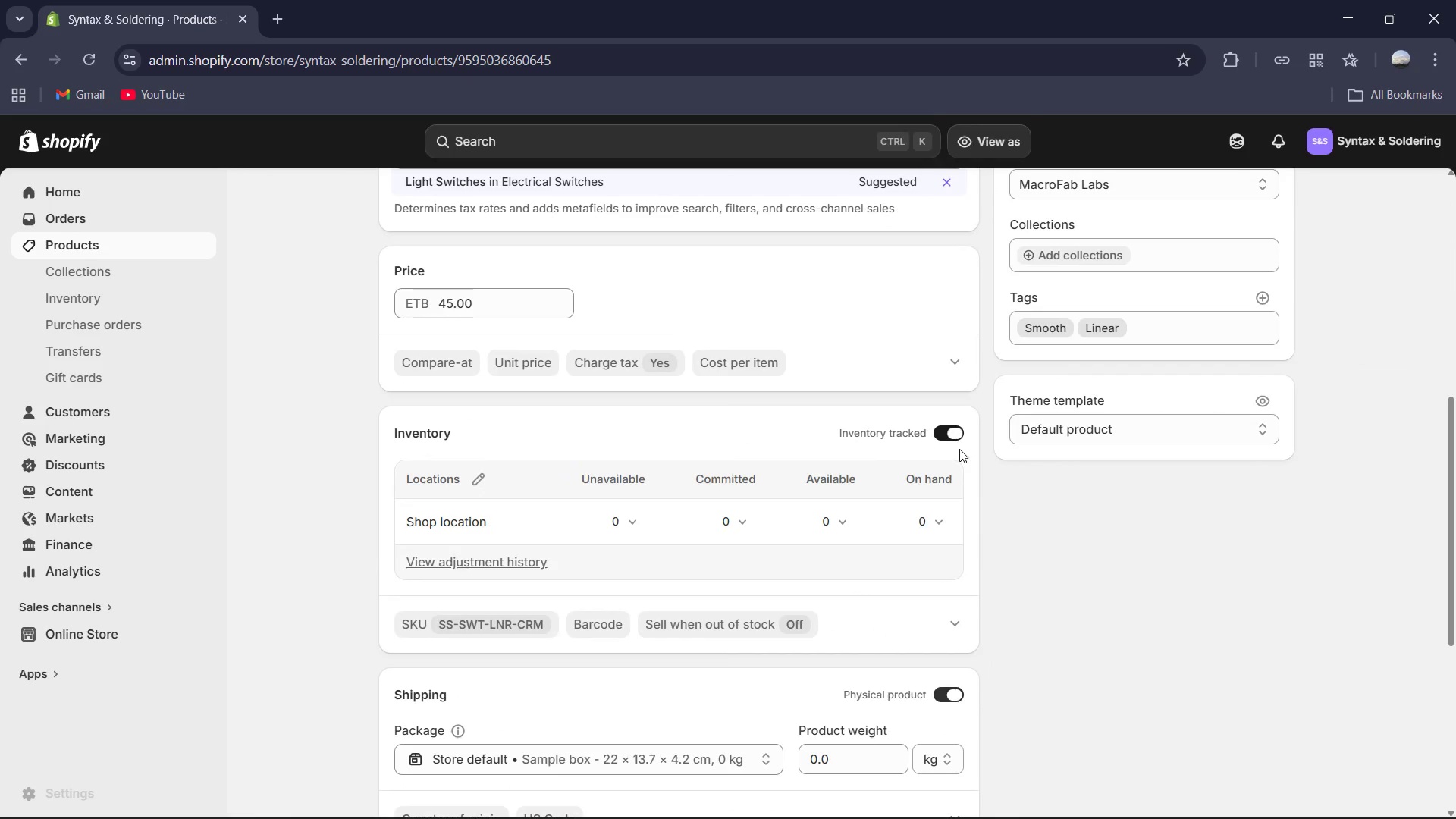 
scroll: coordinate [959, 450], scroll_direction: down, amount: 1.0
 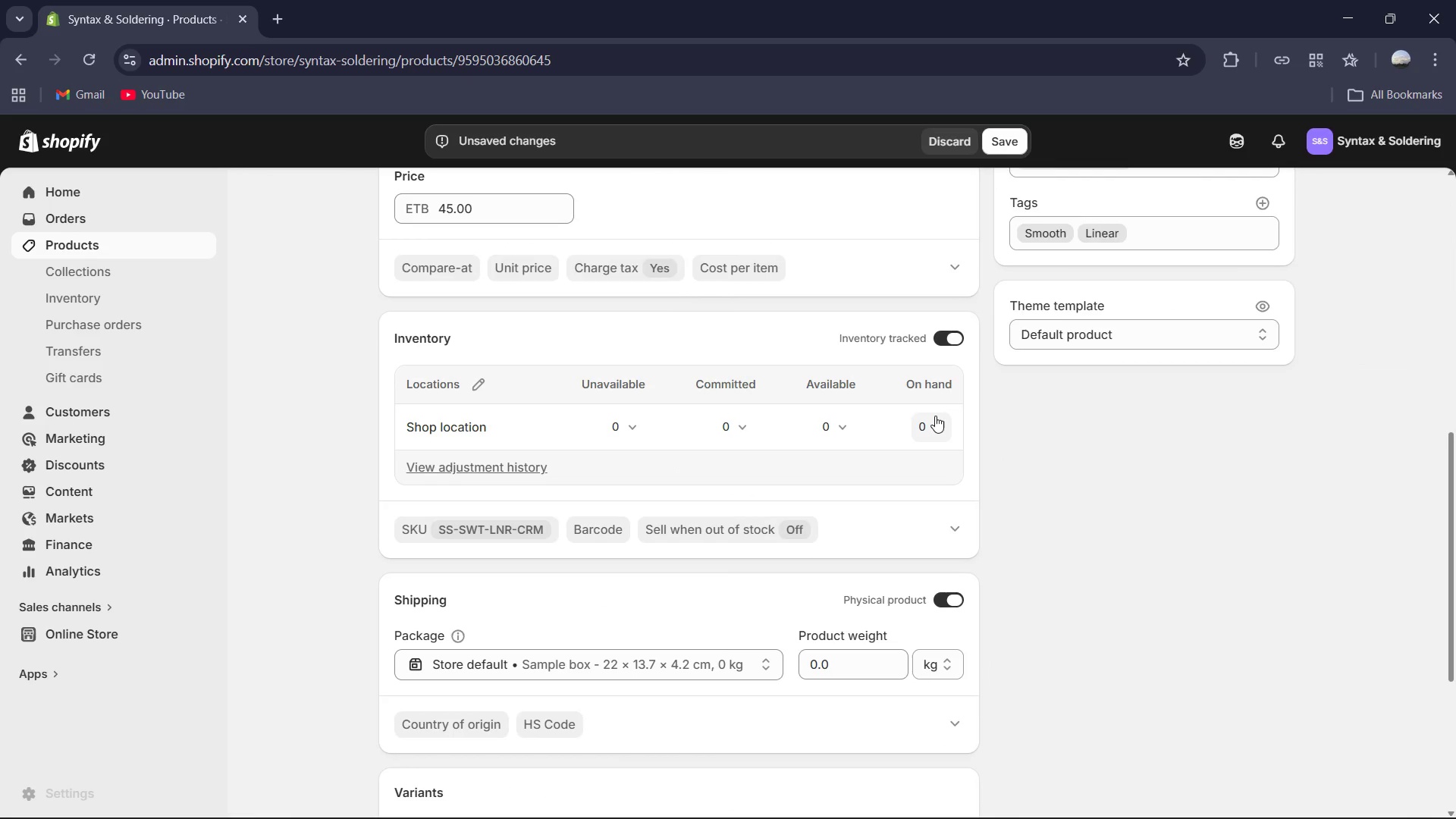 
left_click([934, 416])
 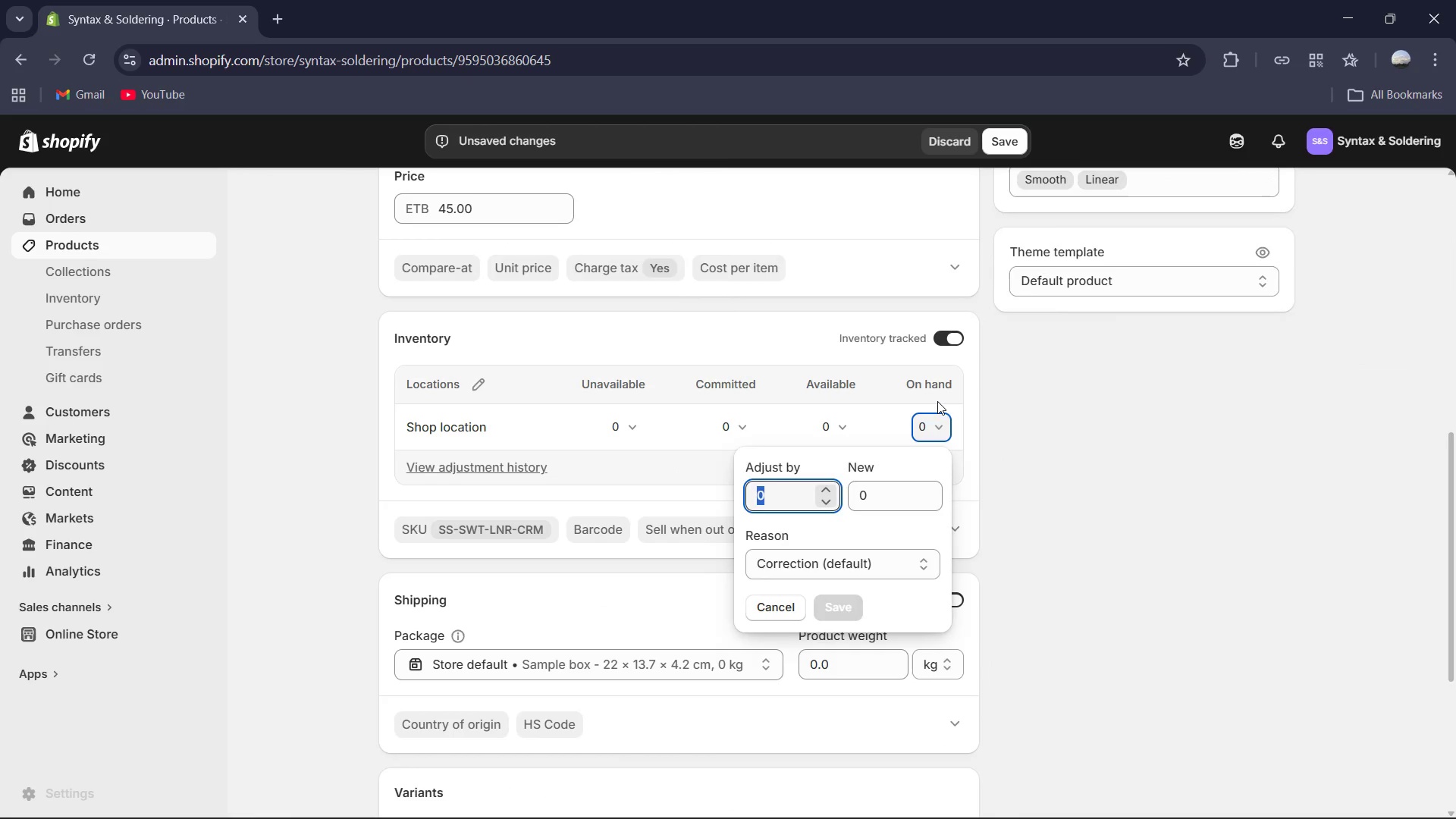 
key(Numpad6)
 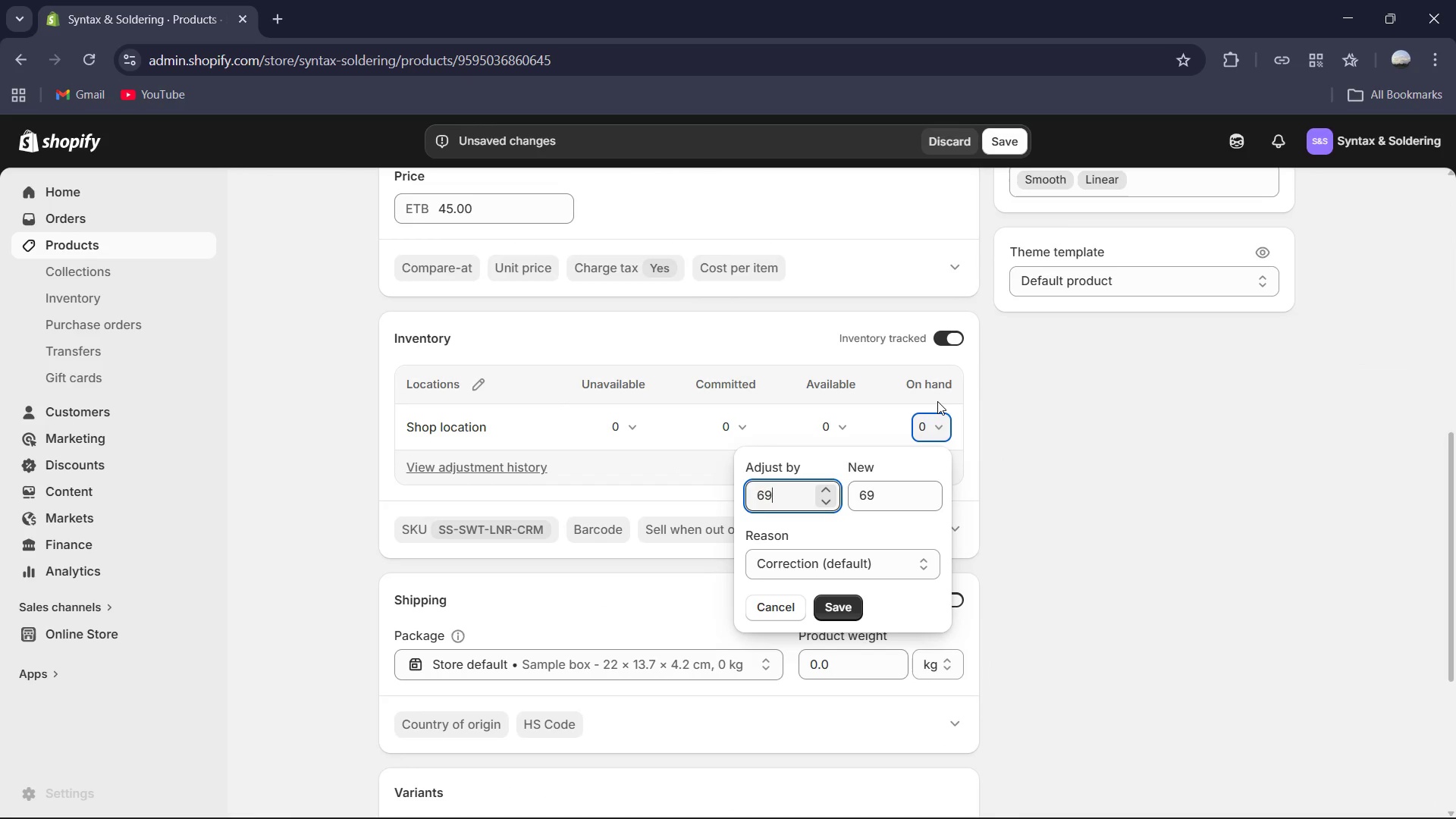 
key(Numpad9)
 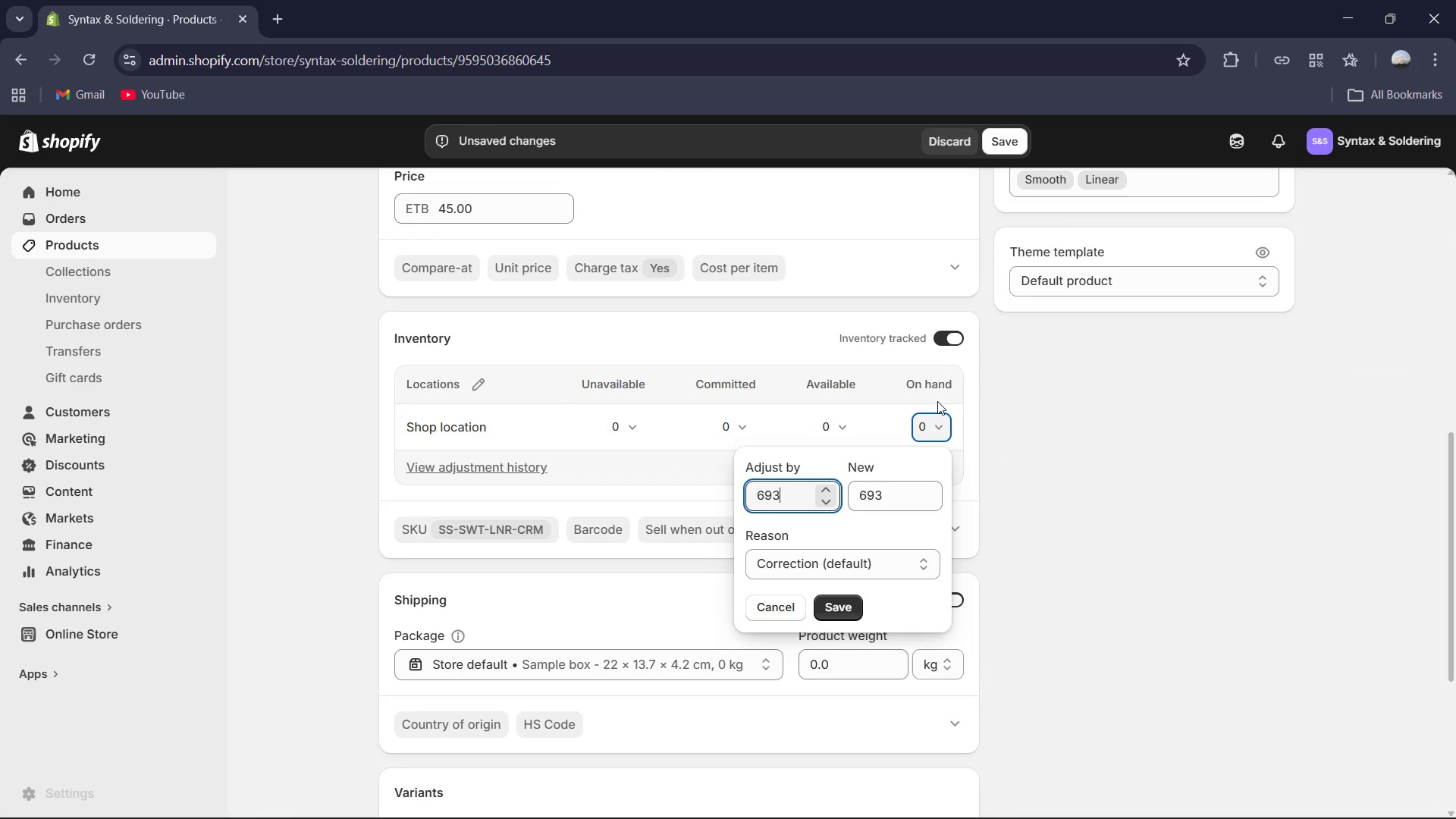 
key(Numpad3)
 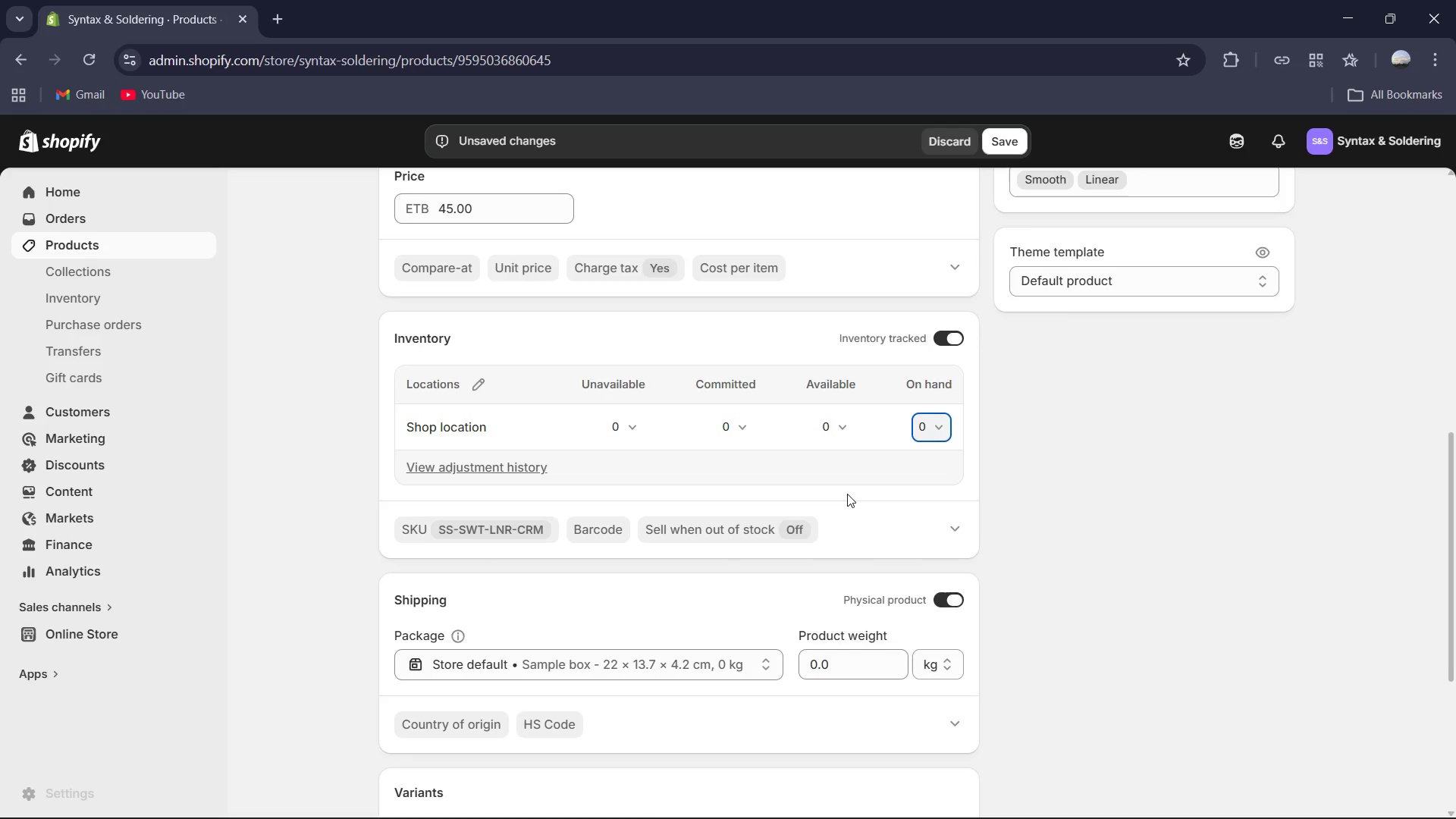 
scroll: coordinate [809, 430], scroll_direction: up, amount: 5.0
 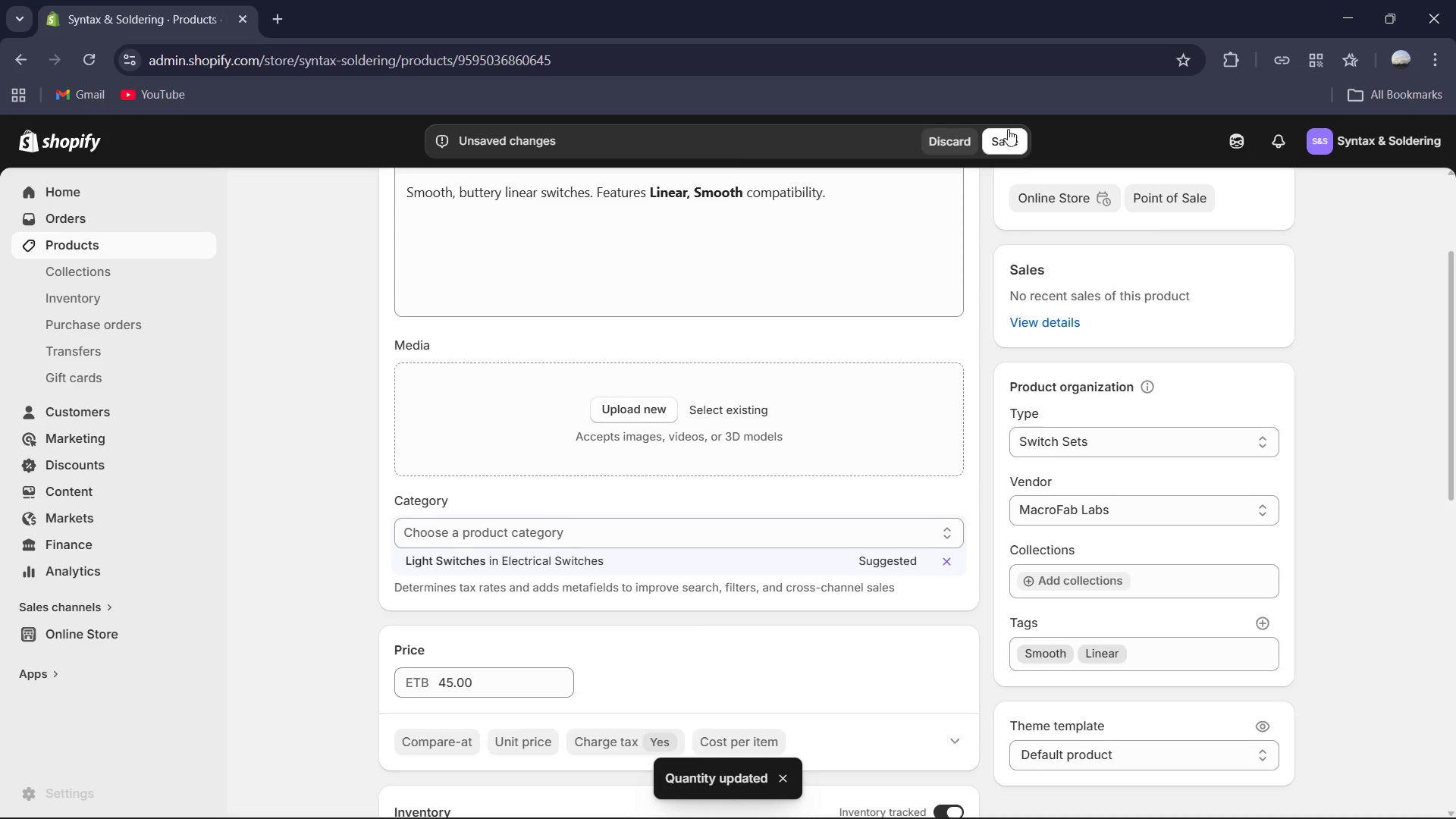 
left_click([1002, 136])
 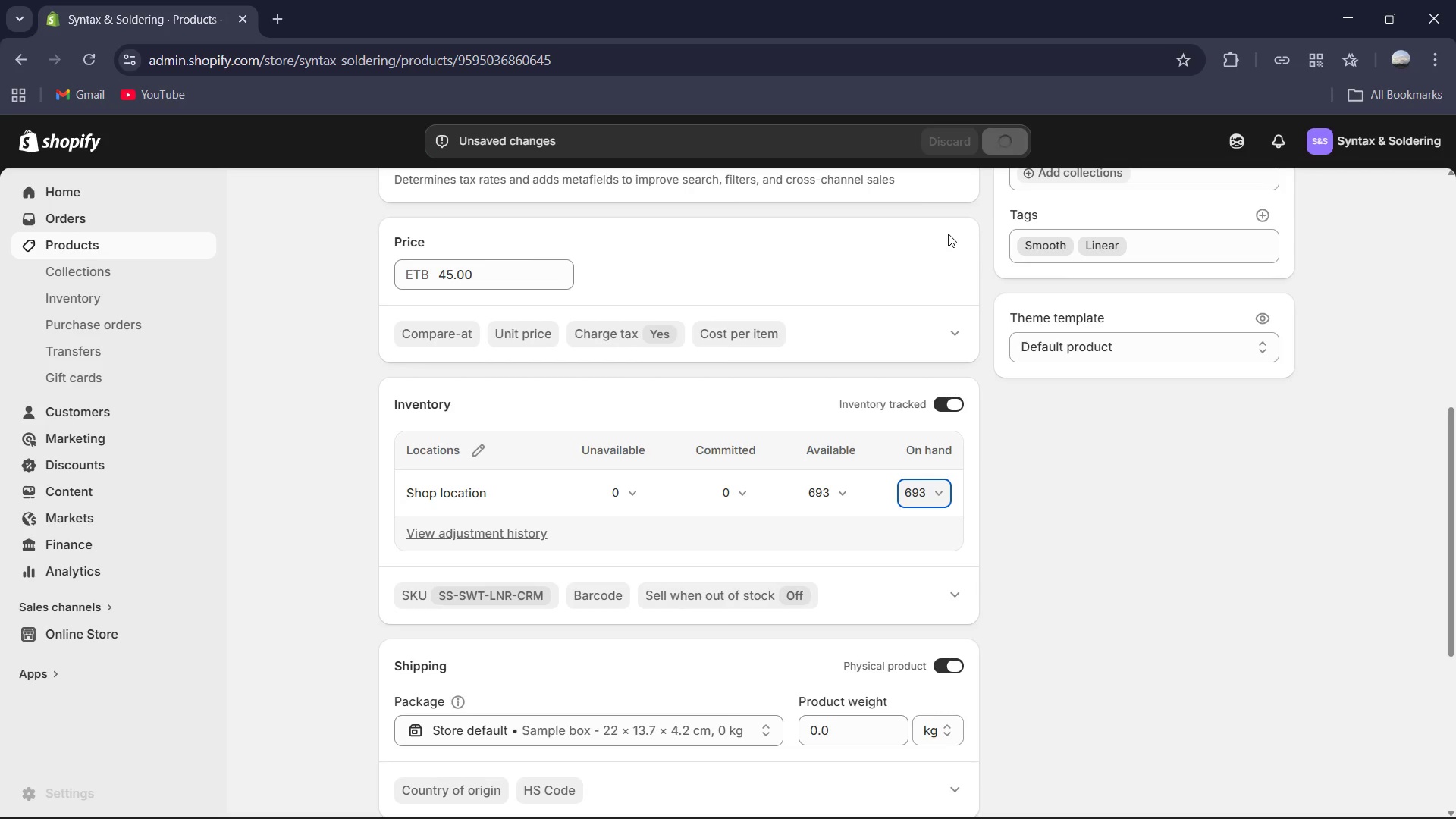 
wait(9.83)
 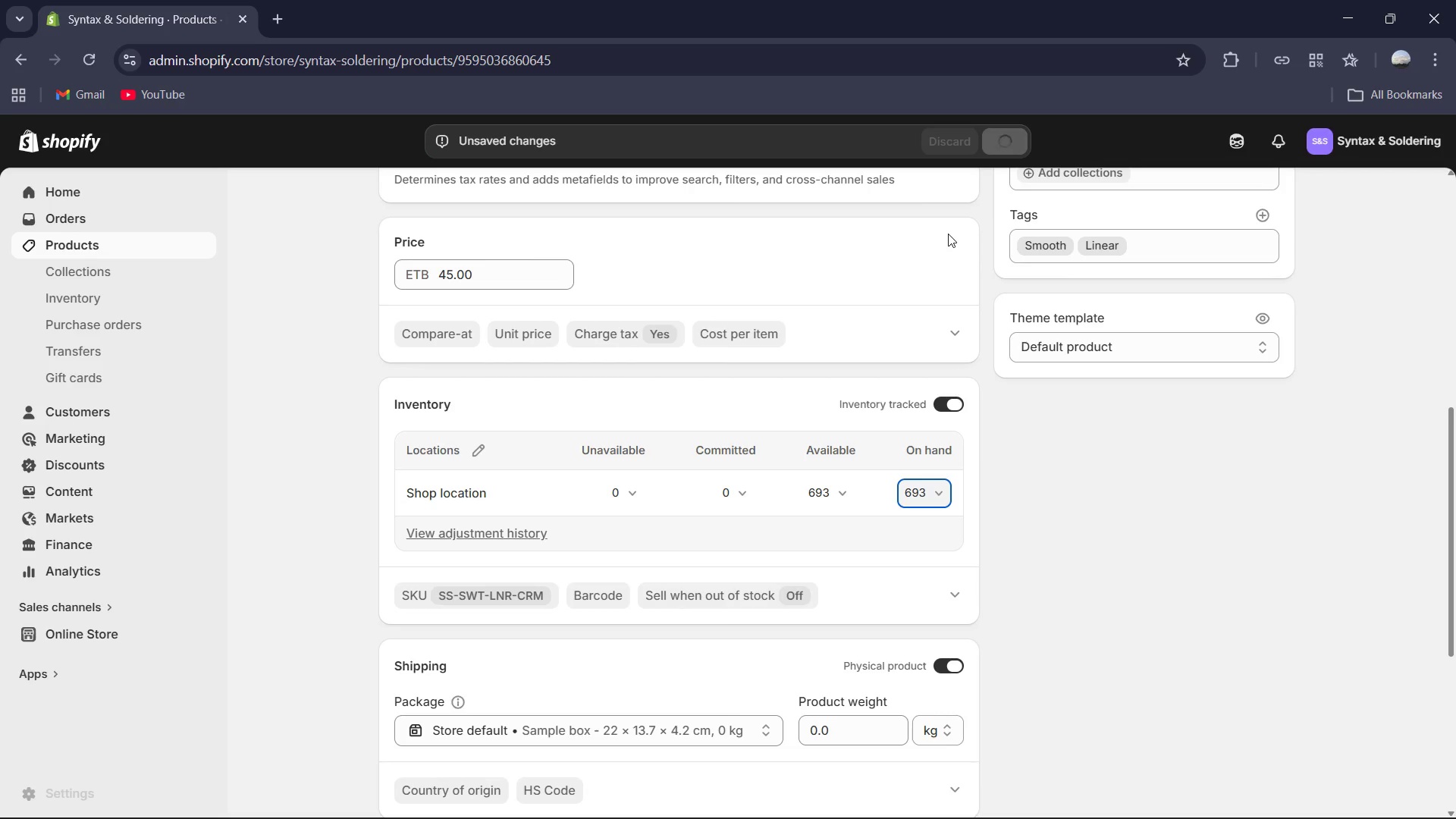 
scroll: coordinate [438, 256], scroll_direction: up, amount: 14.0
 